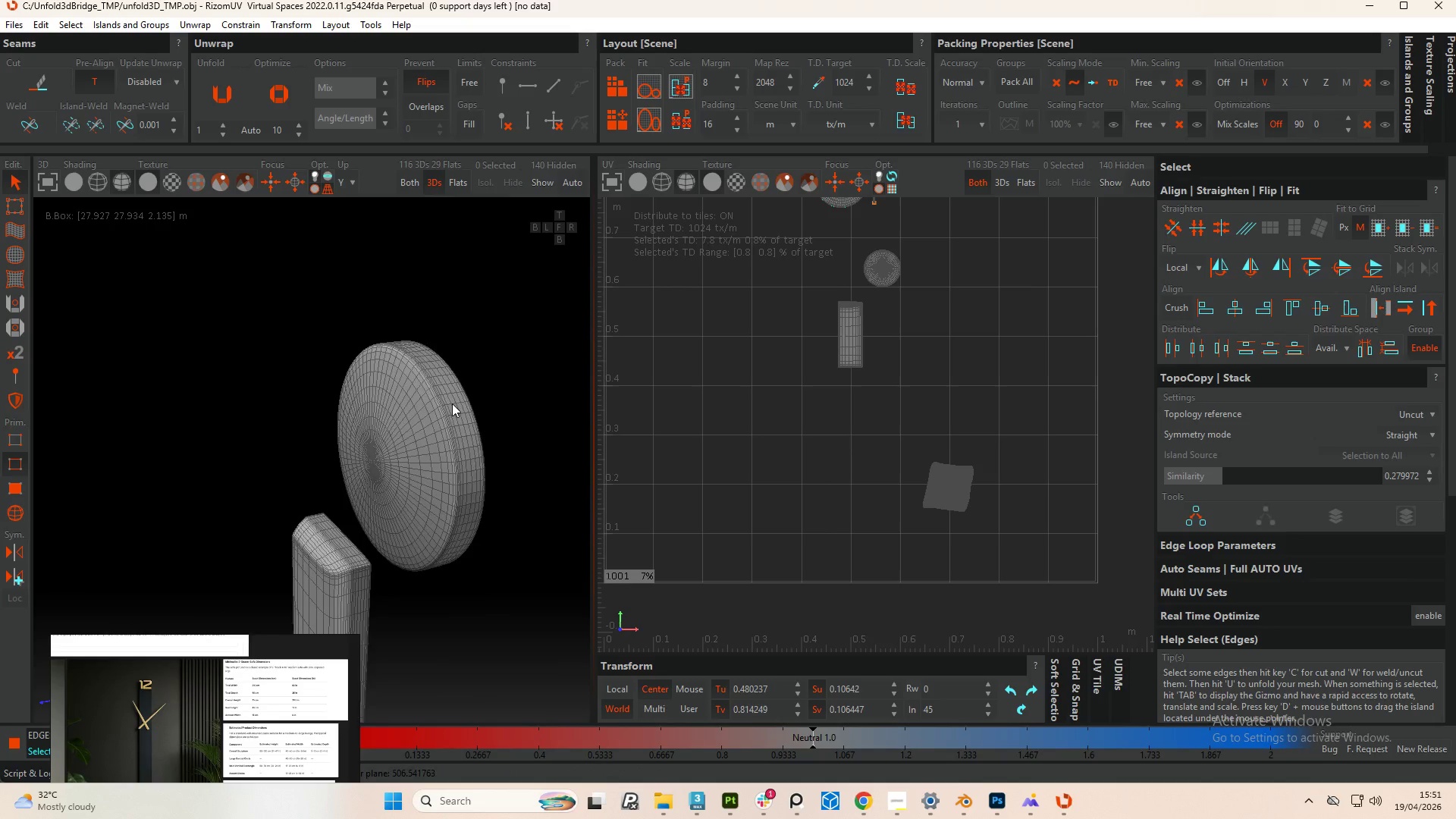 
hold_key(key=ControlLeft, duration=1.58)
 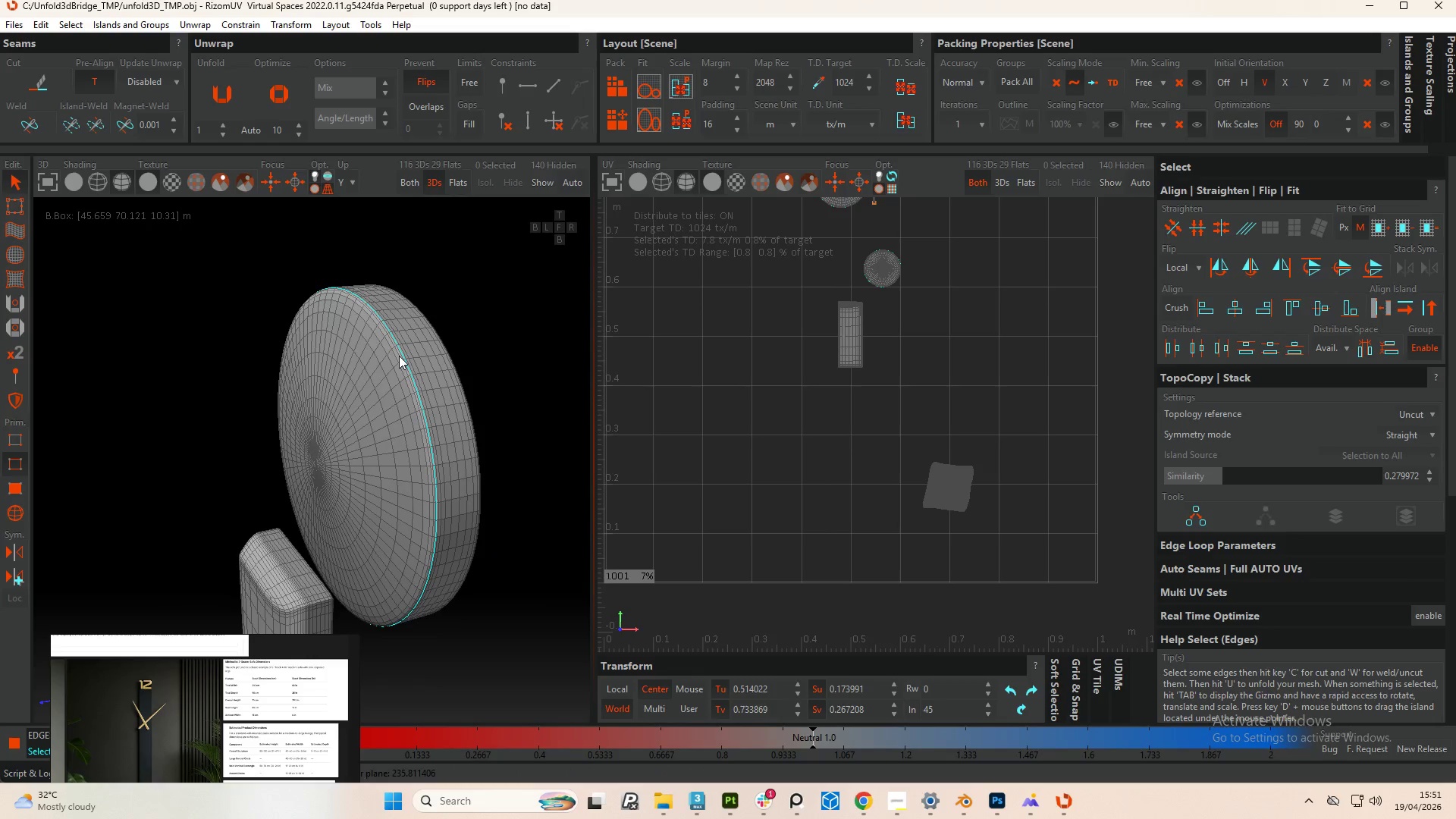 
scroll: coordinate [392, 387], scroll_direction: up, amount: 8.0
 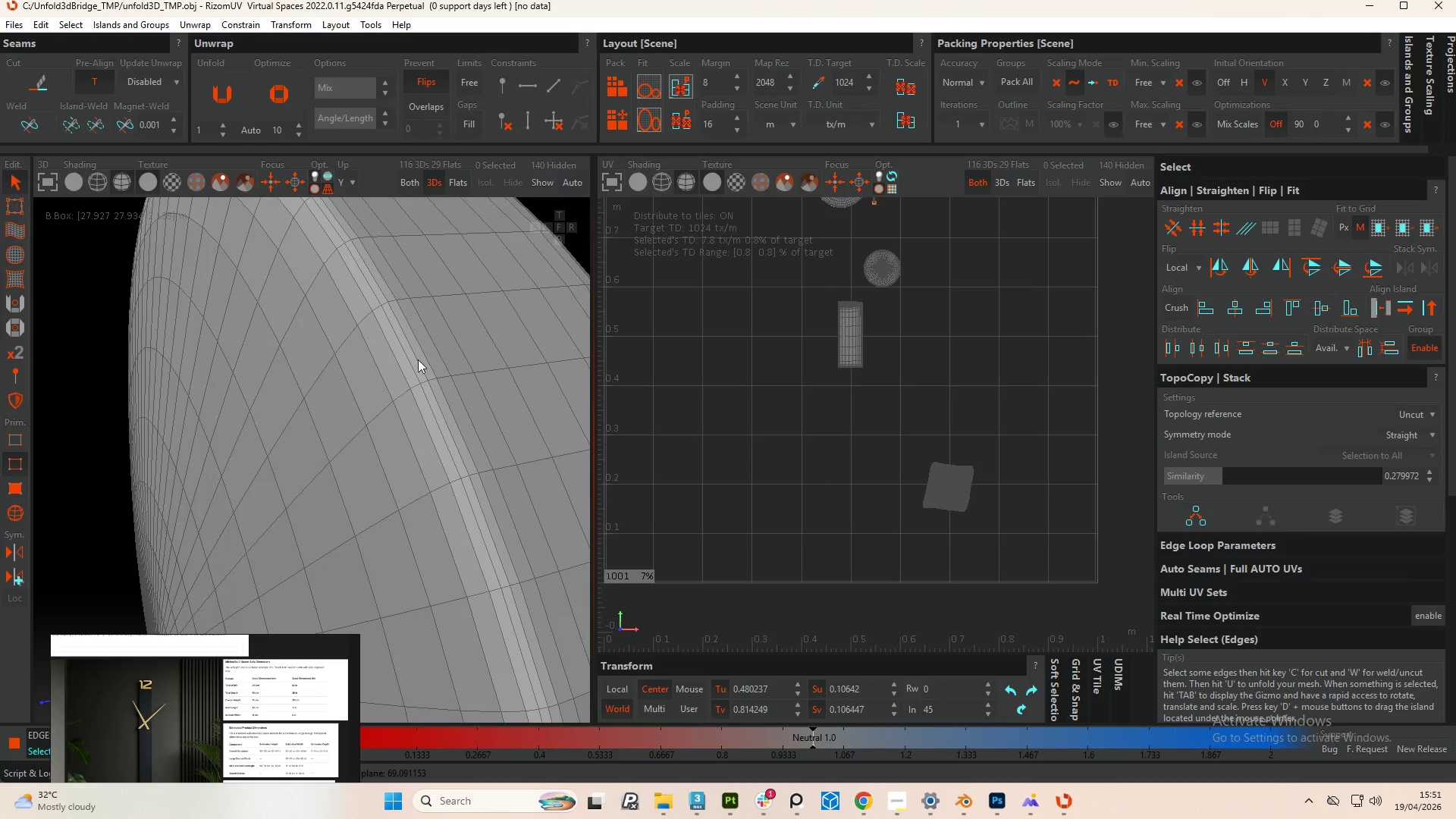 
double_click([411, 345])
 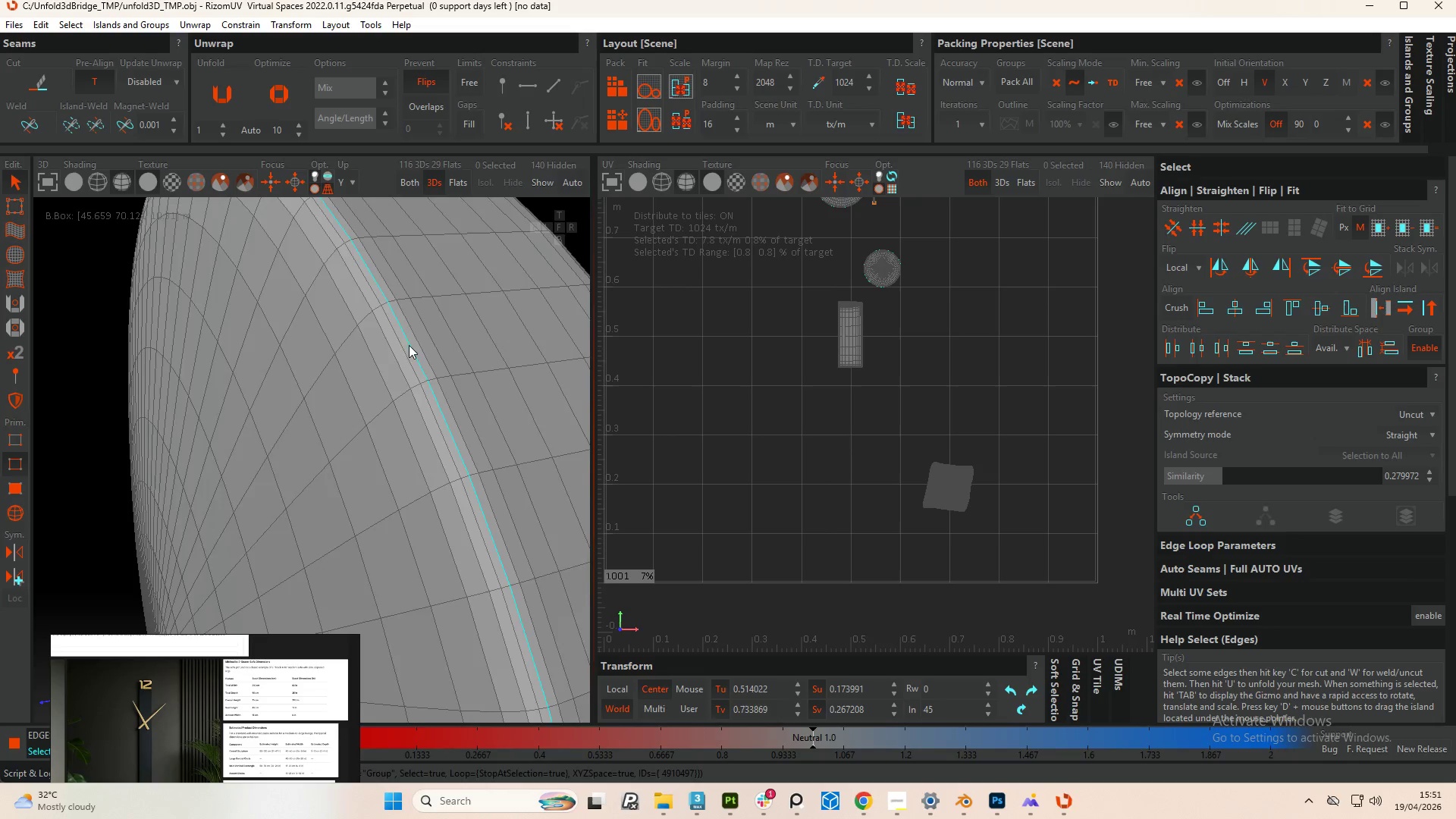 
hold_key(key=AltLeft, duration=3.31)
 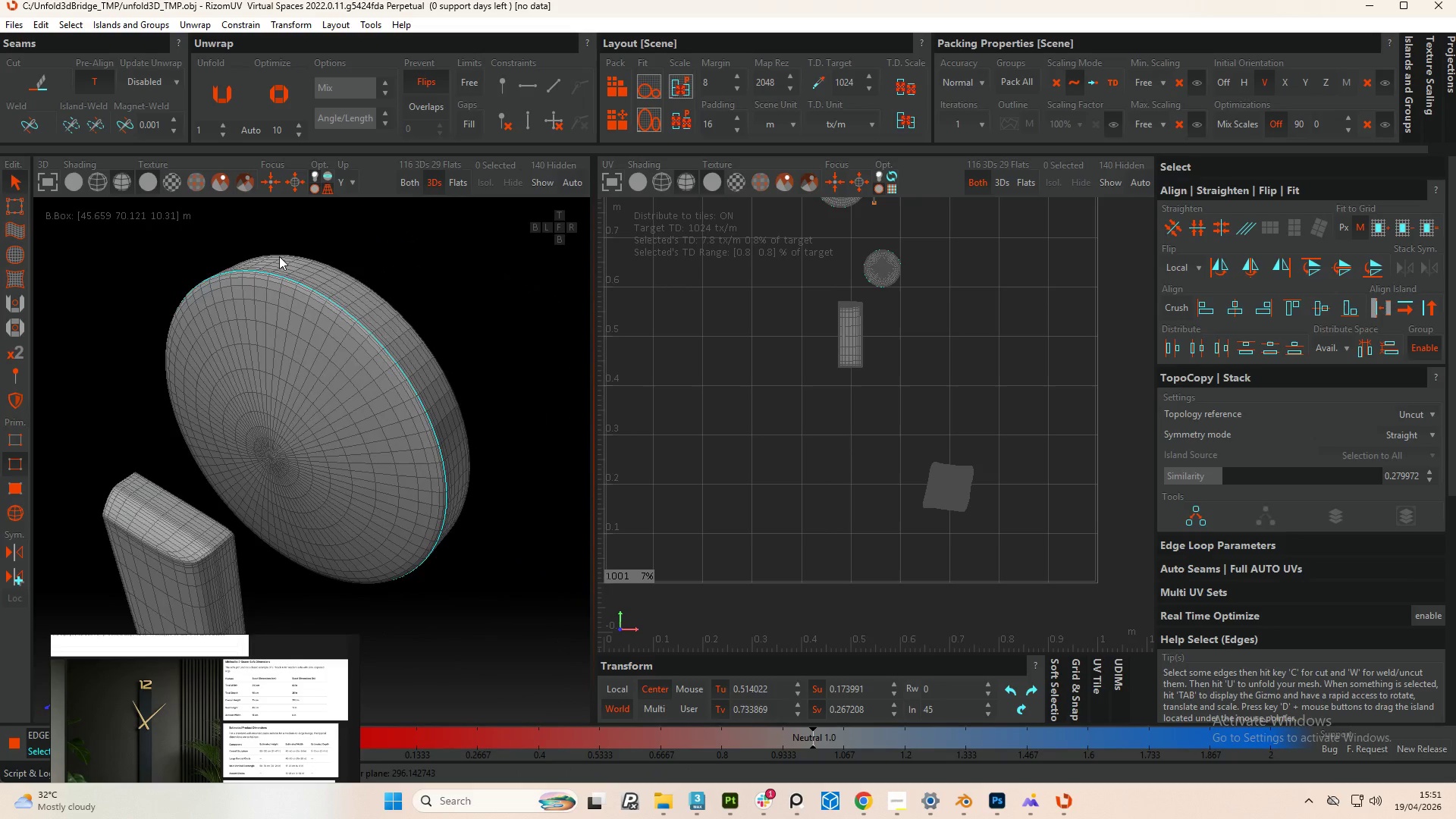 
scroll: coordinate [399, 356], scroll_direction: down, amount: 8.0
 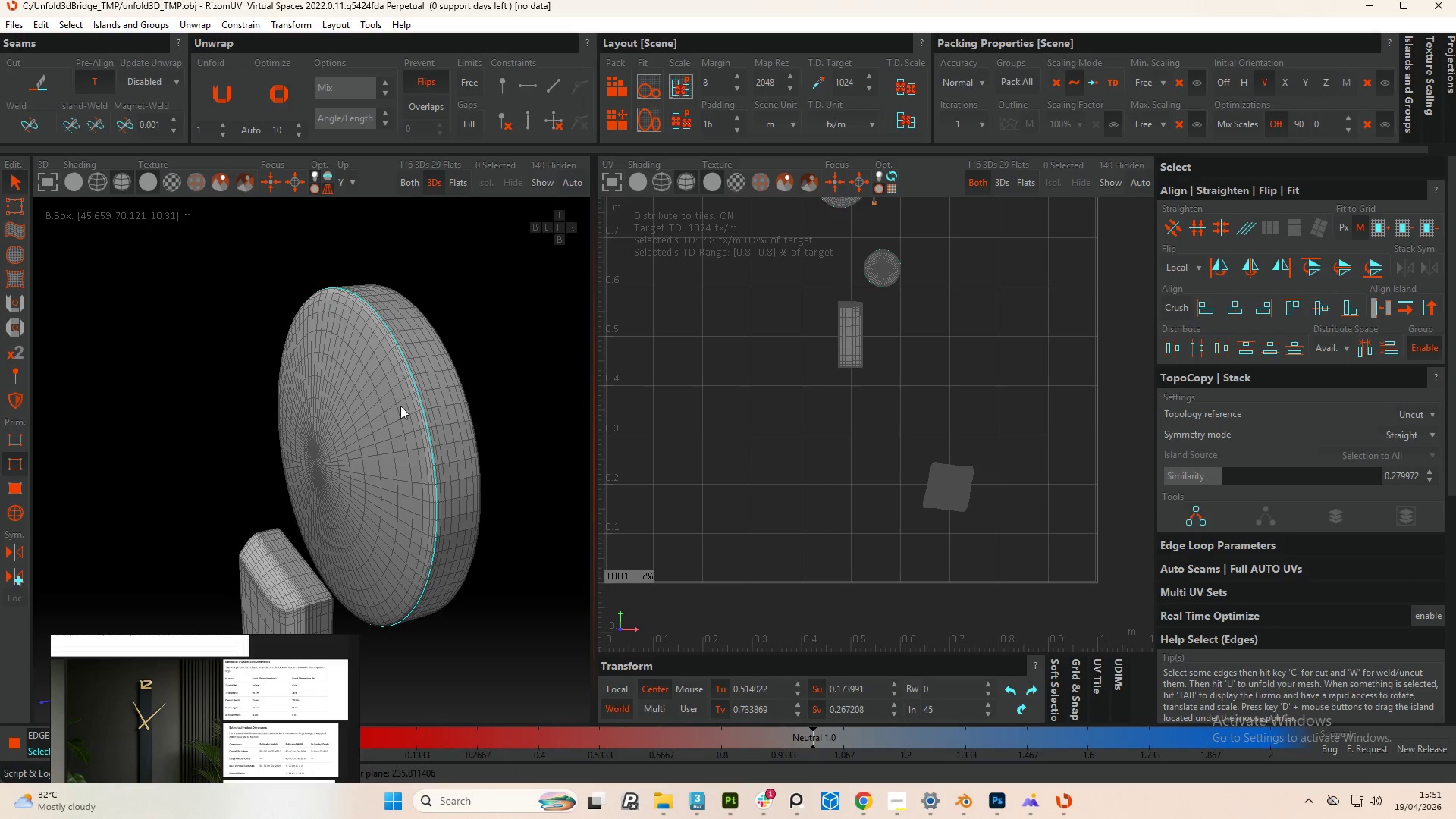 
hold_key(key=ControlLeft, duration=2.38)
 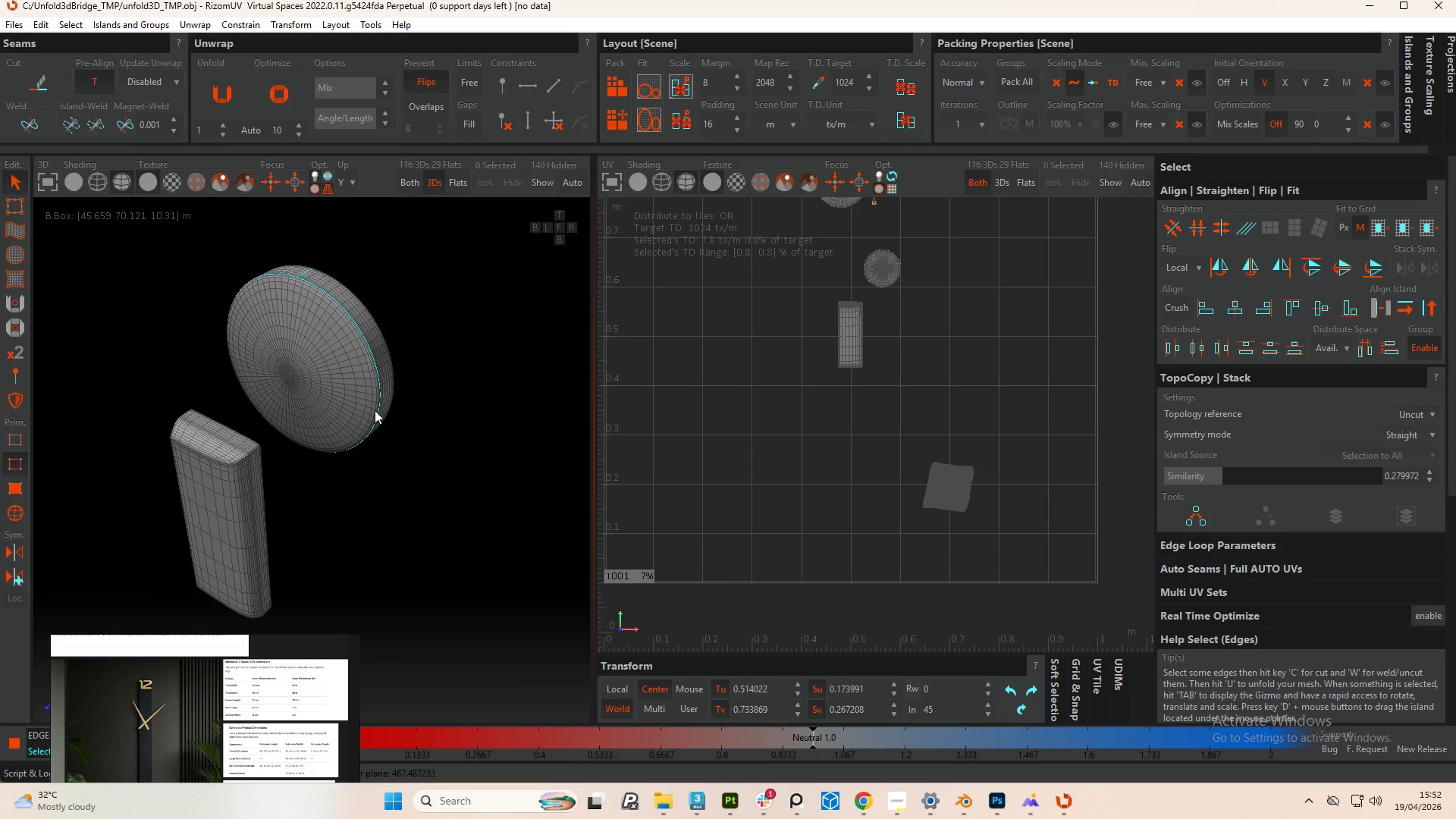 
scroll: coordinate [289, 272], scroll_direction: up, amount: 3.0
 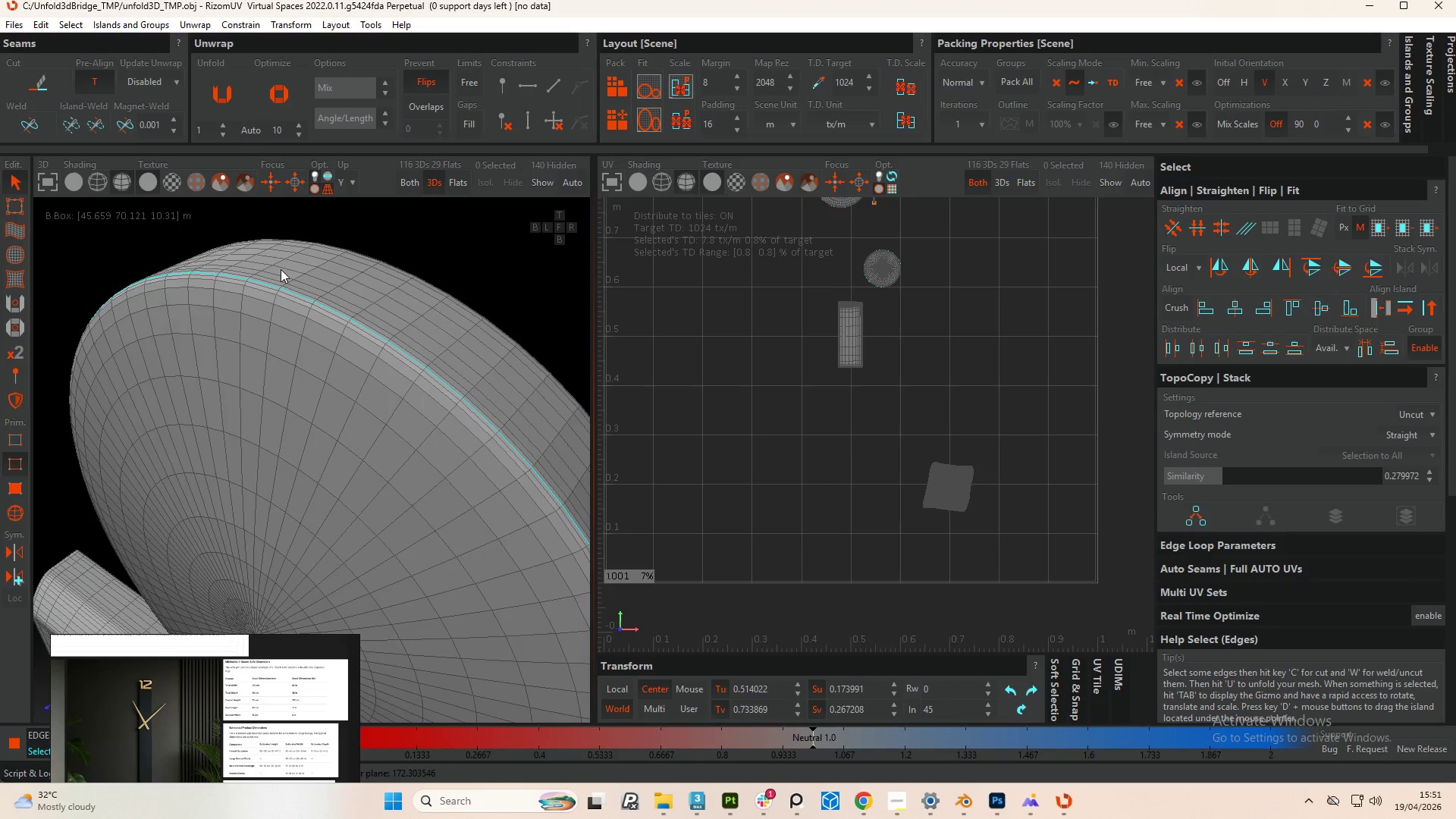 
double_click([298, 277])
 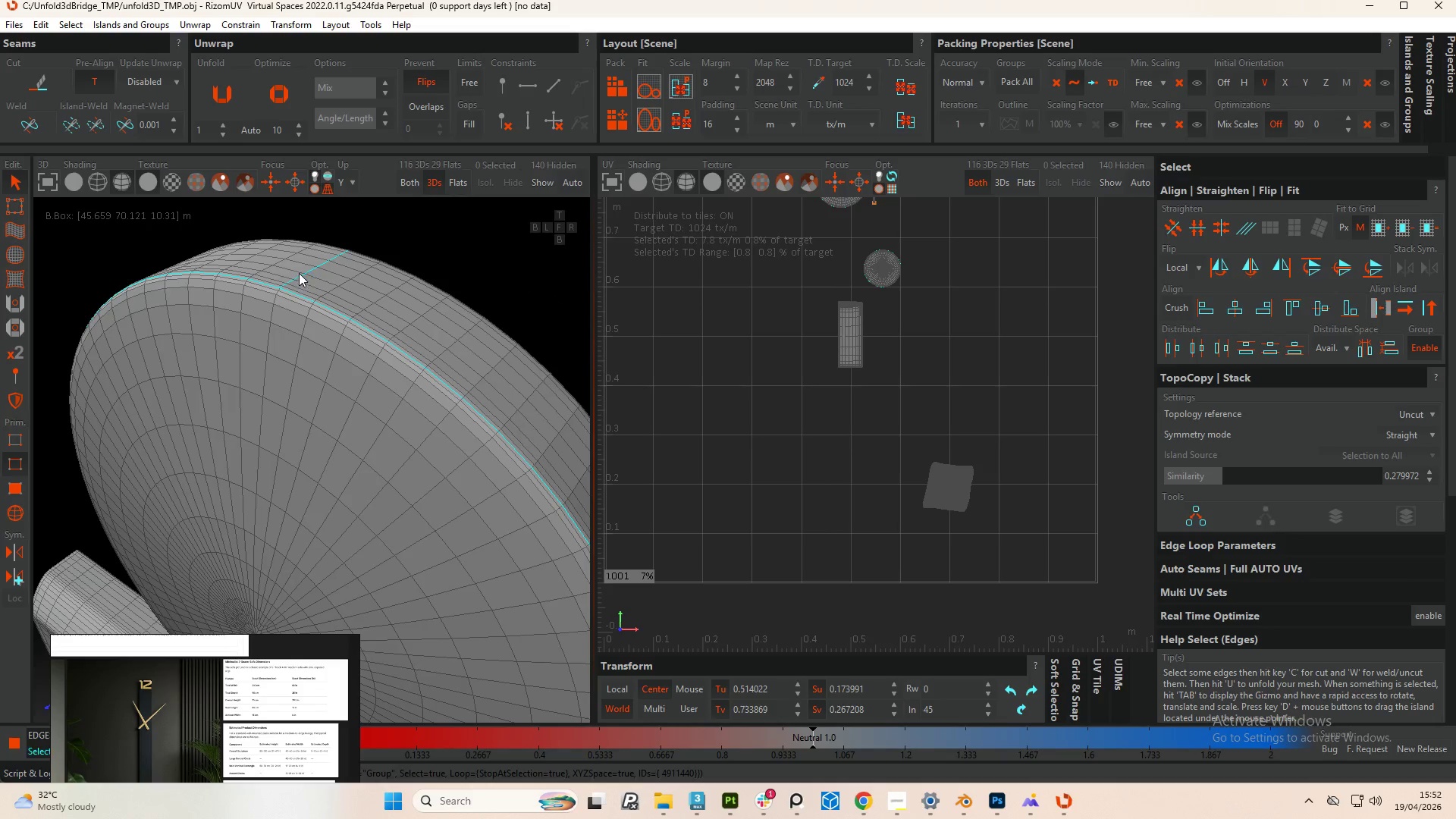 
hold_key(key=AltLeft, duration=0.75)
 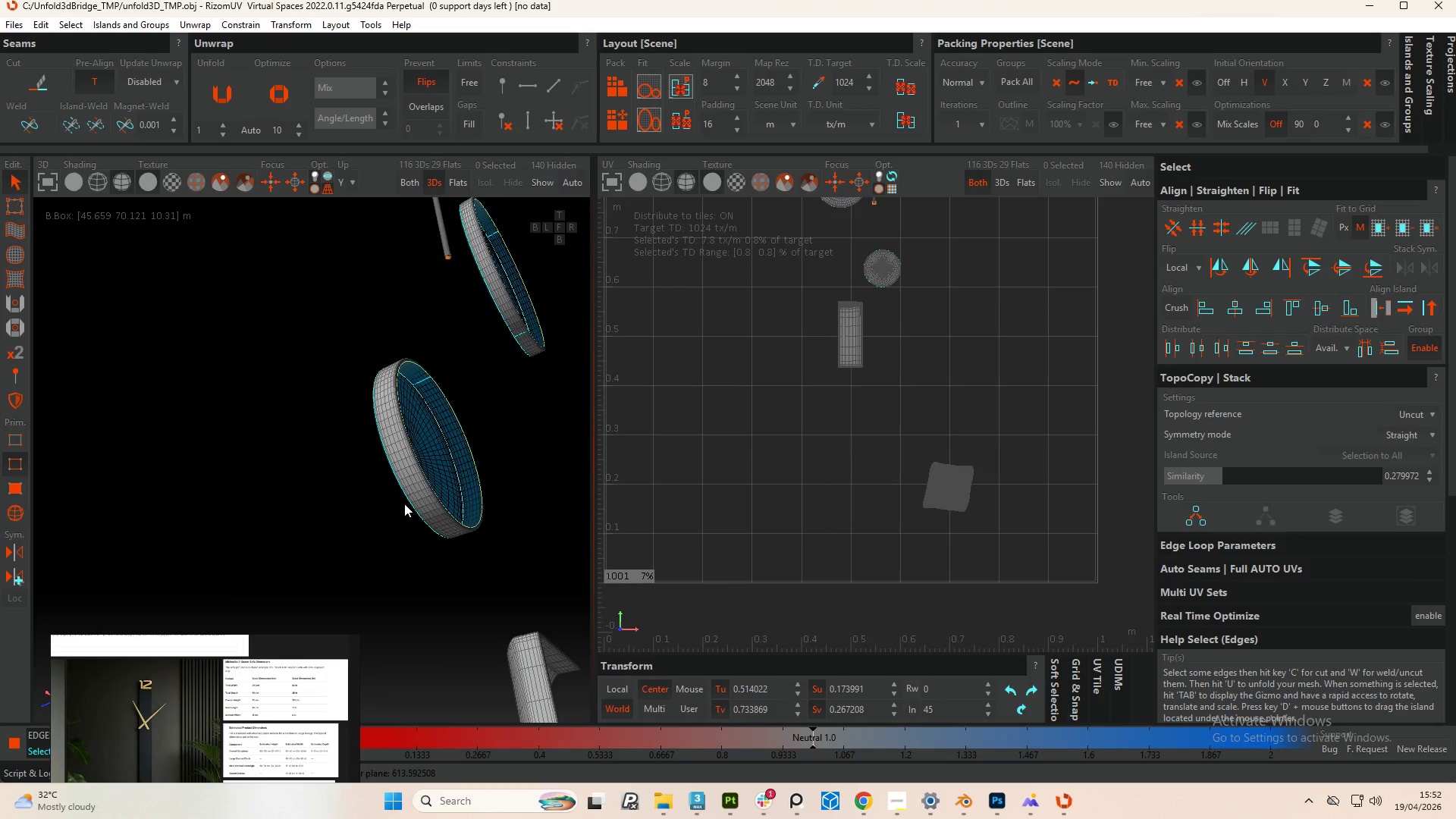 
scroll: coordinate [306, 289], scroll_direction: down, amount: 7.0
 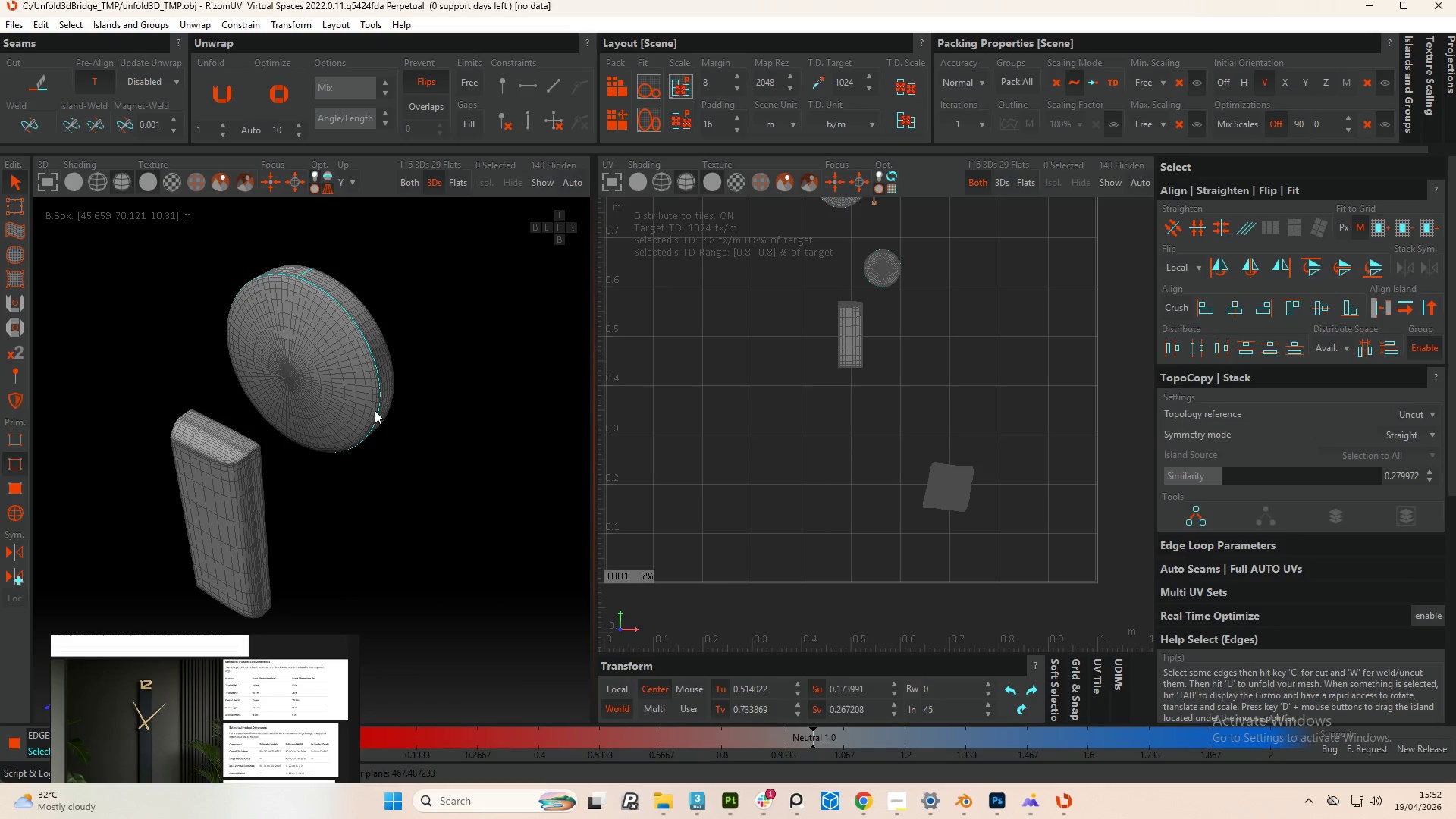 
hold_key(key=AltLeft, duration=0.8)
 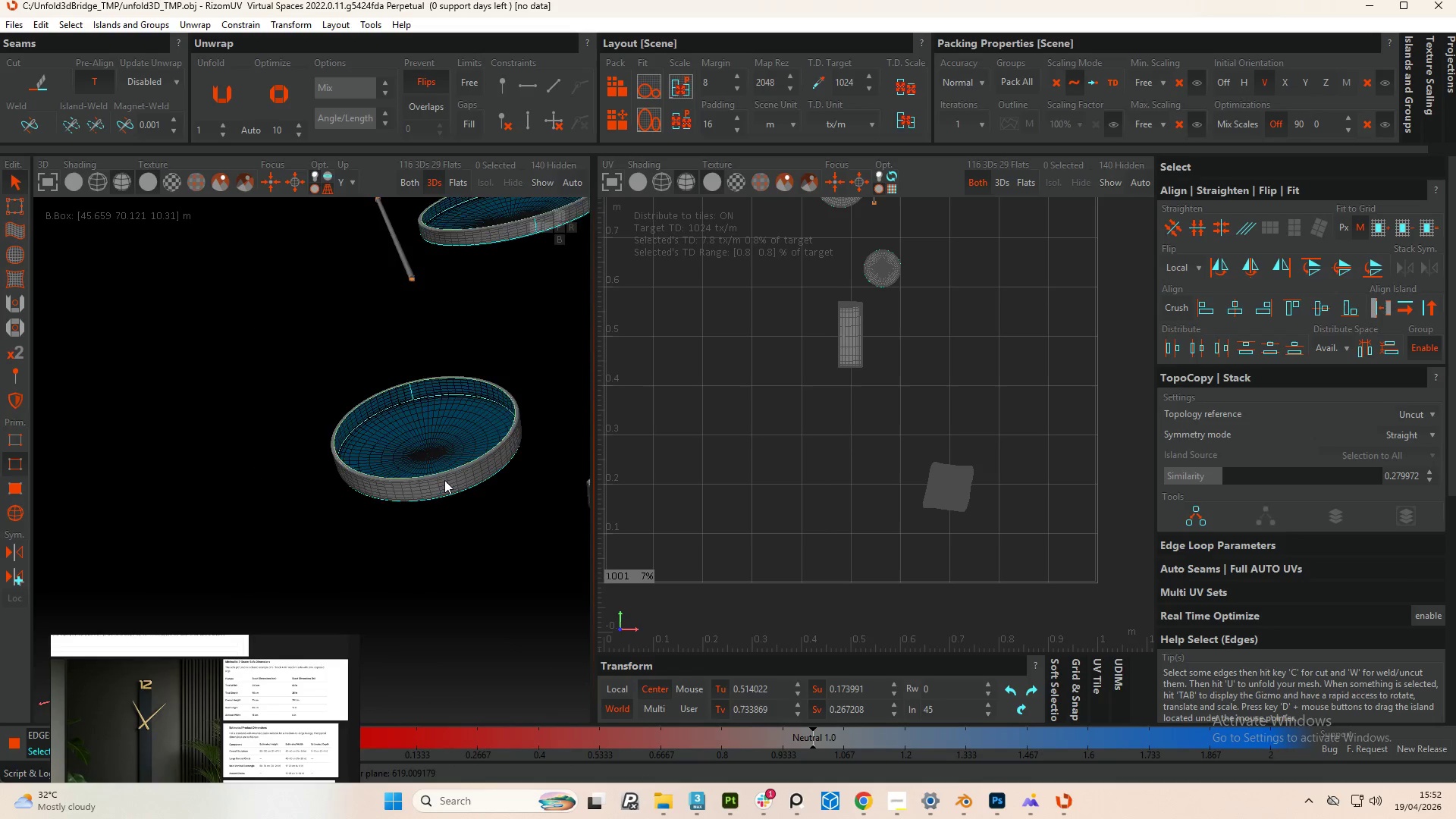 
hold_key(key=ControlLeft, duration=2.61)
 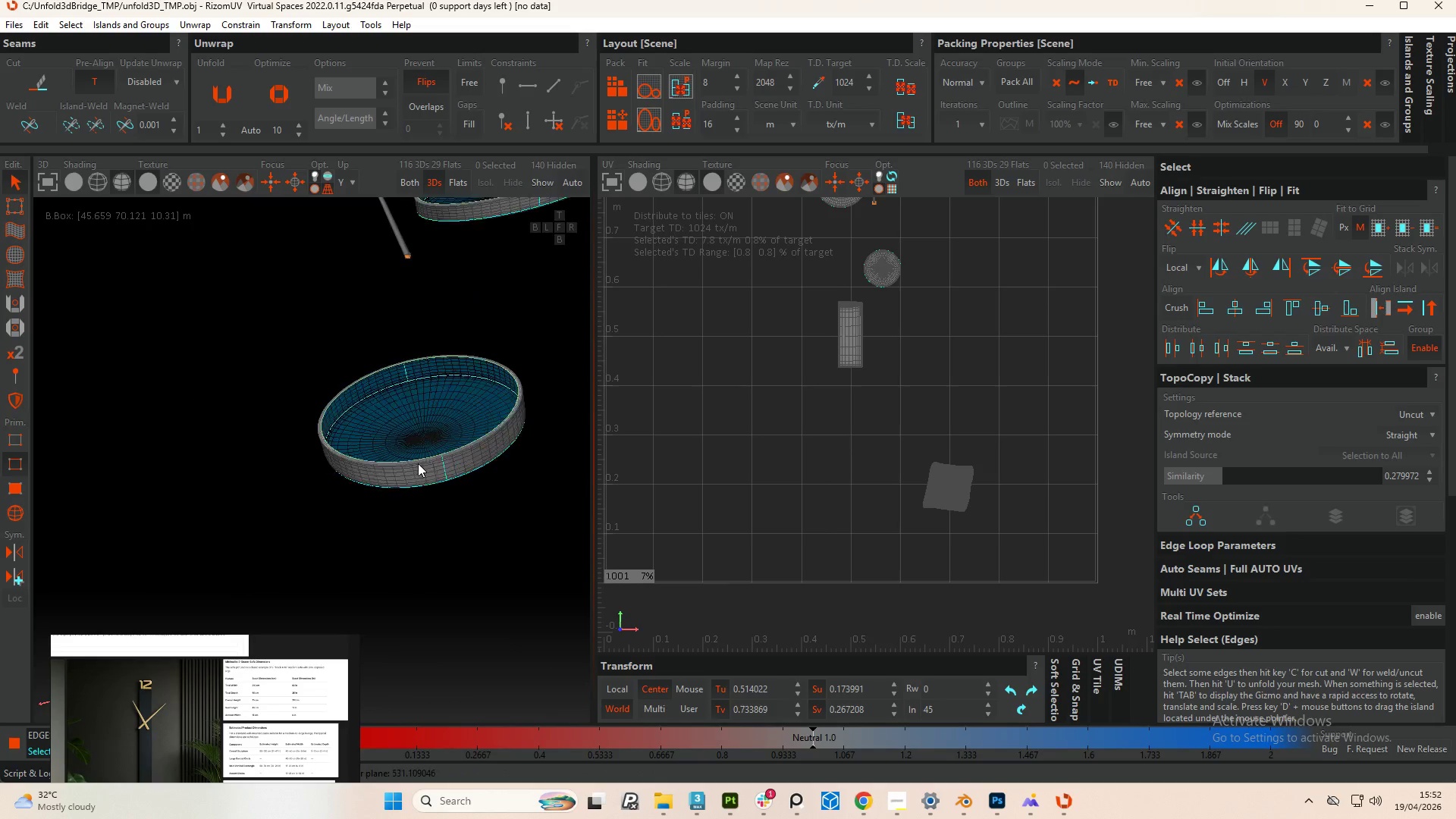 
scroll: coordinate [435, 488], scroll_direction: up, amount: 5.0
 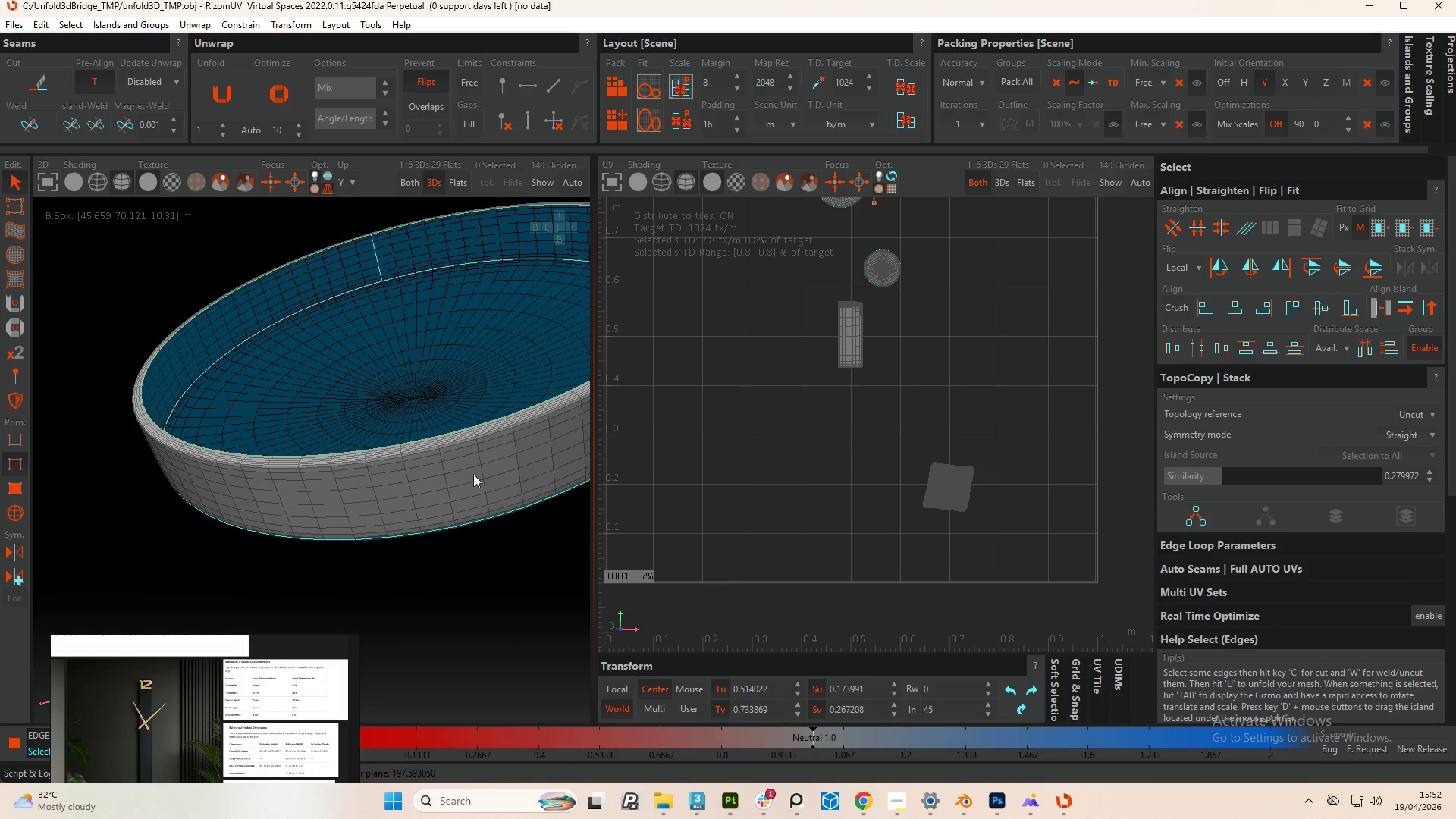 
double_click([482, 471])
 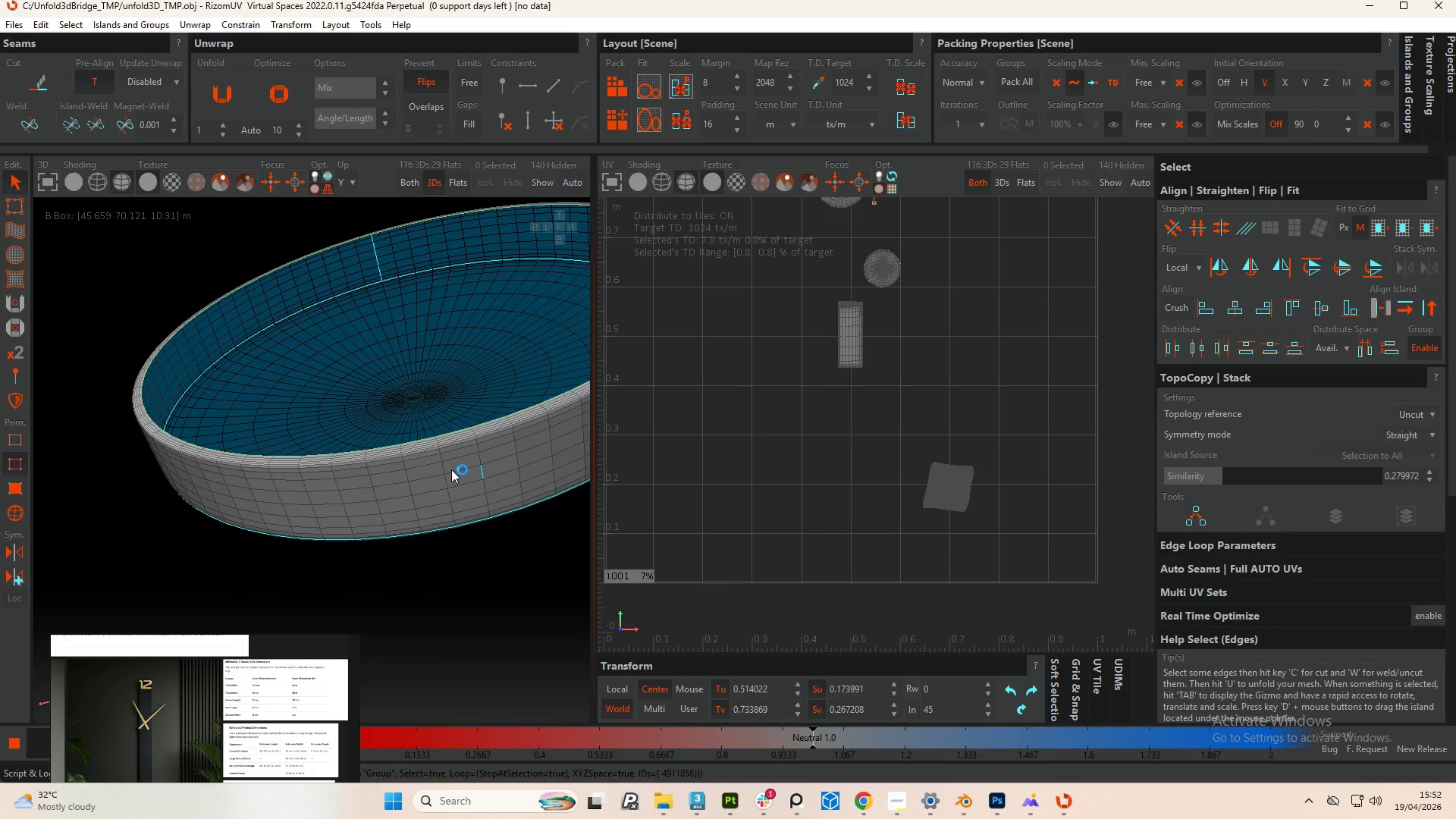 
scroll: coordinate [416, 463], scroll_direction: down, amount: 11.0
 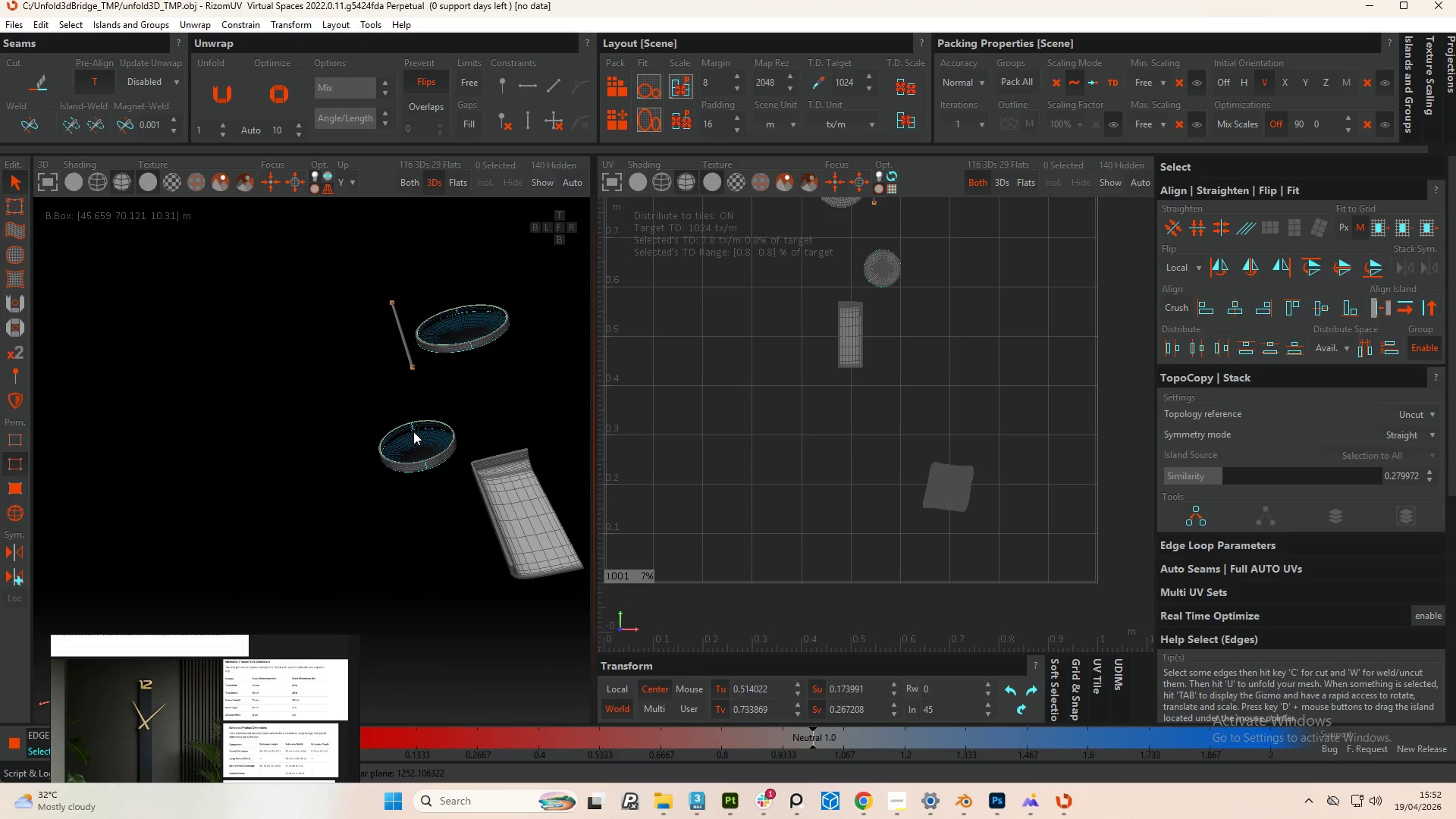 
type(cu)
 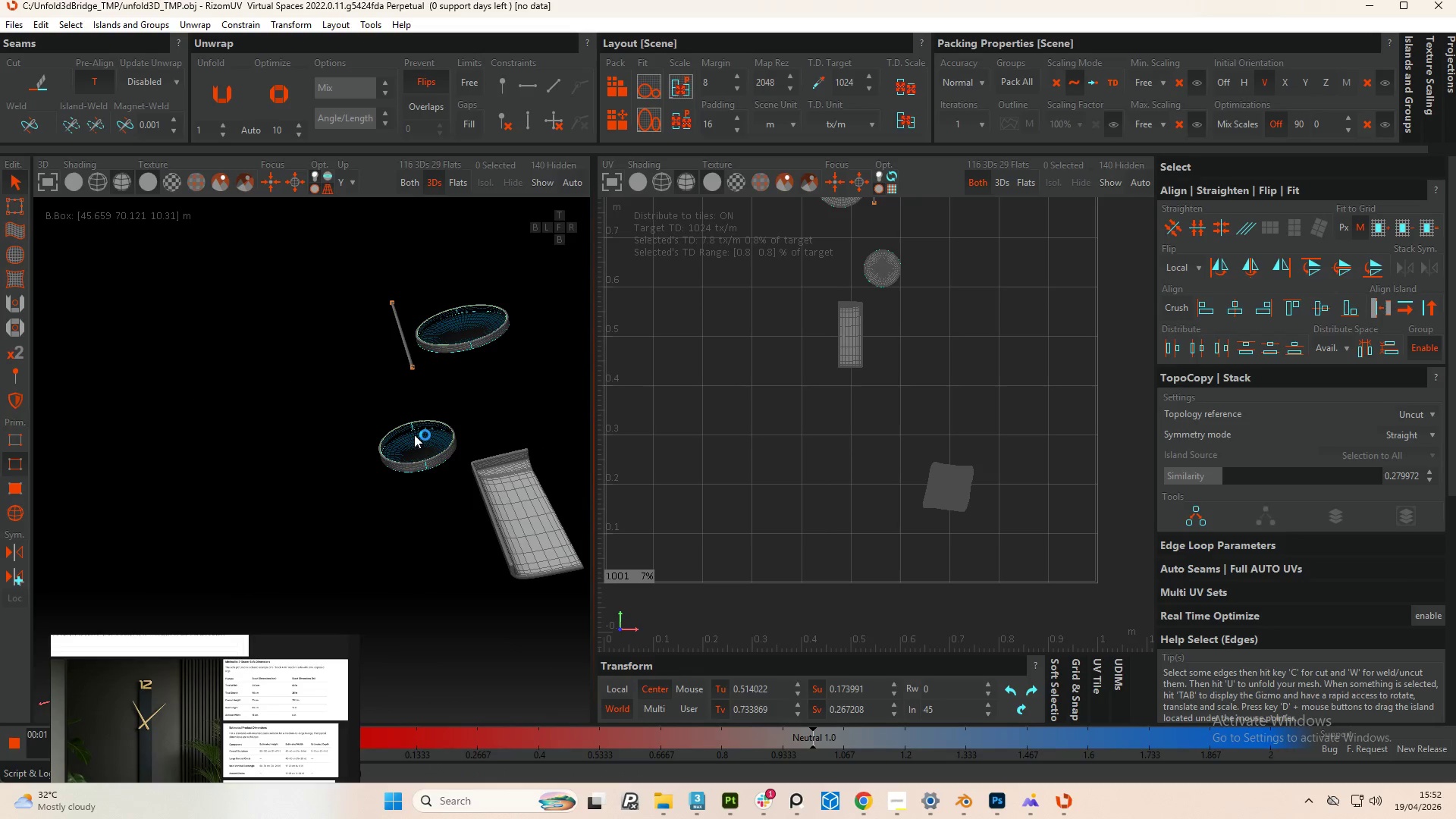 
scroll: coordinate [414, 435], scroll_direction: down, amount: 1.0
 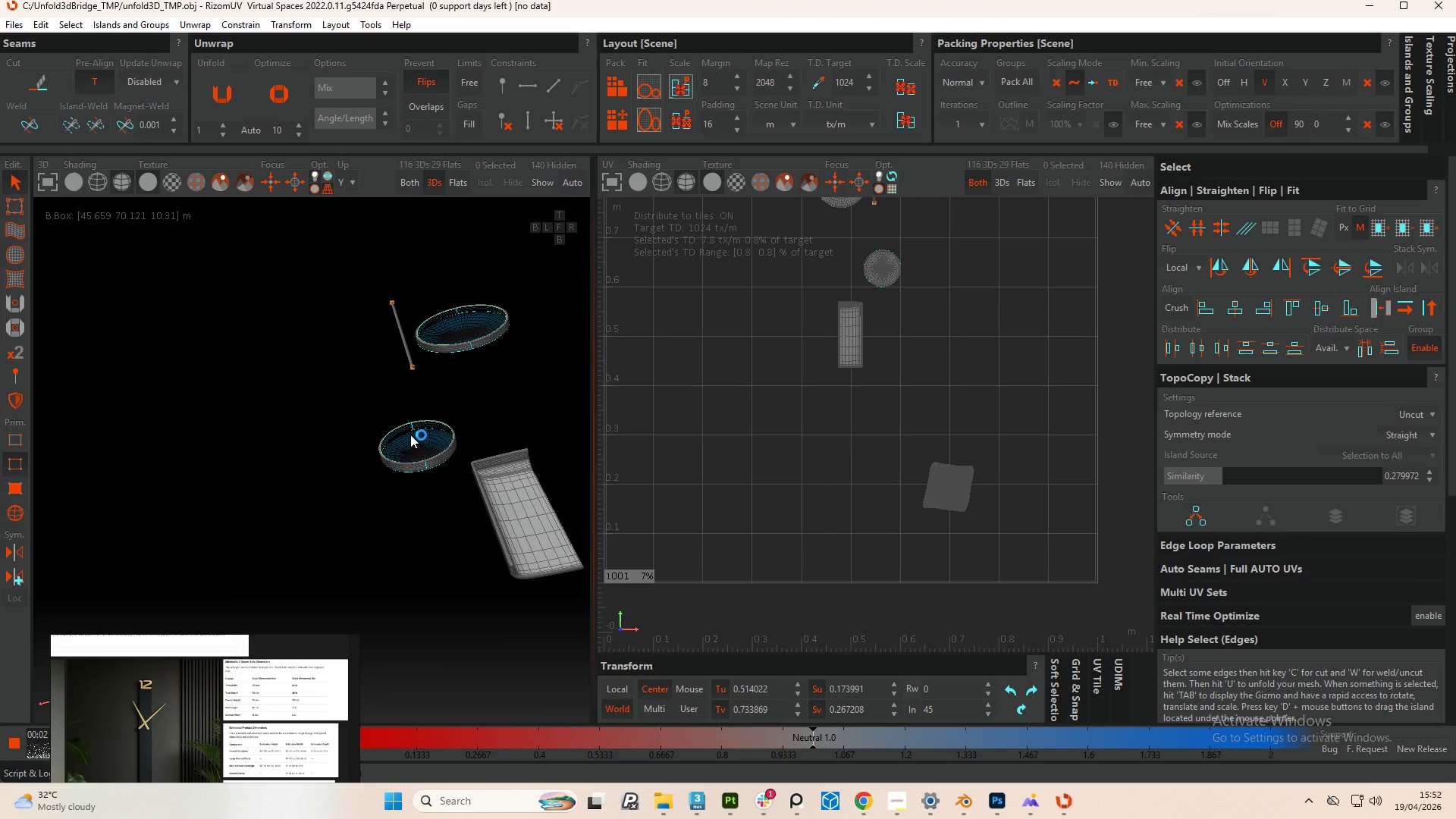 
hold_key(key=AltLeft, duration=0.33)
 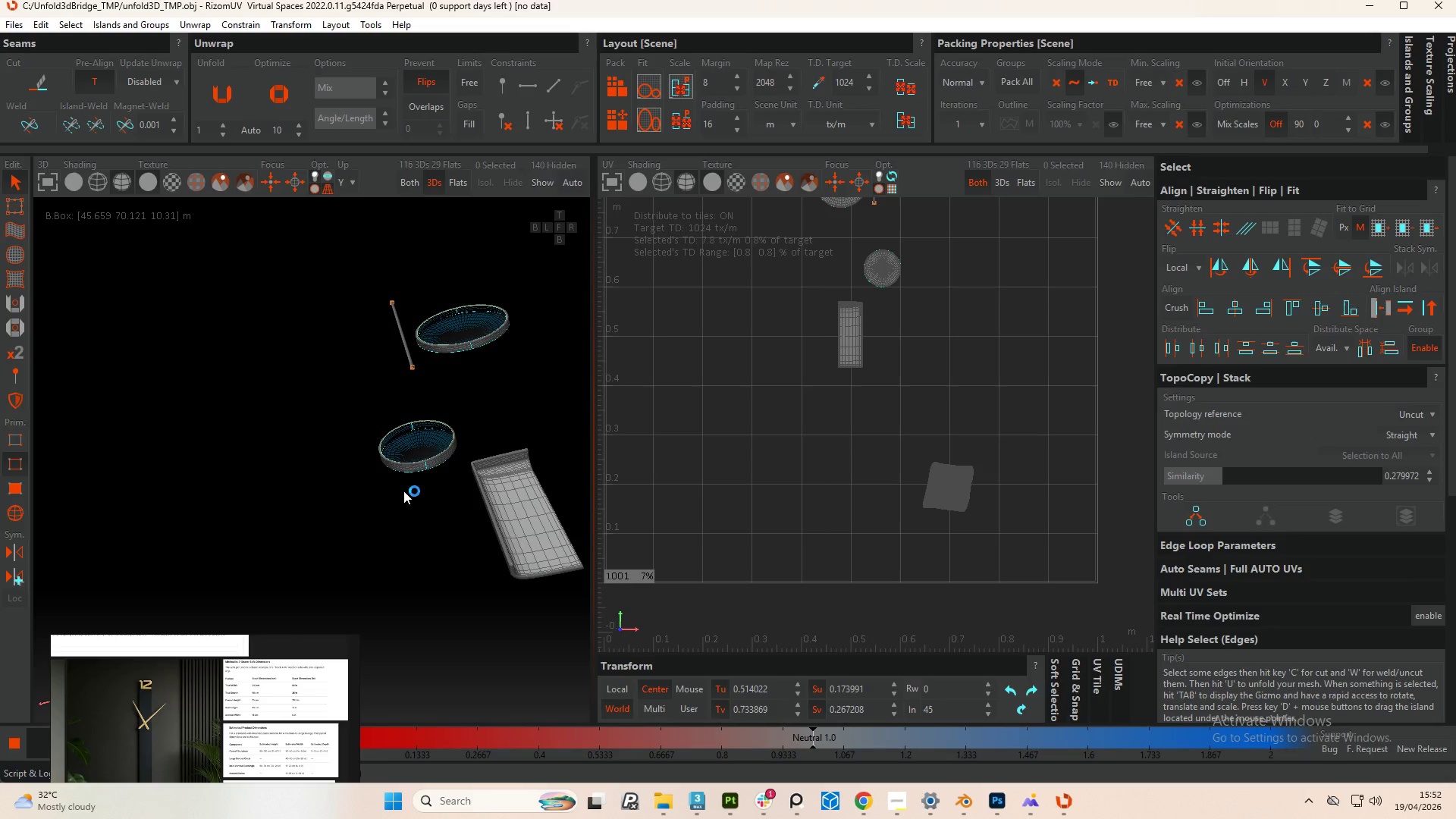 
scroll: coordinate [316, 497], scroll_direction: down, amount: 3.0
 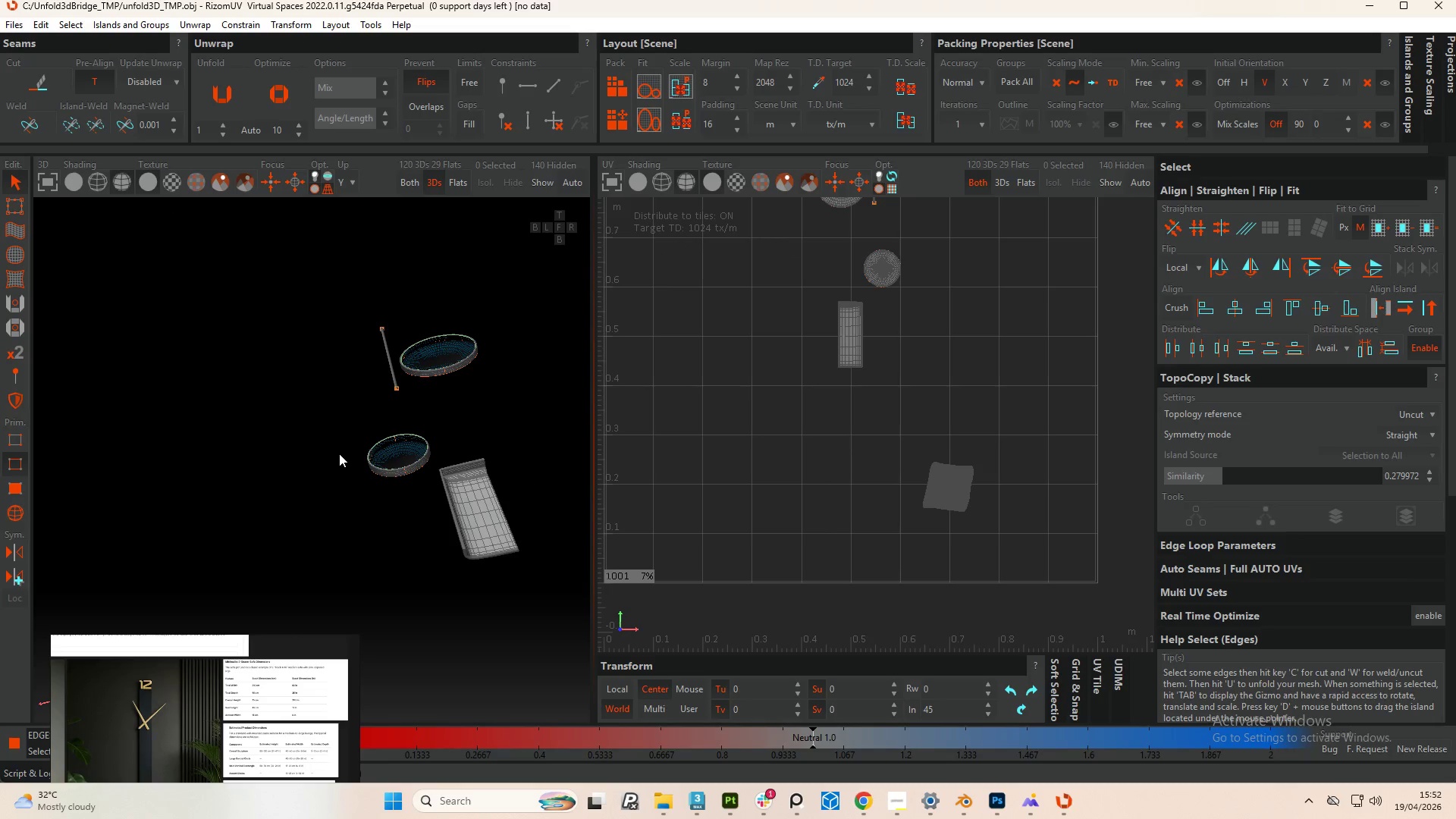 
hold_key(key=AltLeft, duration=1.61)
 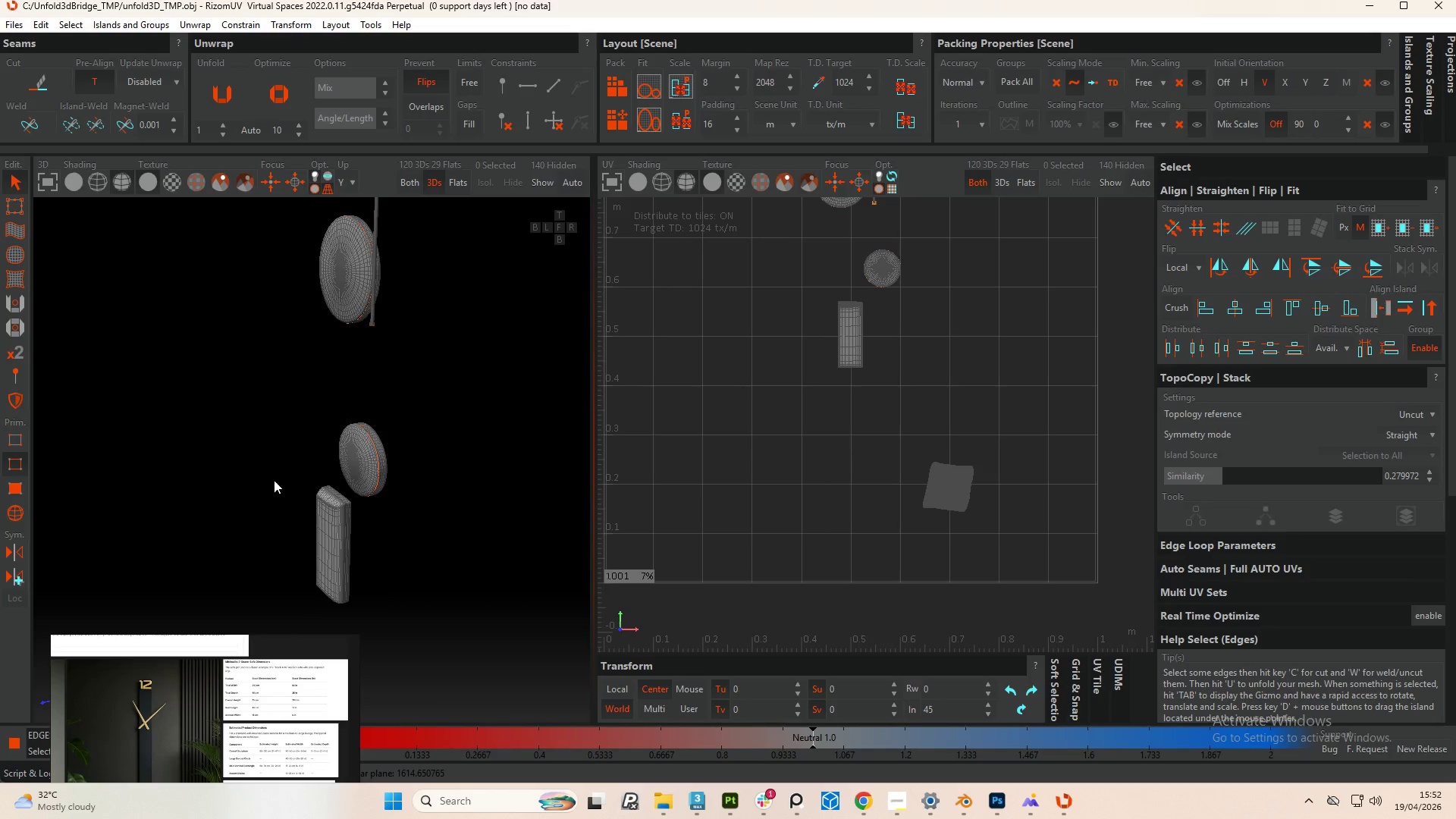 
scroll: coordinate [359, 454], scroll_direction: none, amount: 0.0
 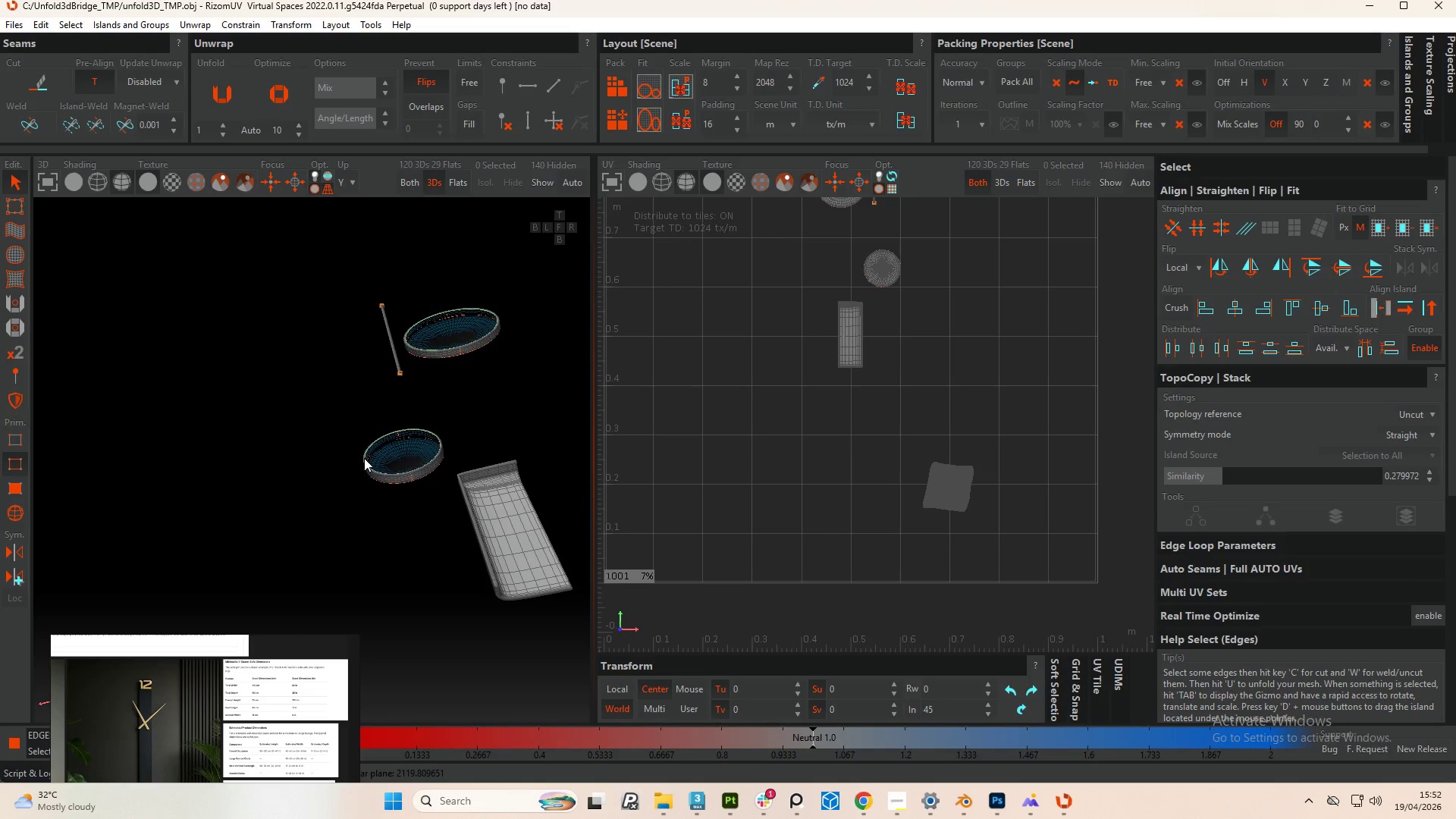 
hold_key(key=AltLeft, duration=1.44)
 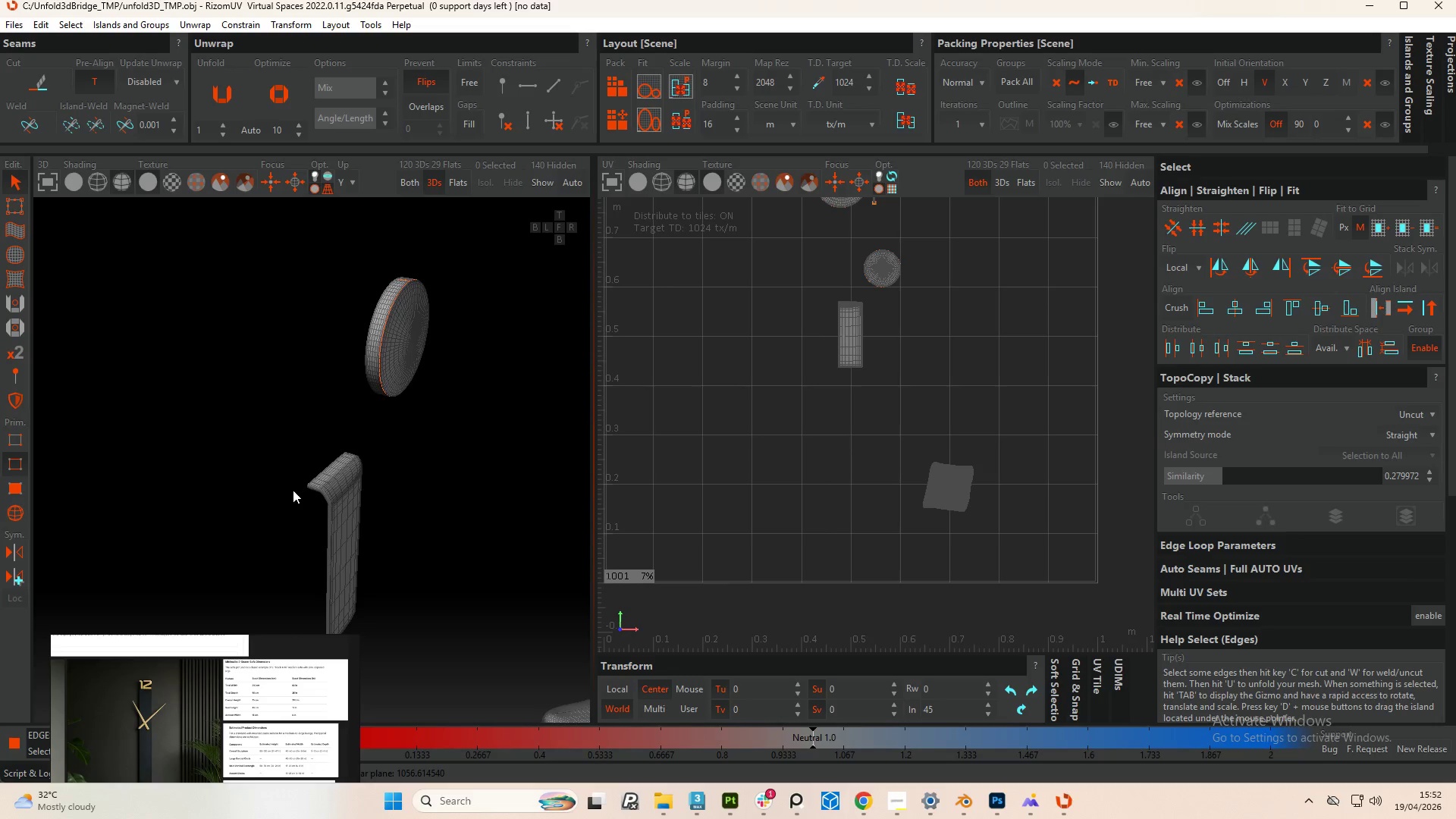 
scroll: coordinate [384, 473], scroll_direction: up, amount: 12.0
 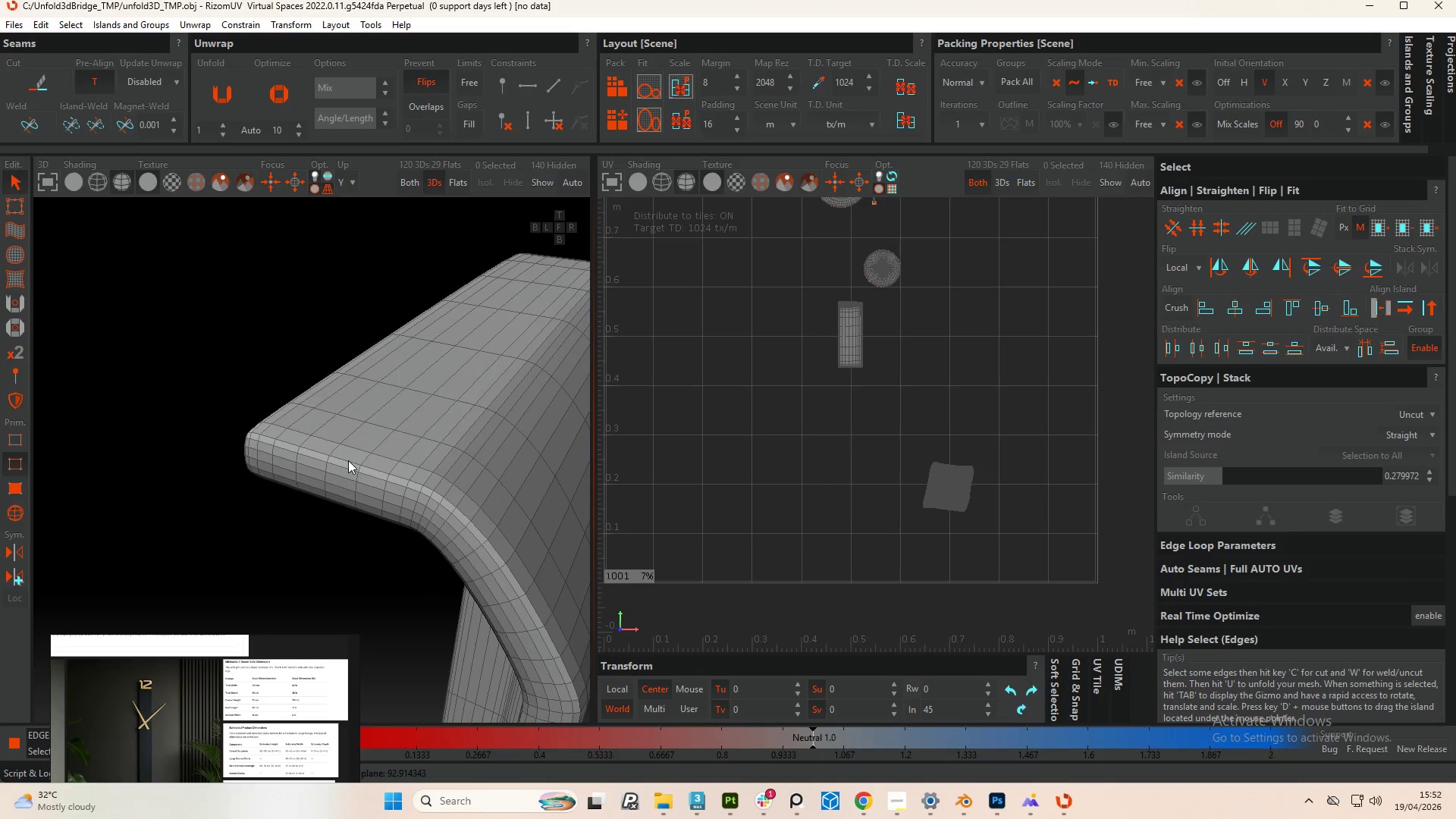 
double_click([348, 460])
 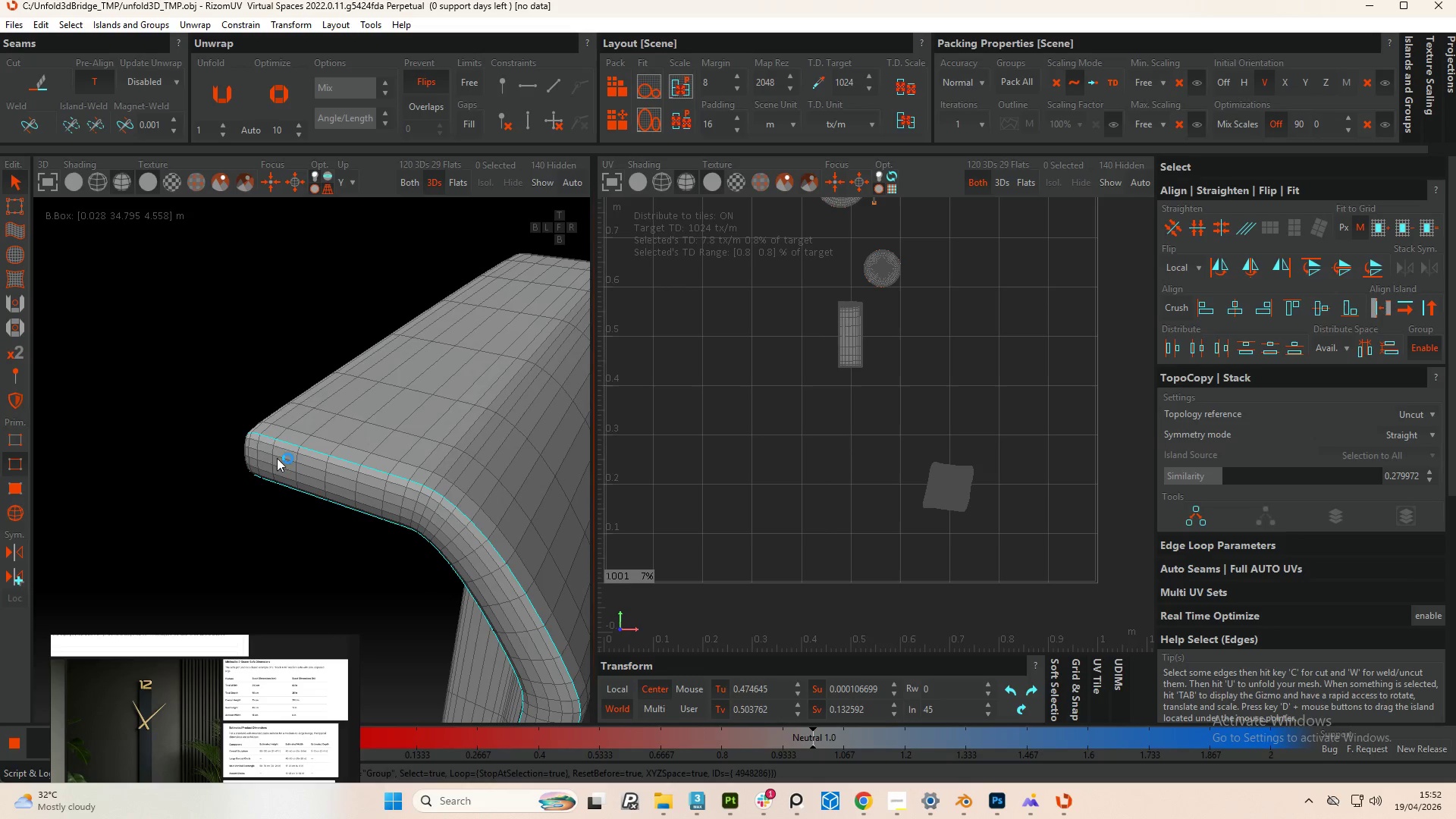 
hold_key(key=AltLeft, duration=0.66)
 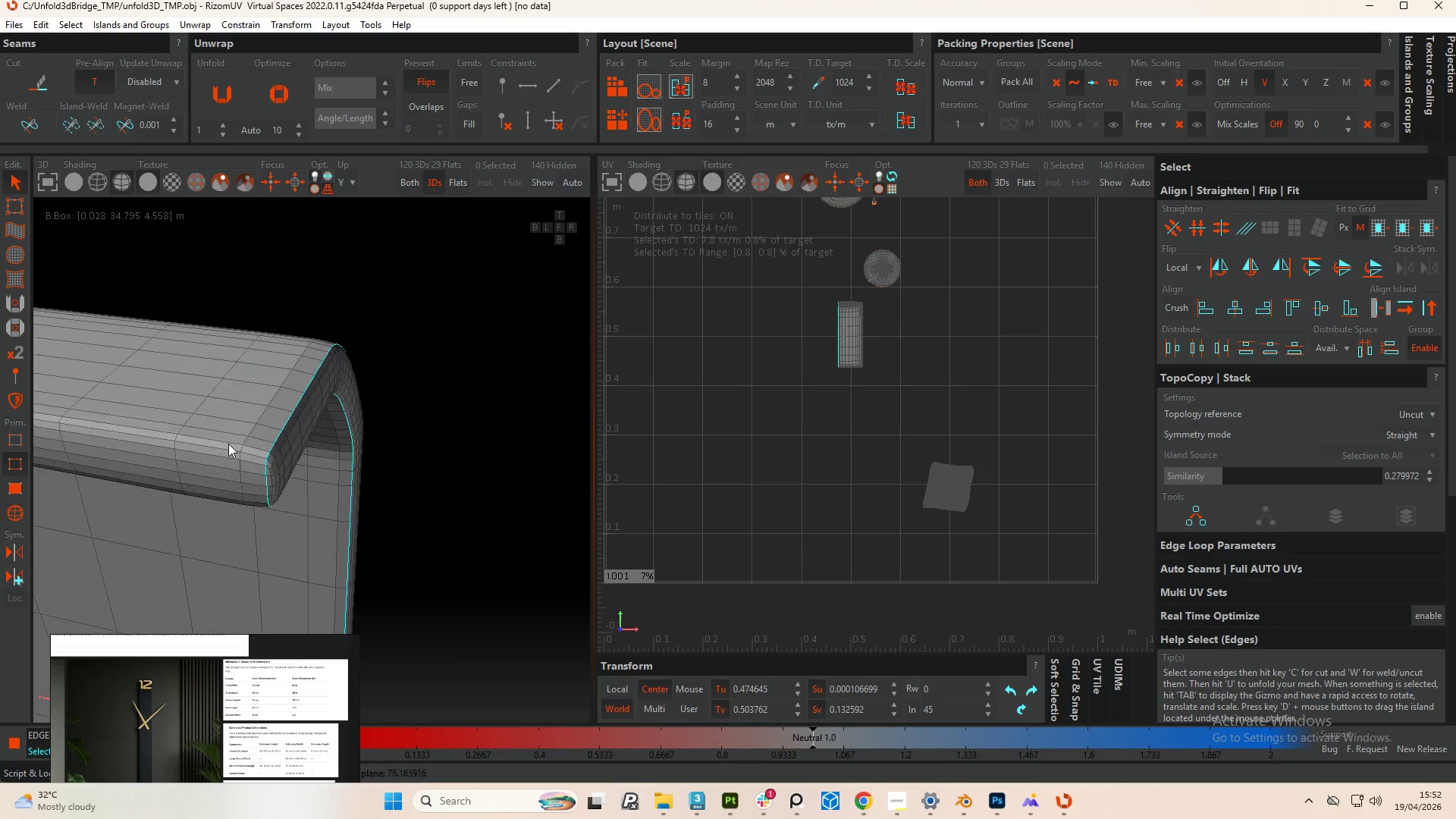 
hold_key(key=ControlLeft, duration=2.12)
 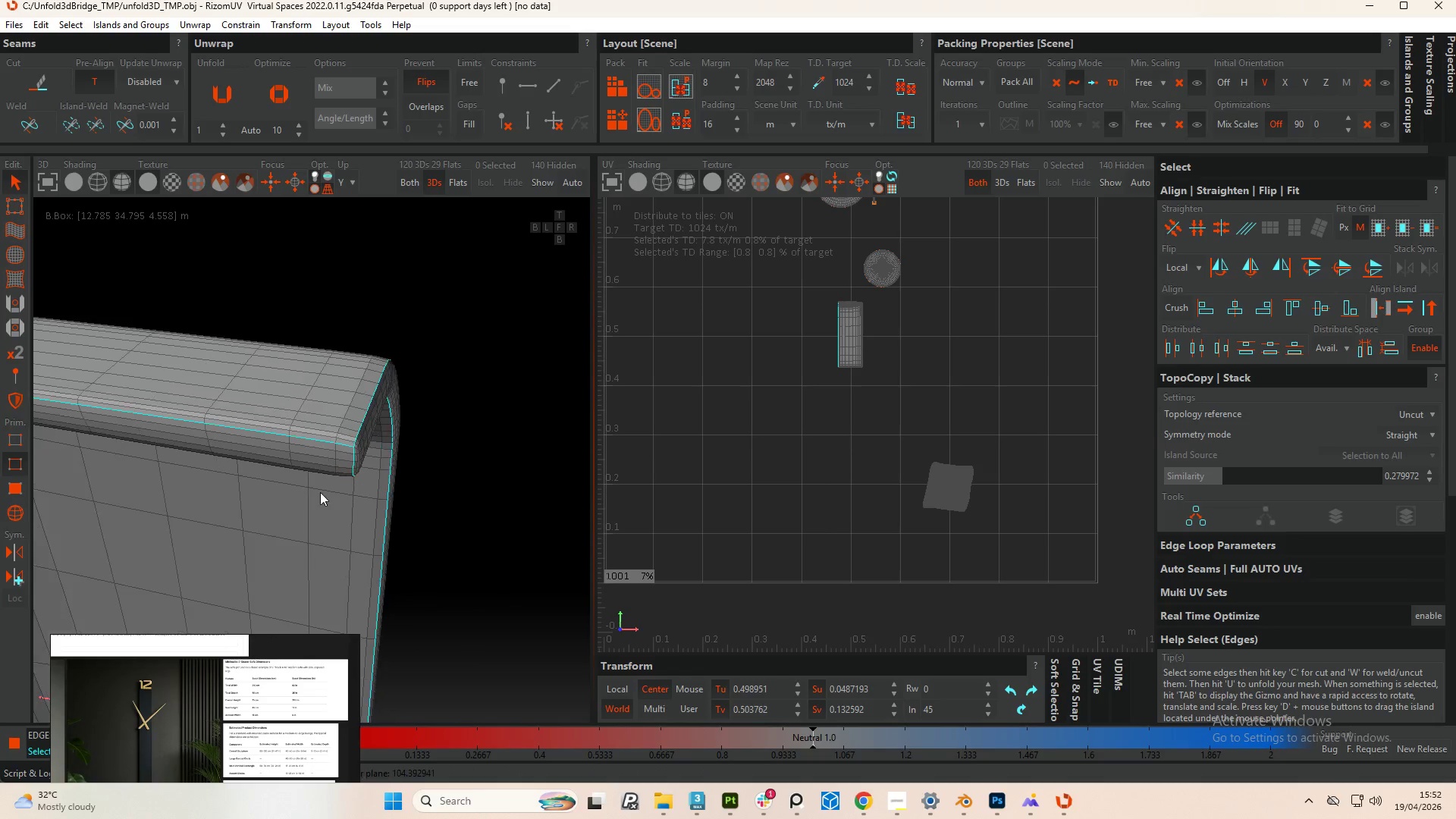 
scroll: coordinate [250, 447], scroll_direction: up, amount: 4.0
 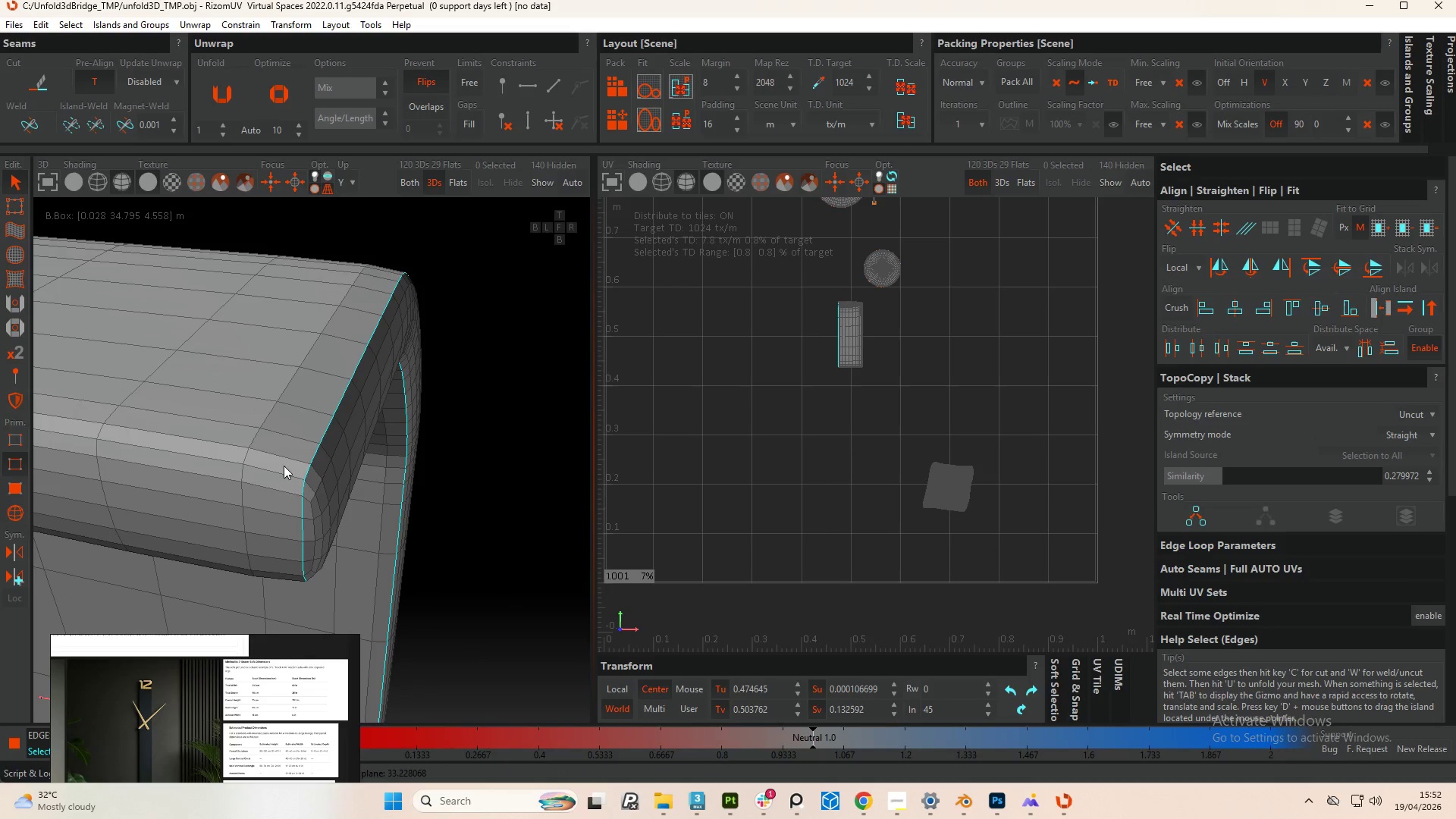 
double_click([277, 488])
 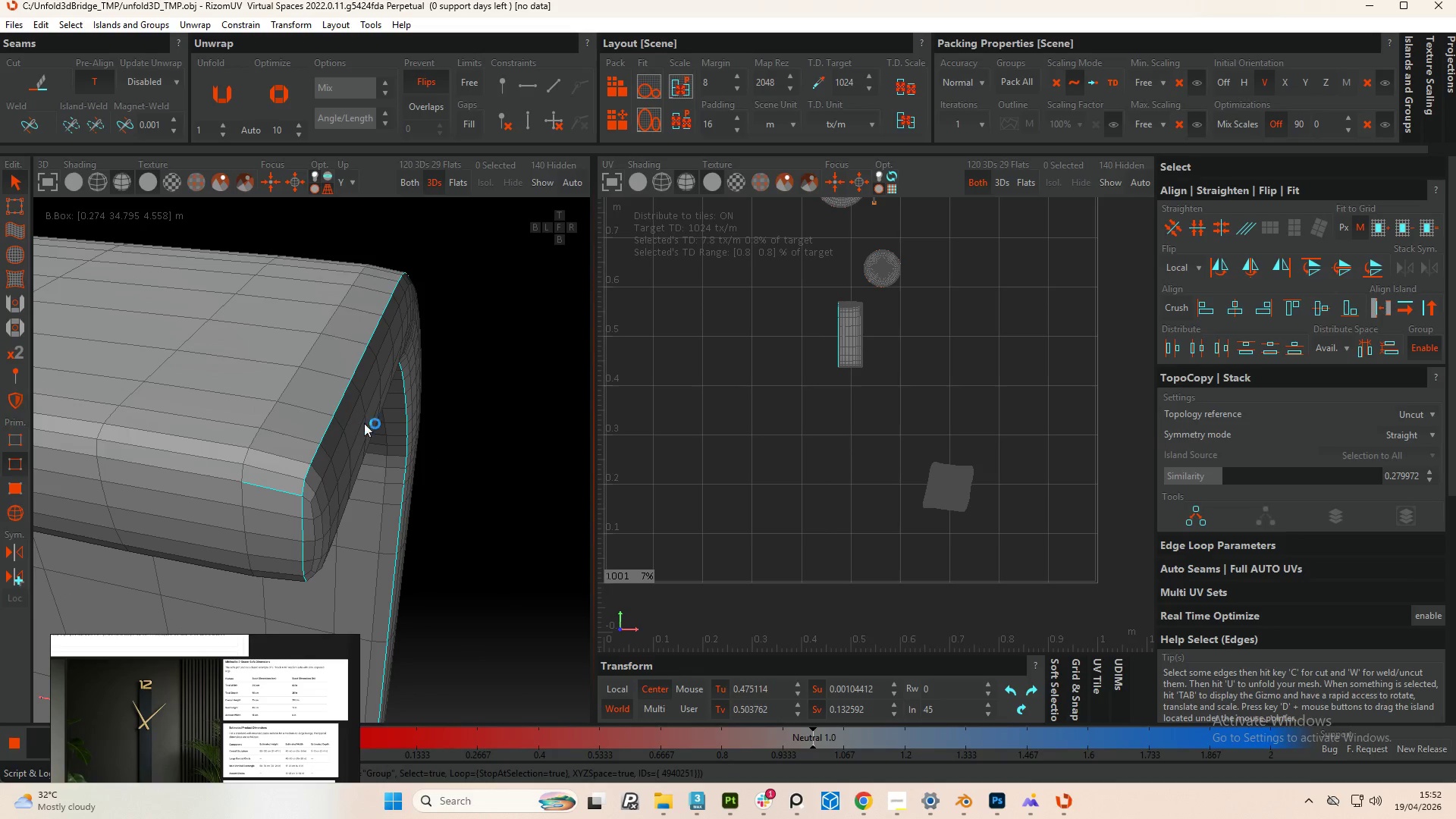 
hold_key(key=AltLeft, duration=0.69)
 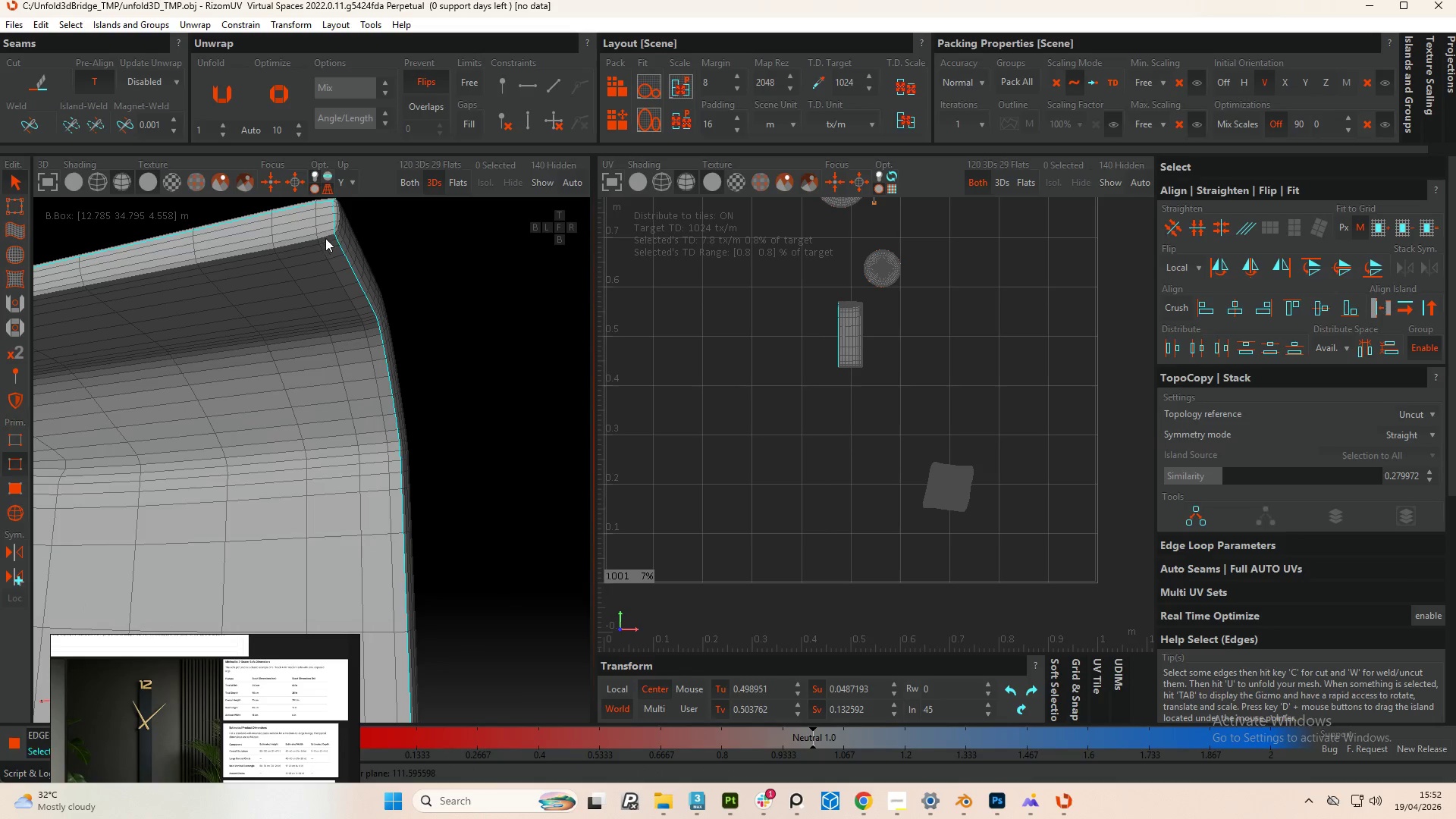 
scroll: coordinate [372, 440], scroll_direction: down, amount: 4.0
 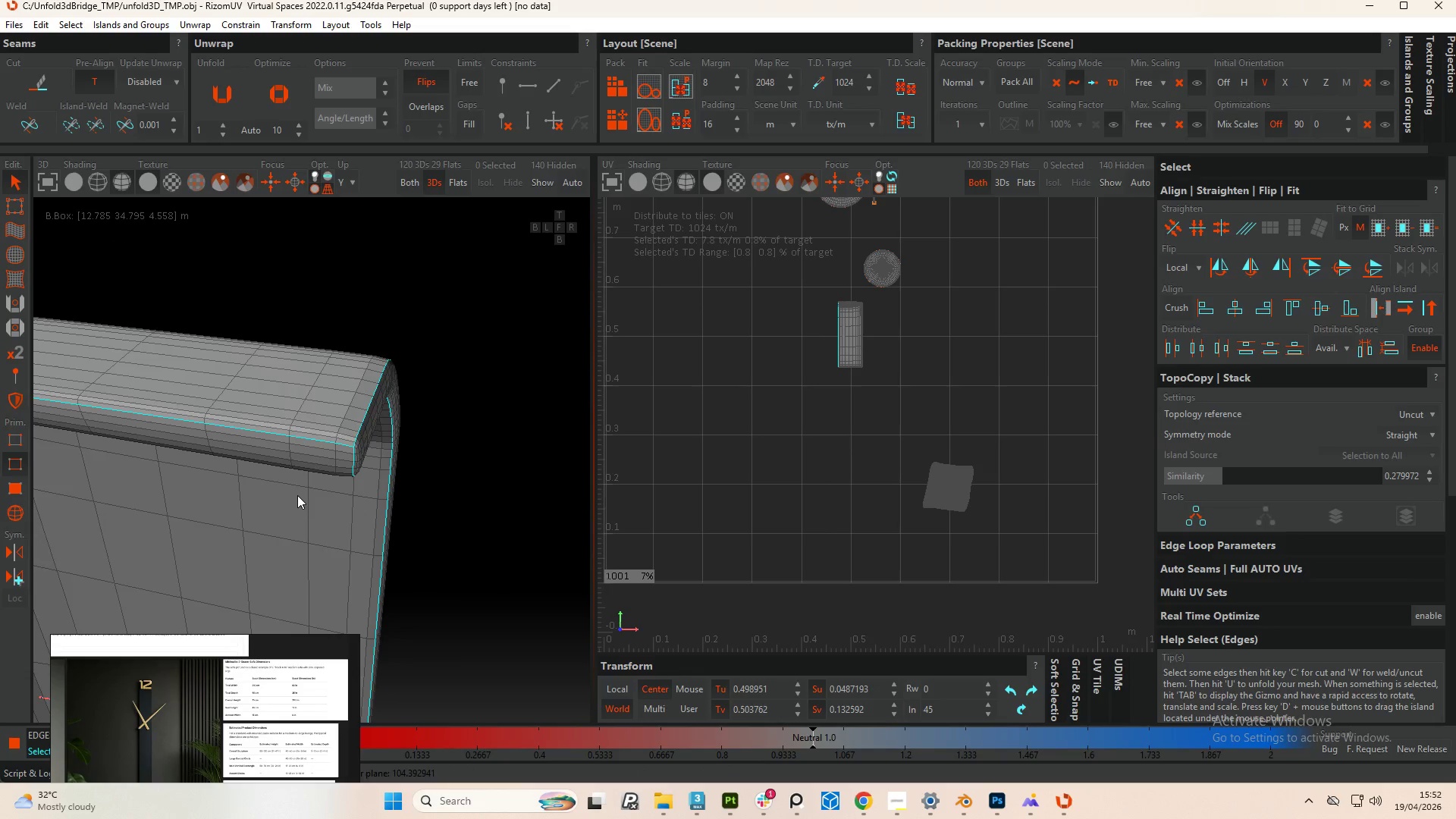 
hold_key(key=ControlLeft, duration=2.02)
 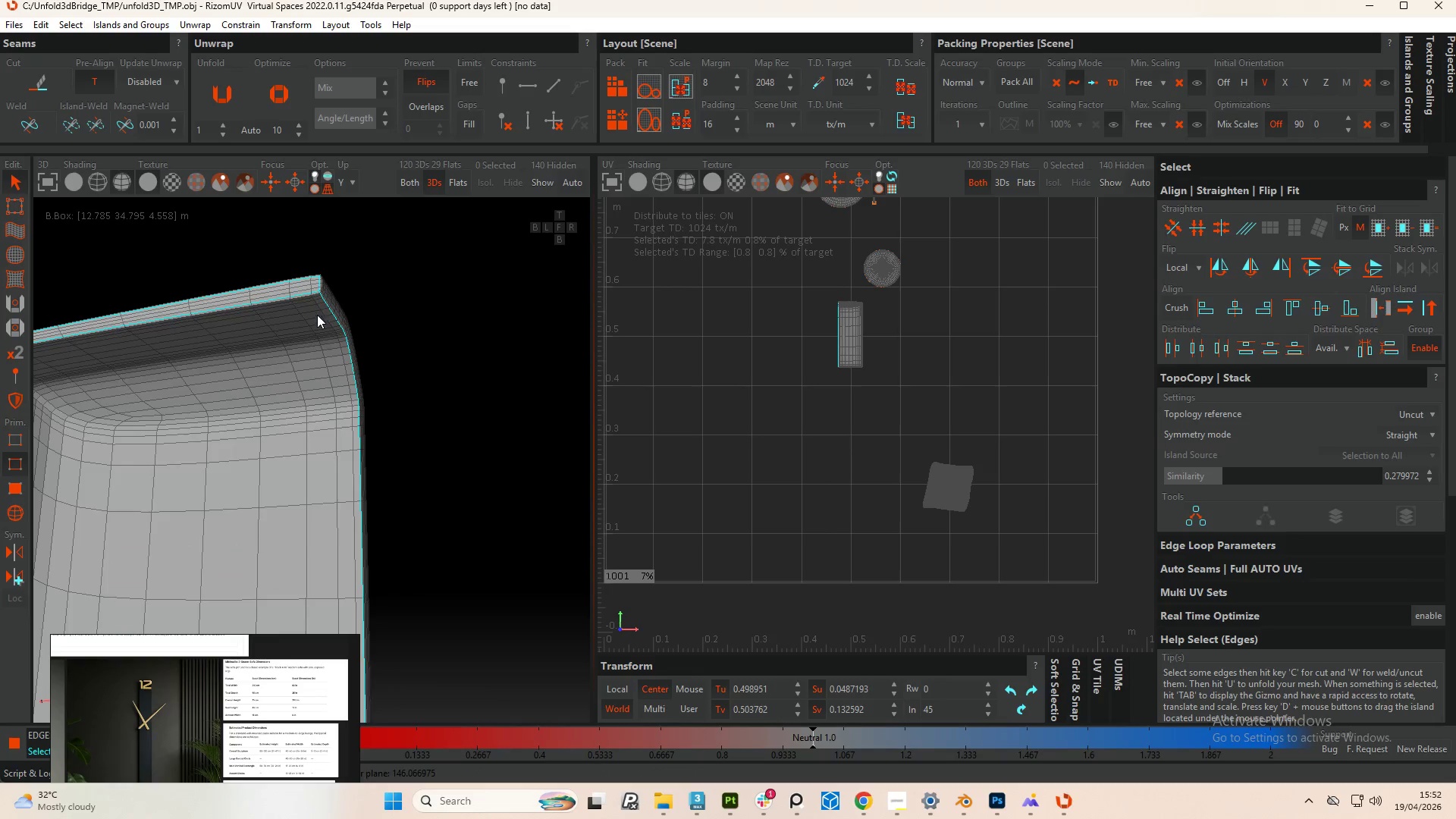 
scroll: coordinate [328, 235], scroll_direction: up, amount: 9.0
 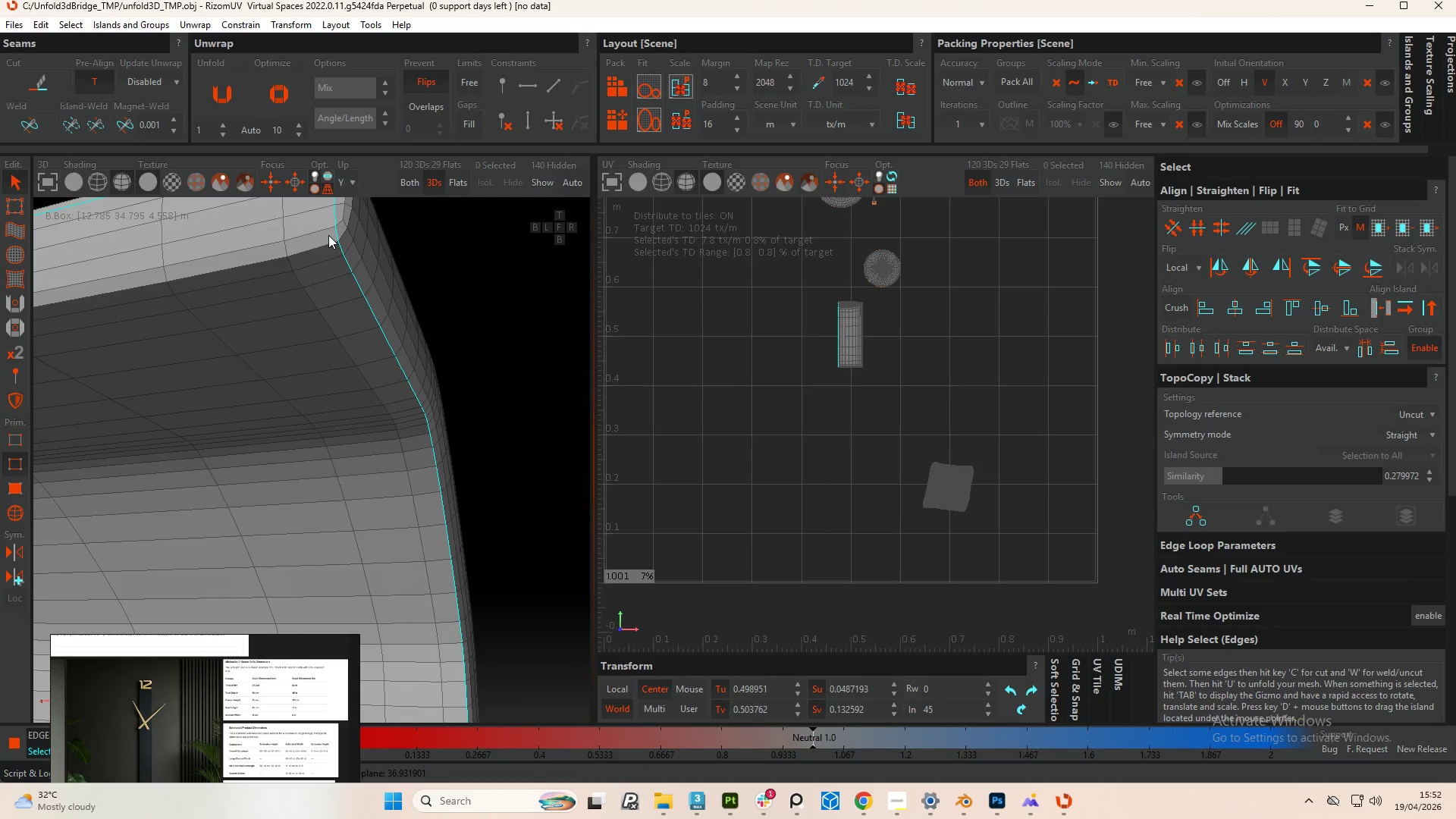 
double_click([317, 228])
 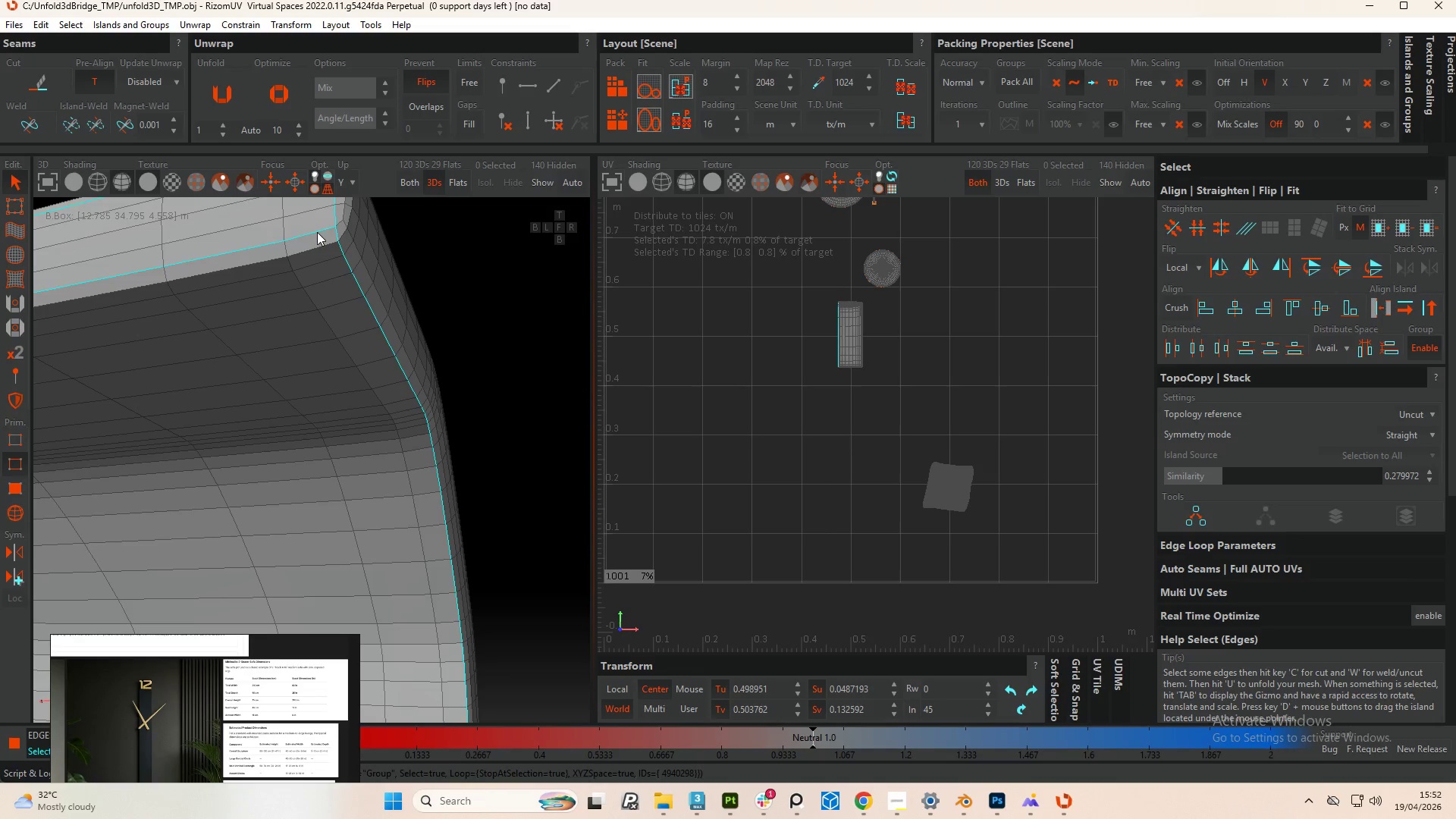 
scroll: coordinate [336, 357], scroll_direction: down, amount: 13.0
 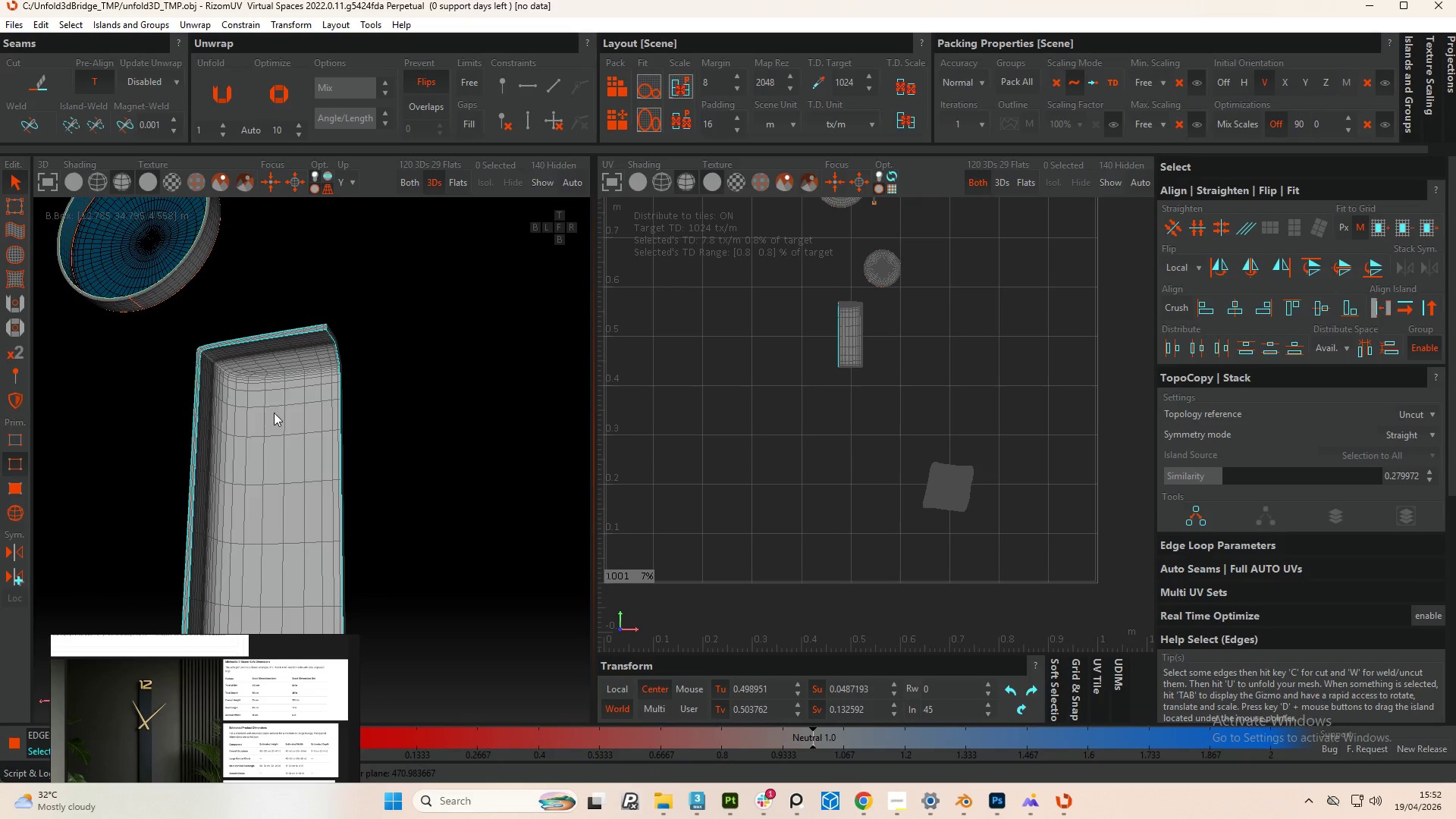 
hold_key(key=AltLeft, duration=0.47)
 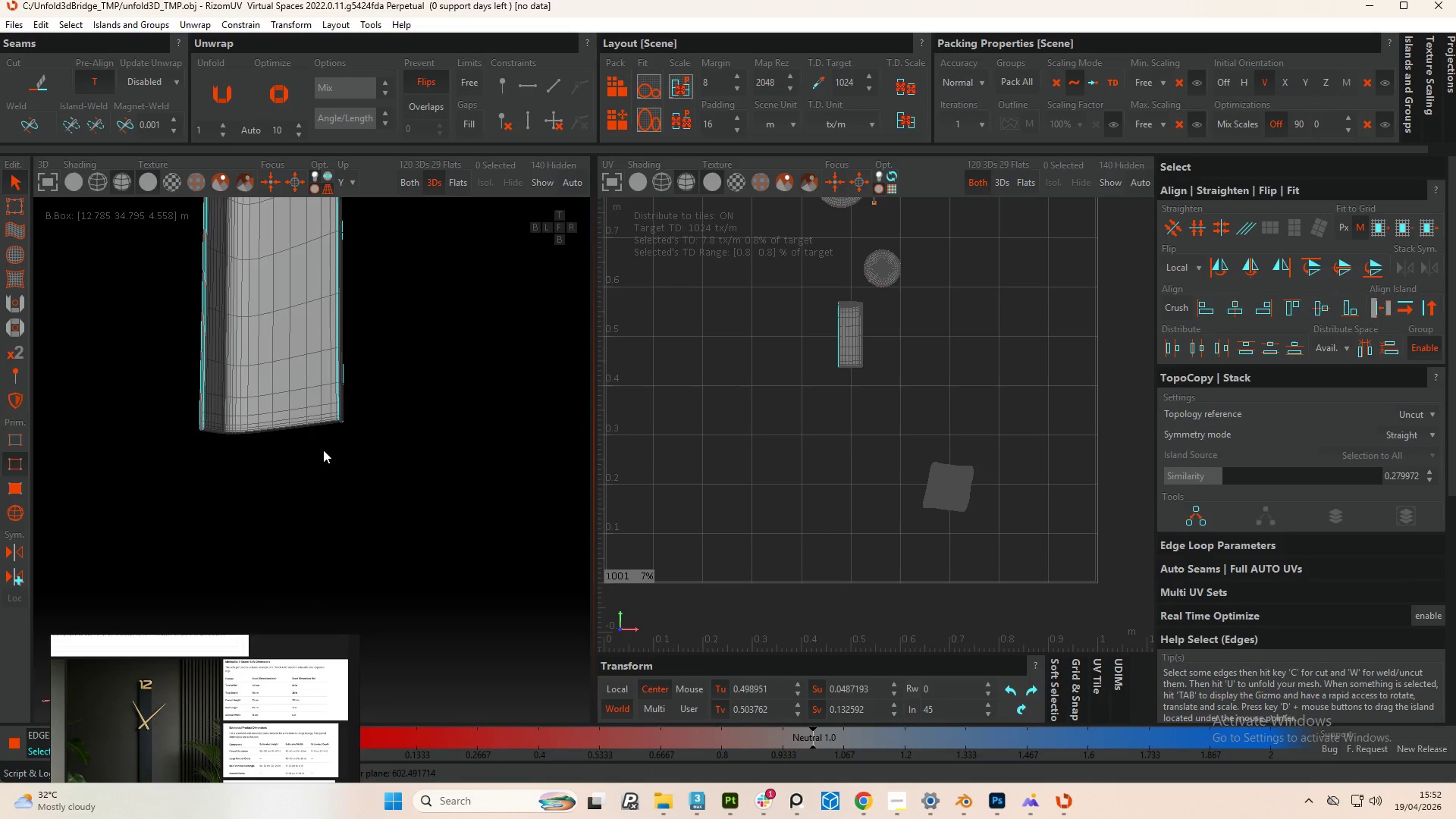 
hold_key(key=AltLeft, duration=0.88)
 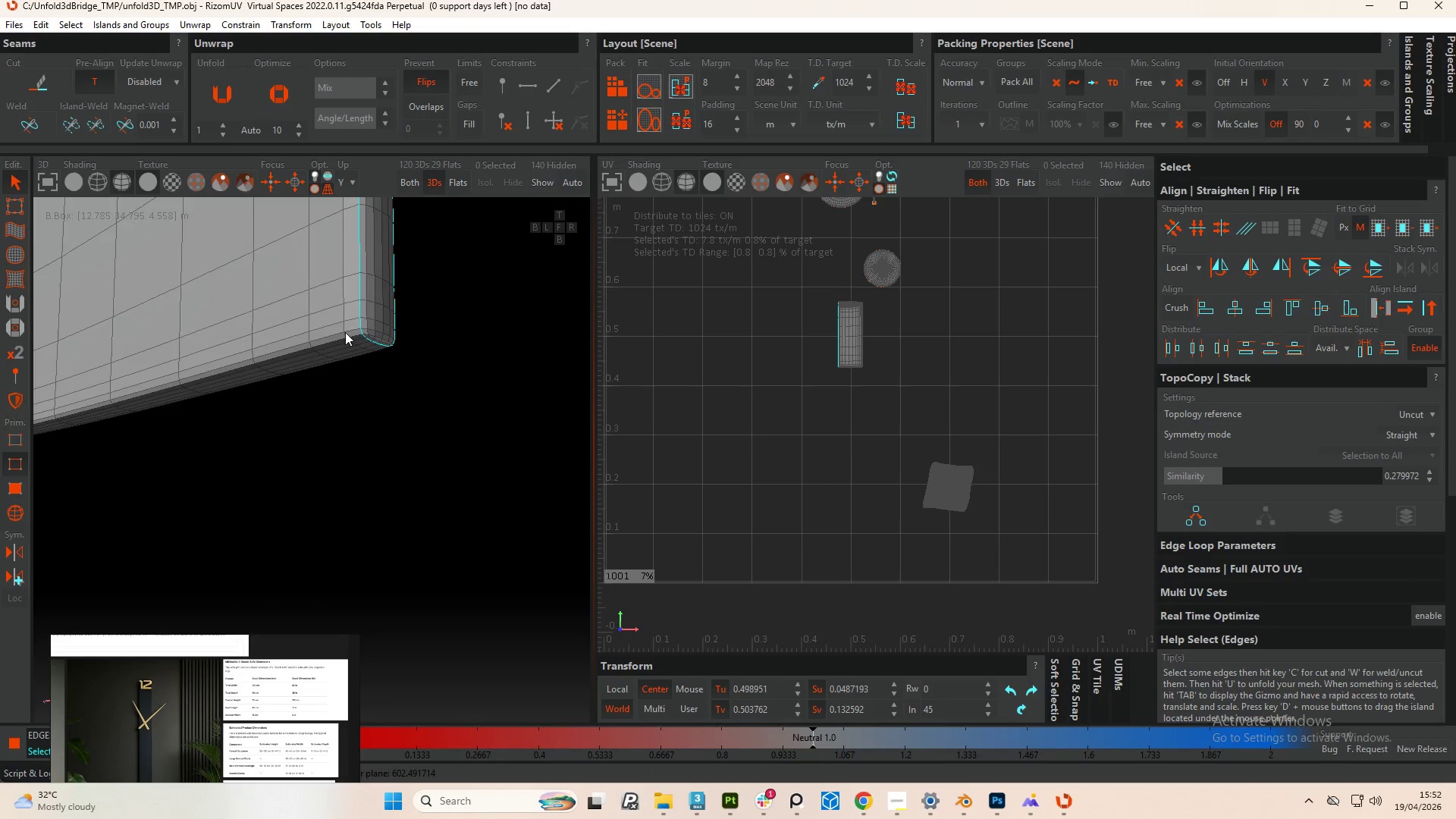 
scroll: coordinate [344, 424], scroll_direction: up, amount: 5.0
 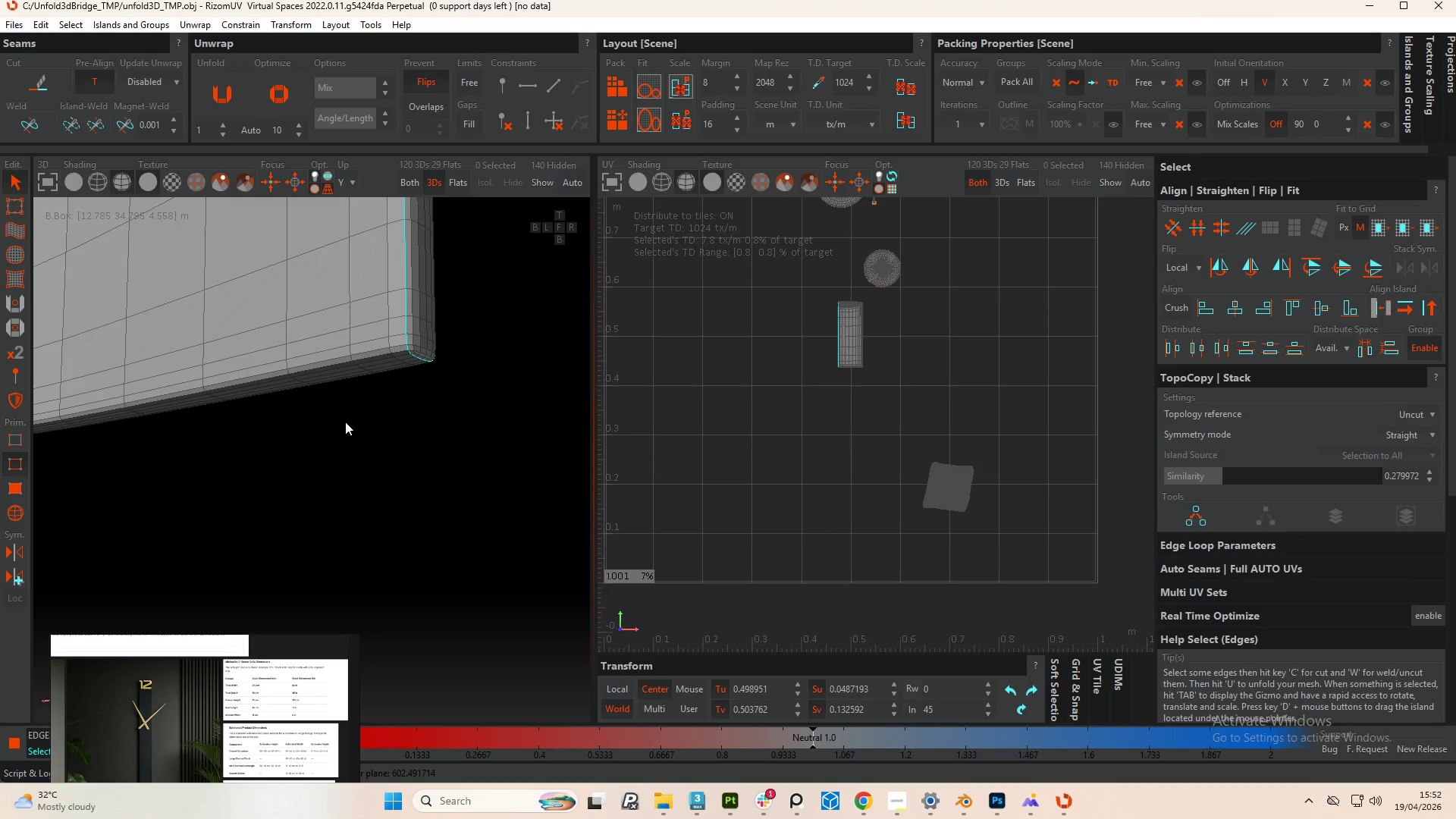 
hold_key(key=ControlLeft, duration=2.22)
 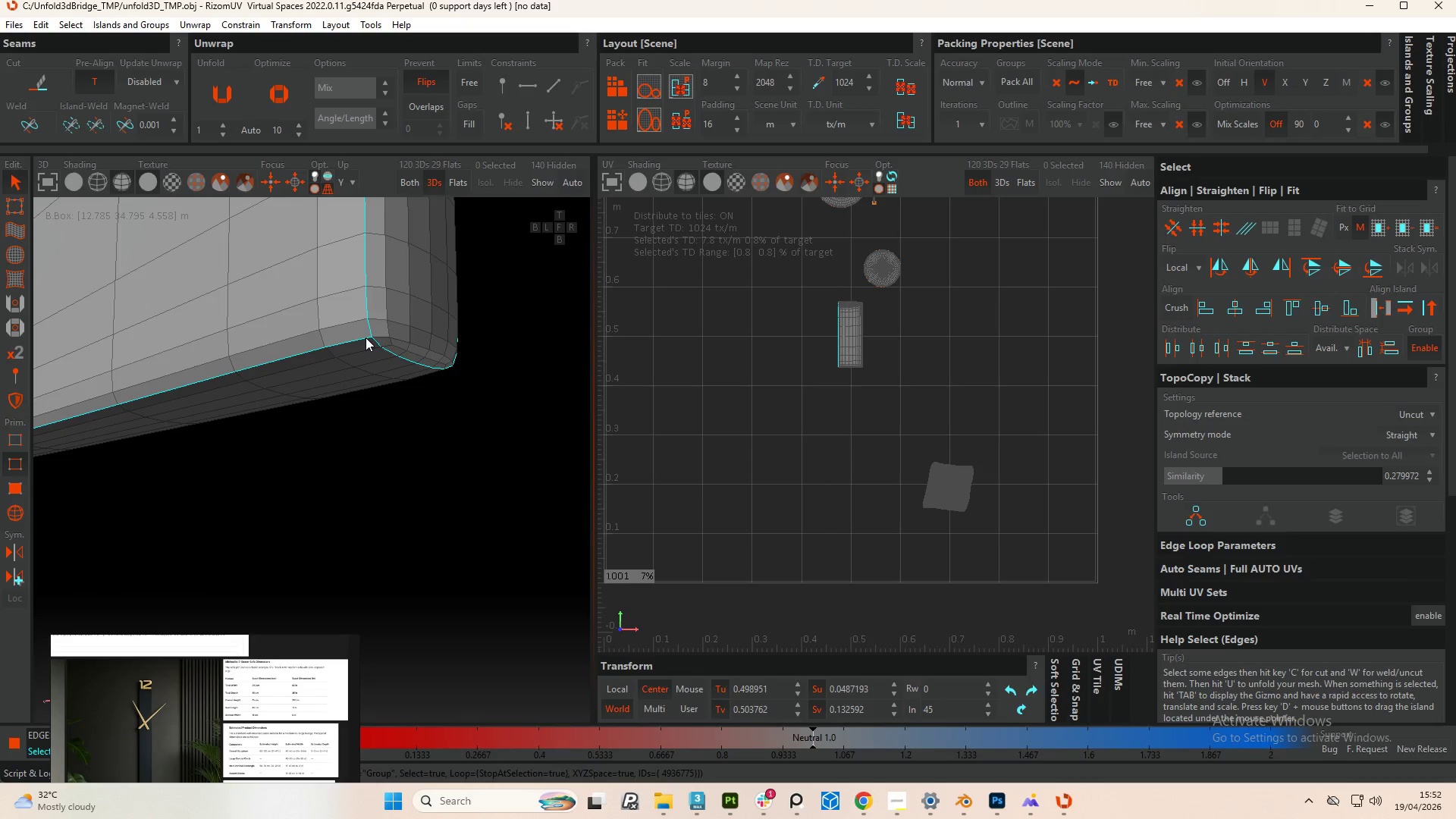 
scroll: coordinate [364, 334], scroll_direction: up, amount: 4.0
 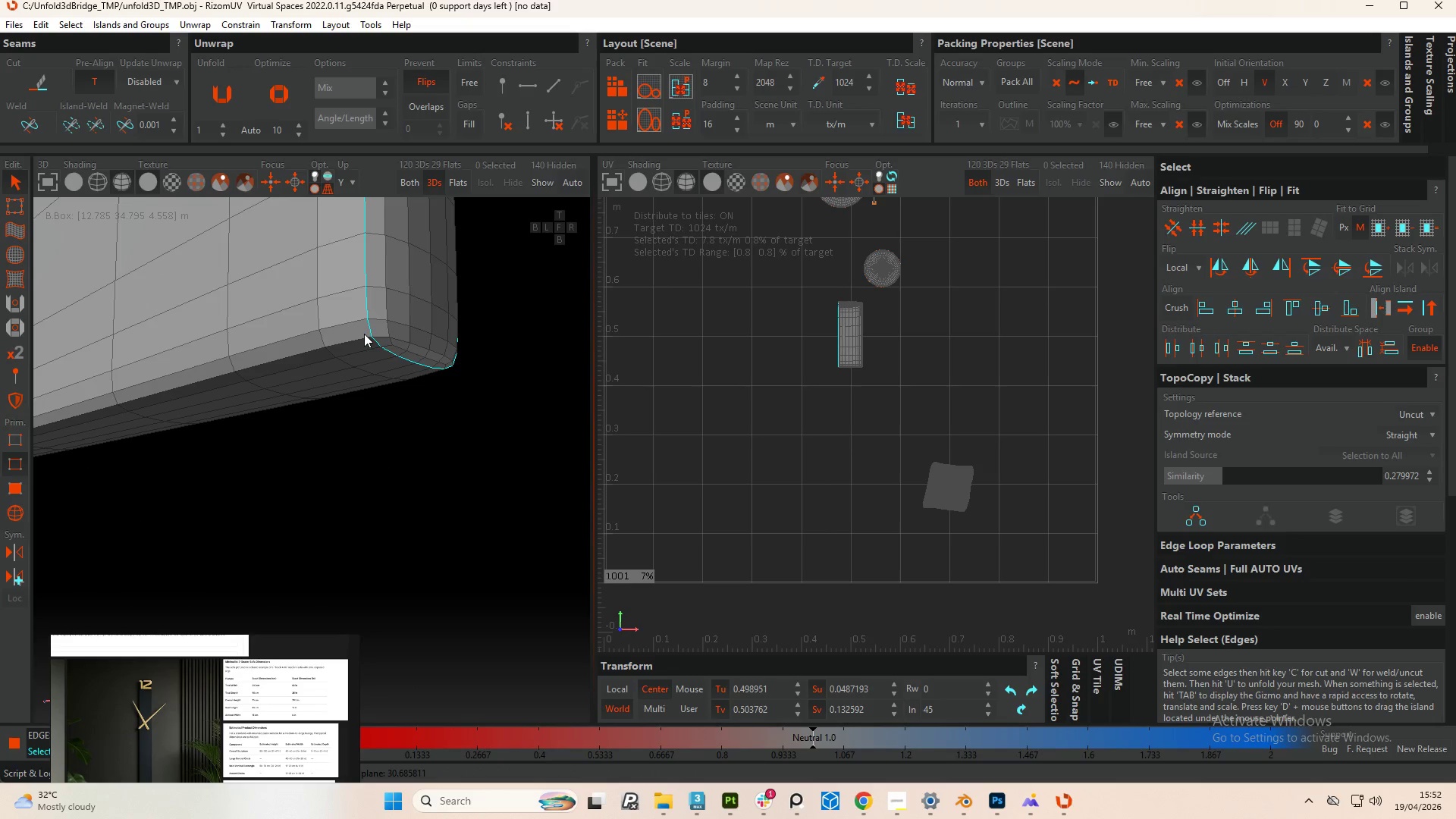 
double_click([366, 337])
 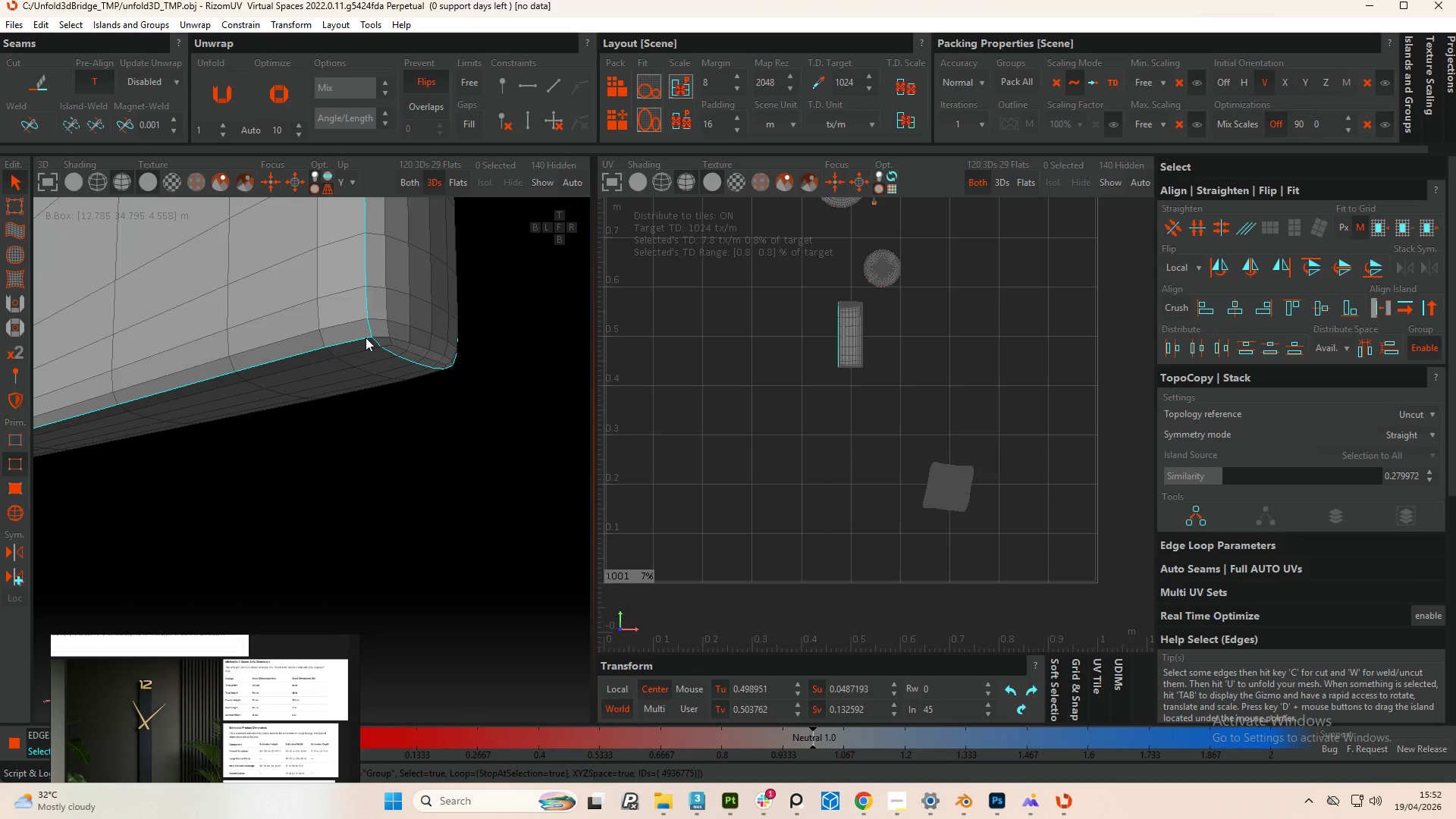 
key(Control+Z)
 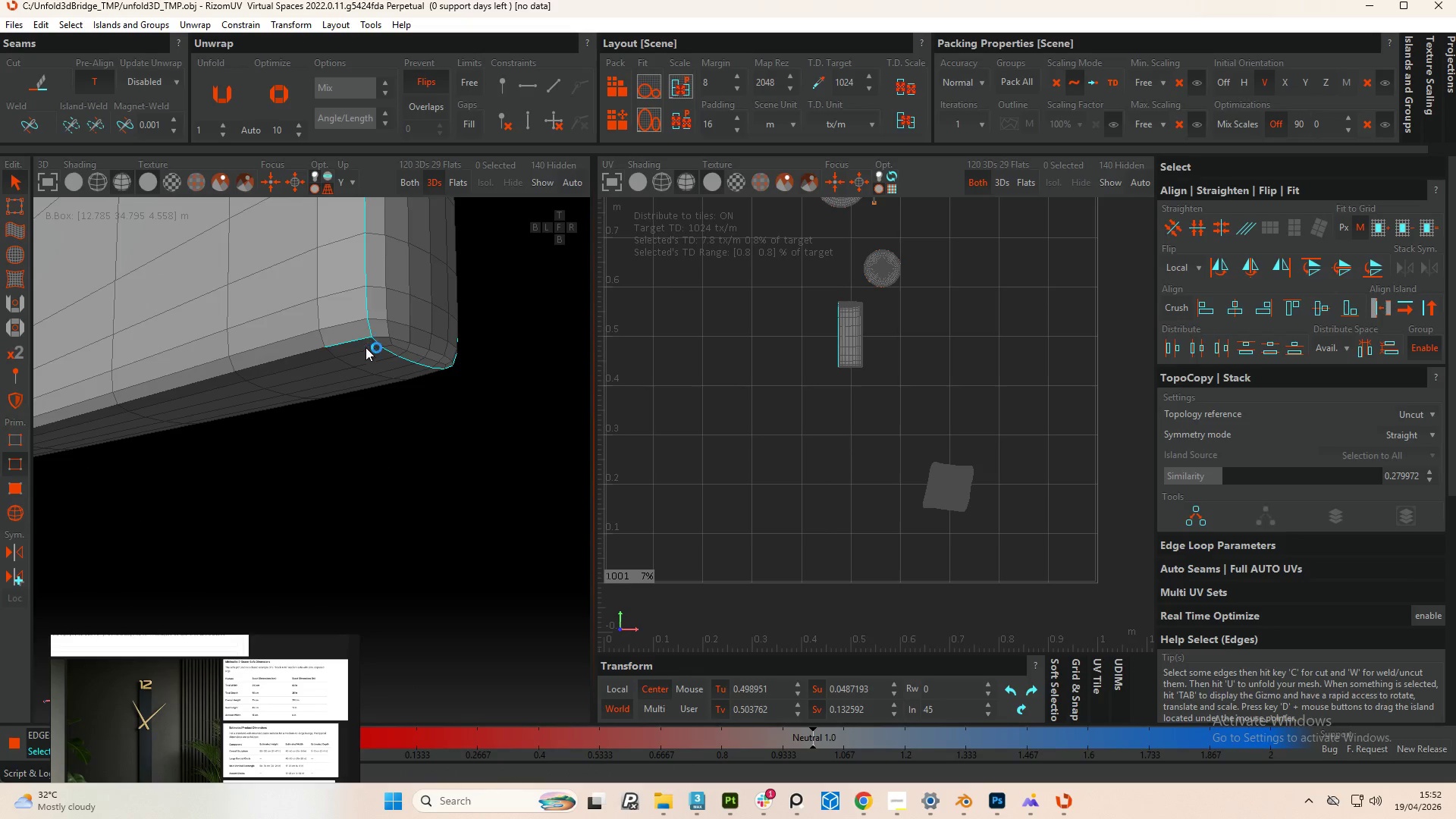 
key(Control+Z)
 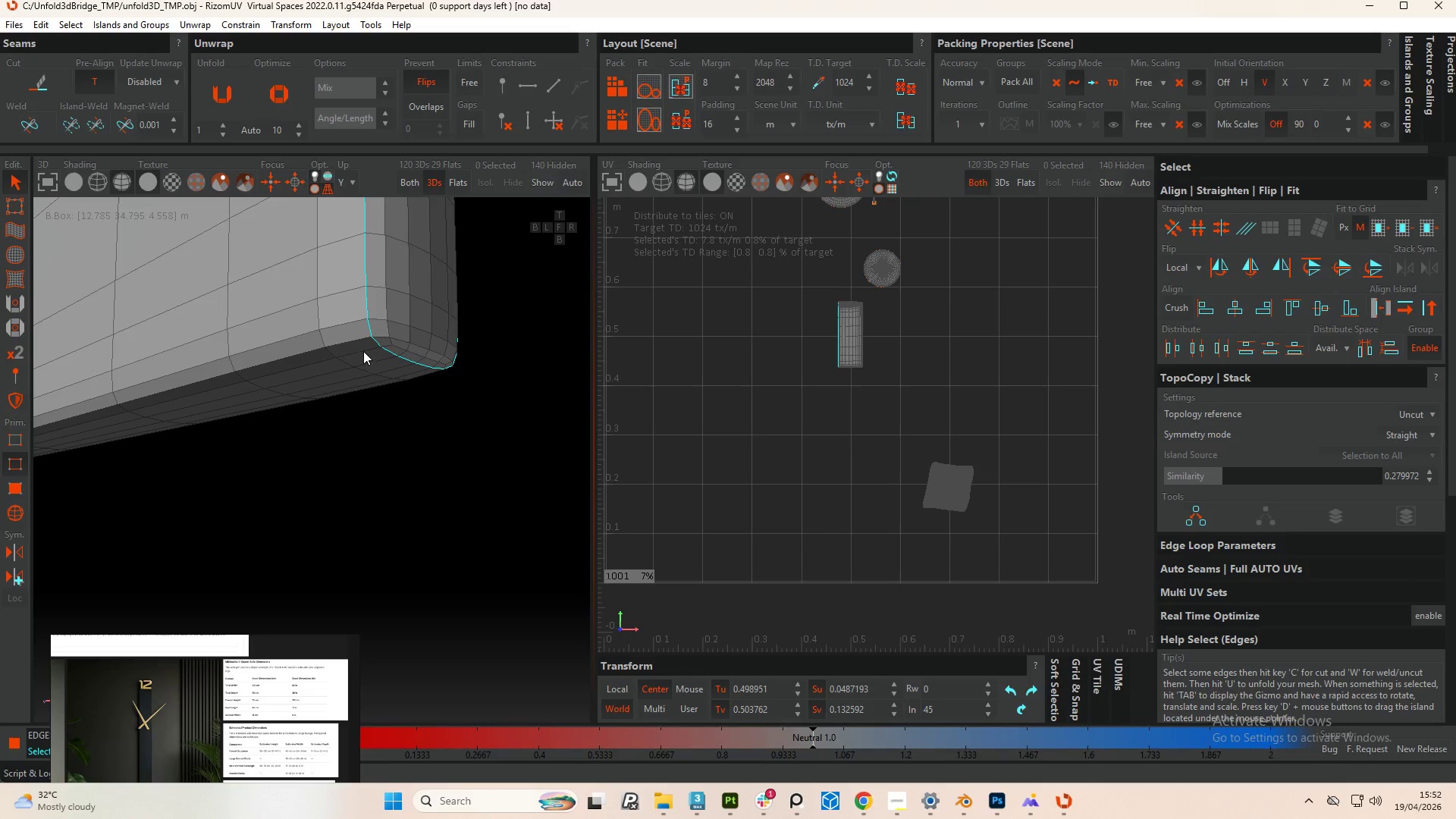 
double_click([363, 351])
 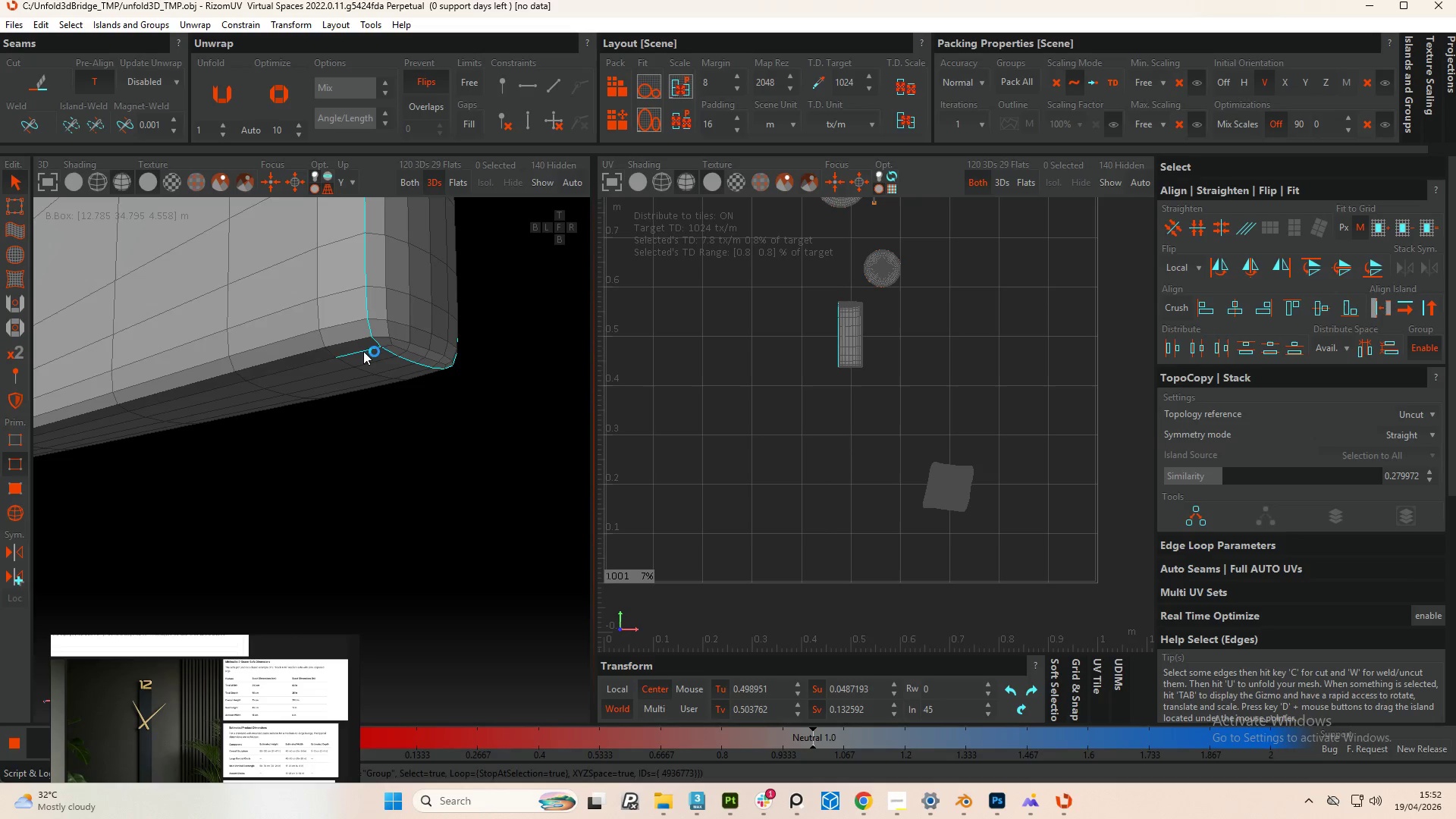 
hold_key(key=AltLeft, duration=0.84)
 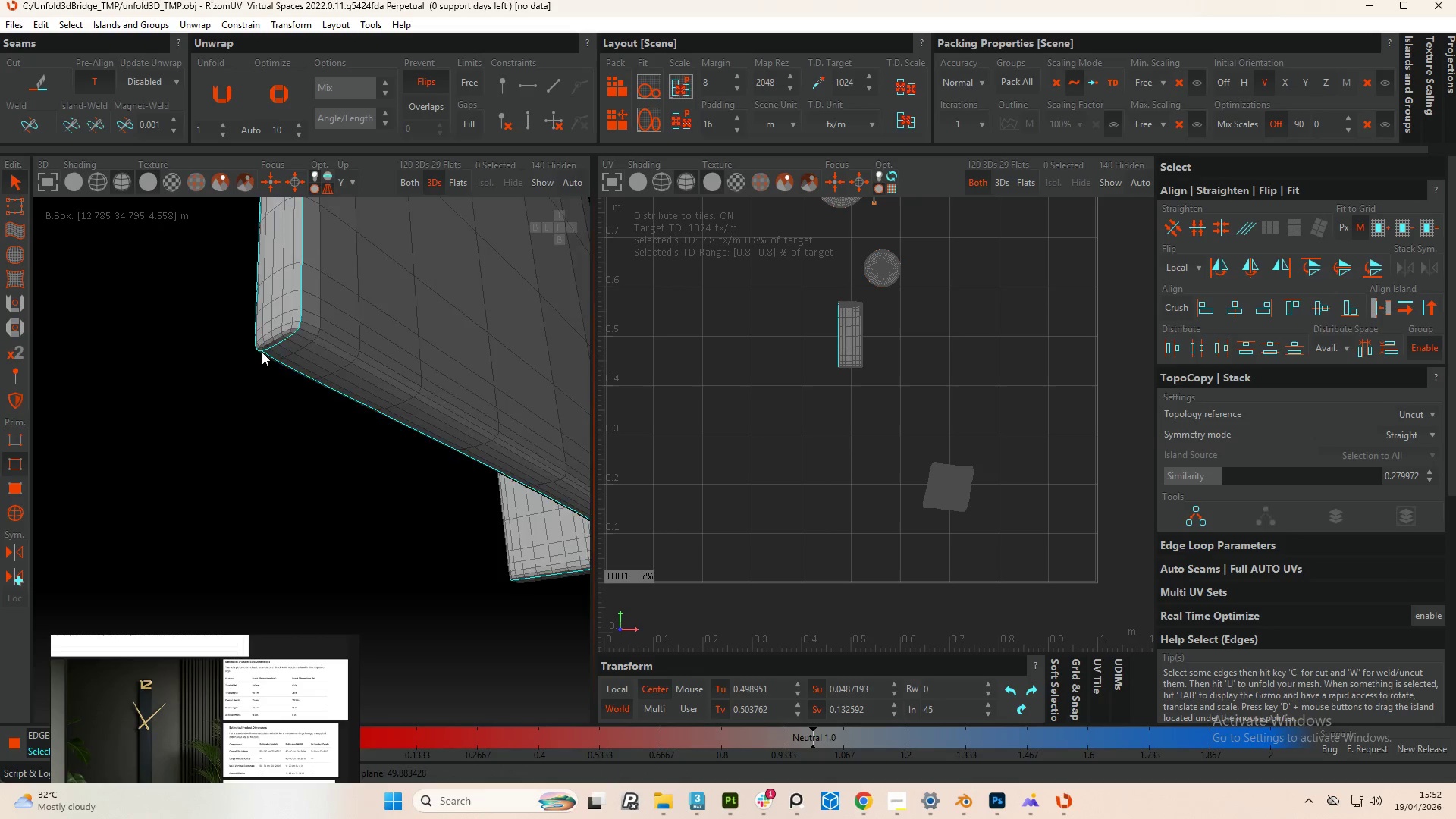 
scroll: coordinate [363, 369], scroll_direction: down, amount: 4.0
 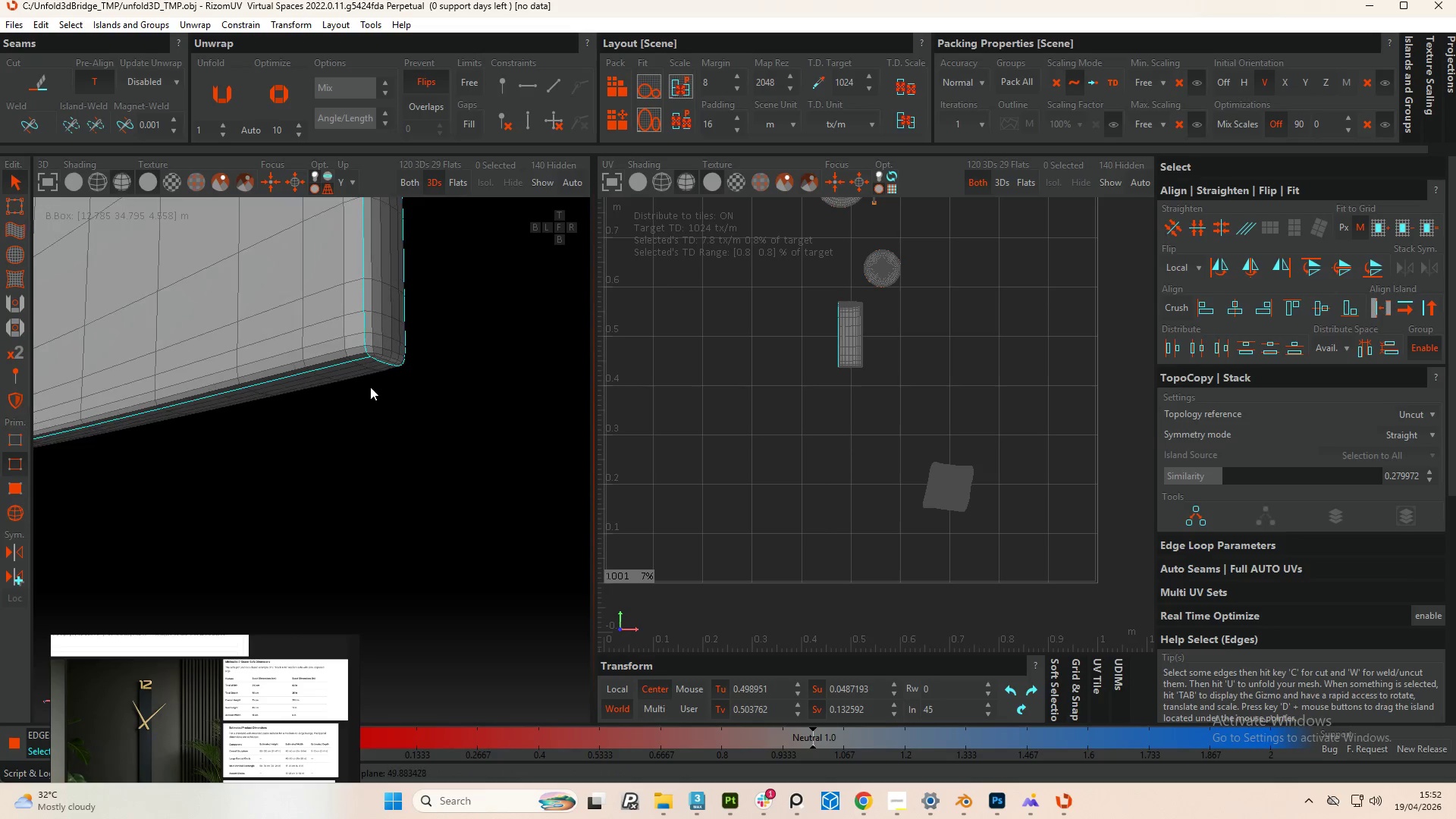 
hold_key(key=ControlLeft, duration=1.02)
 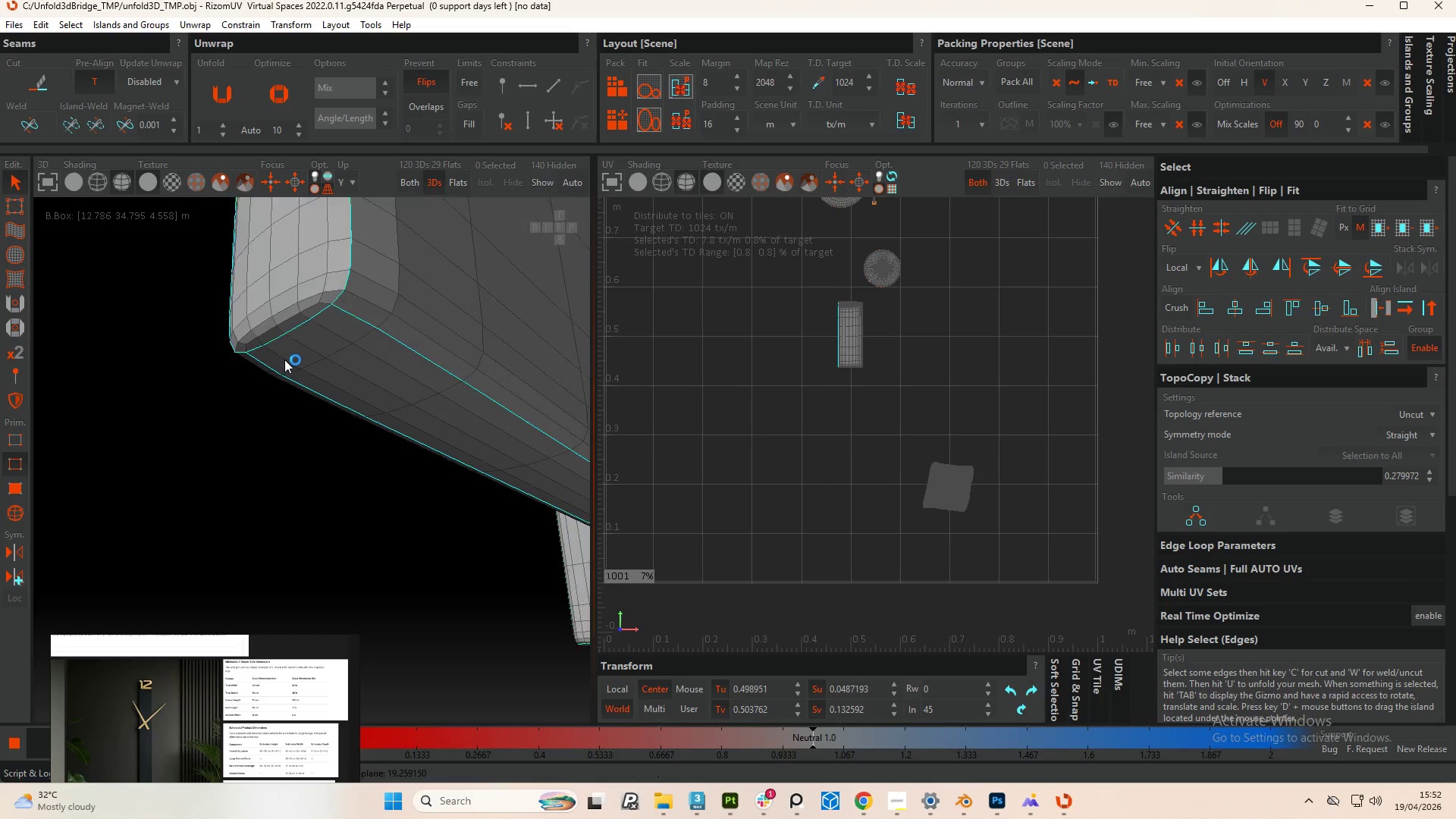 
scroll: coordinate [320, 344], scroll_direction: up, amount: 5.0
 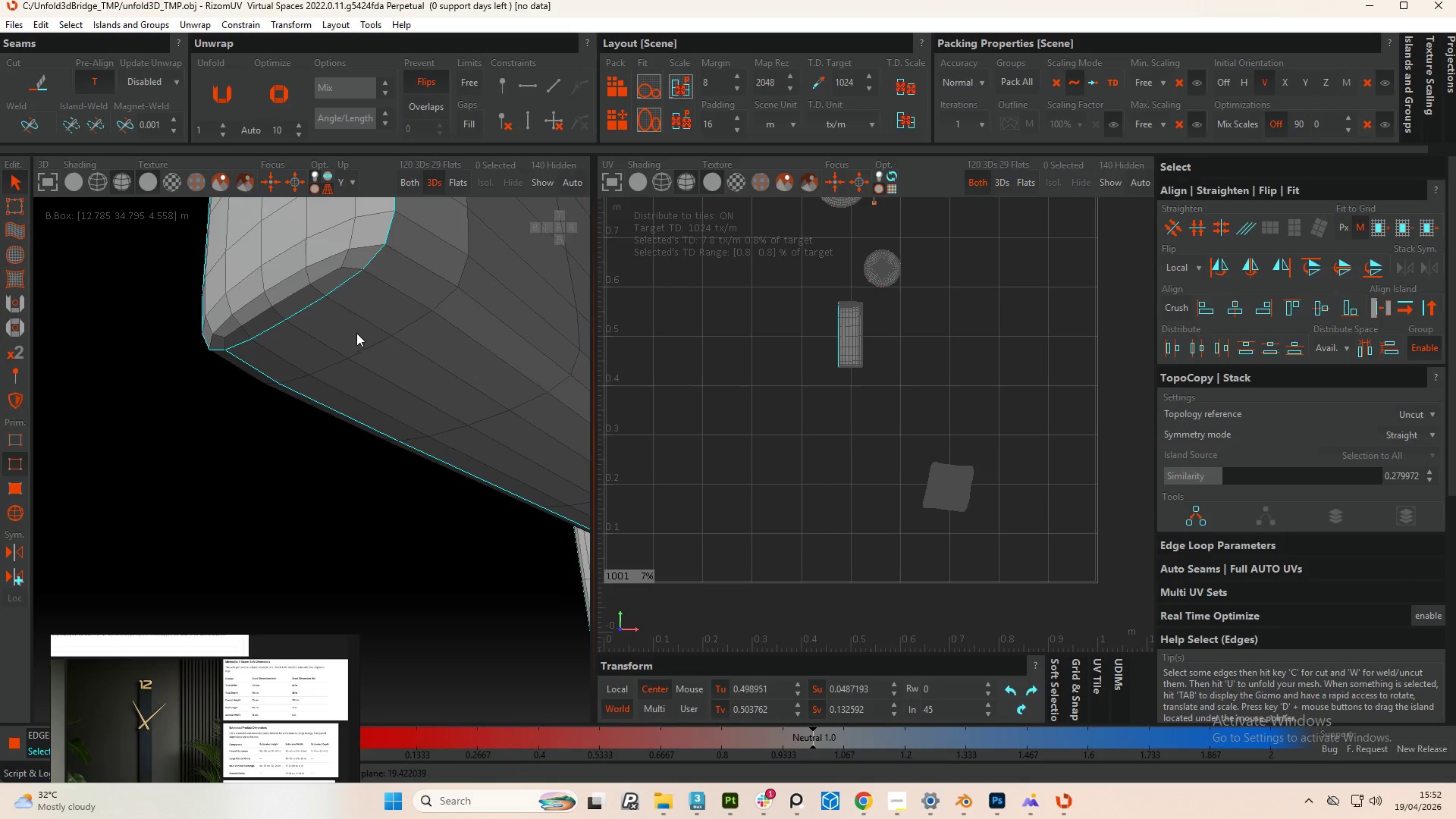 
double_click([388, 281])
 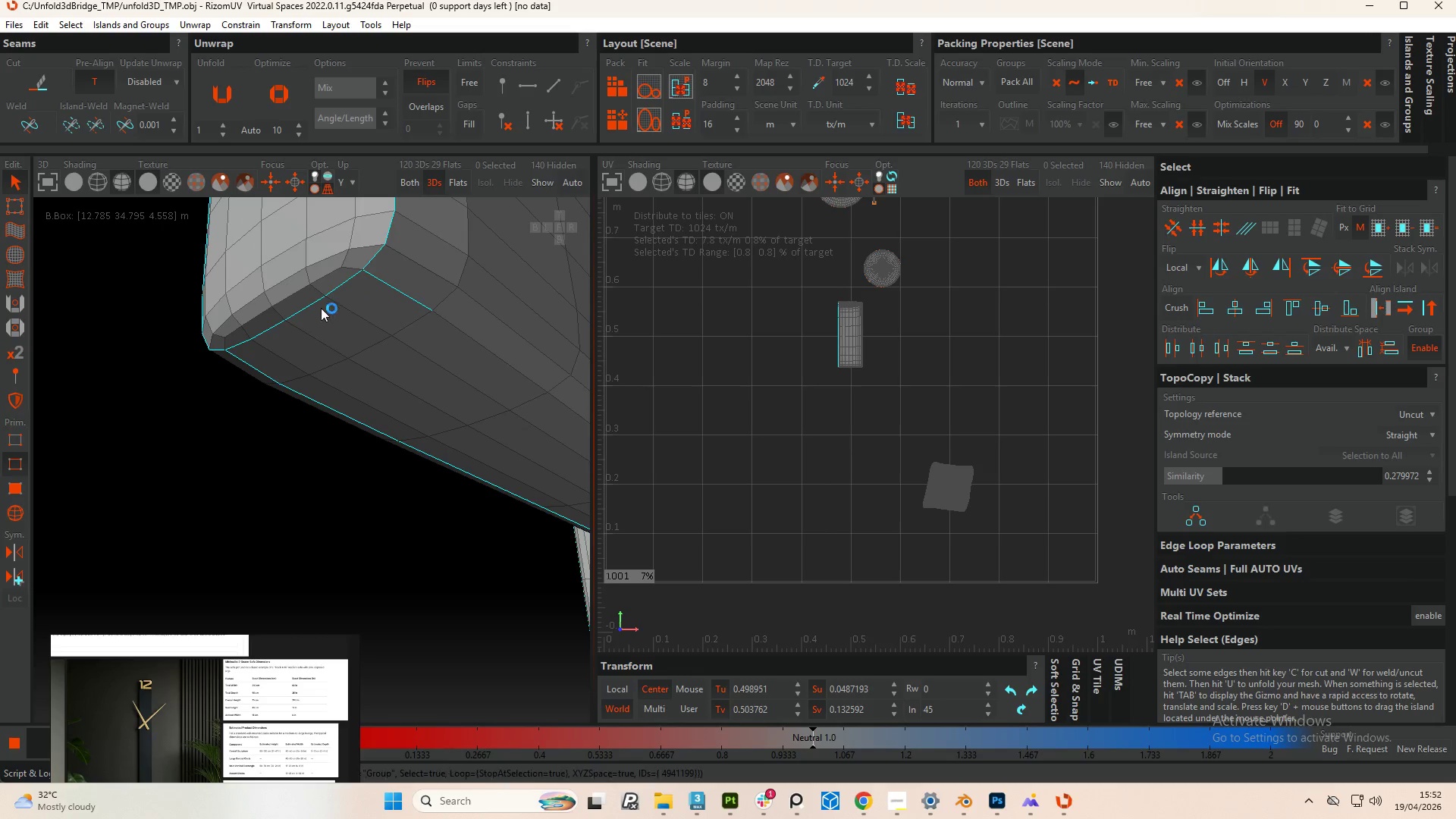 
scroll: coordinate [283, 373], scroll_direction: down, amount: 20.0
 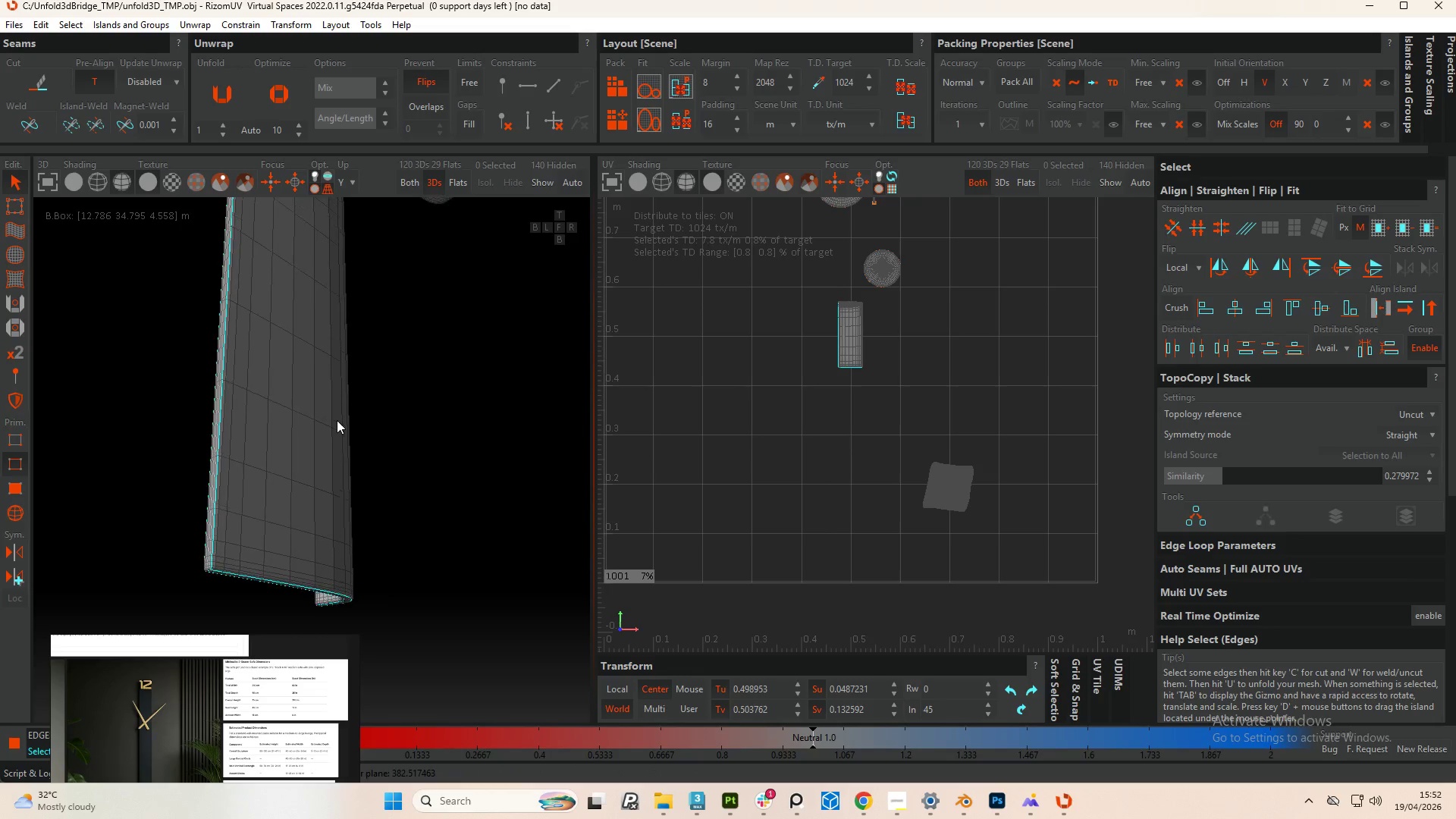 
hold_key(key=AltLeft, duration=1.31)
 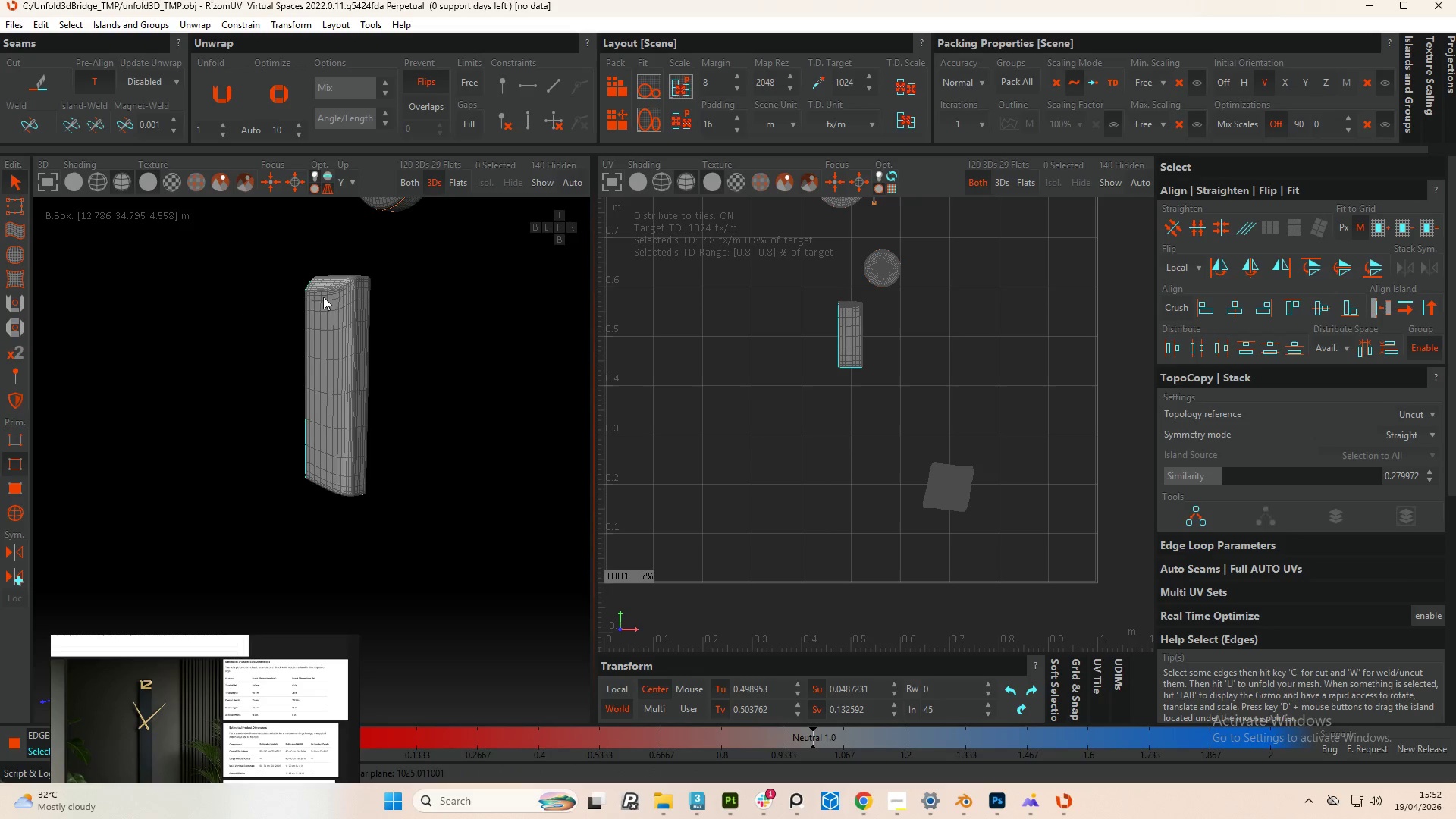 
scroll: coordinate [337, 422], scroll_direction: down, amount: 4.0
 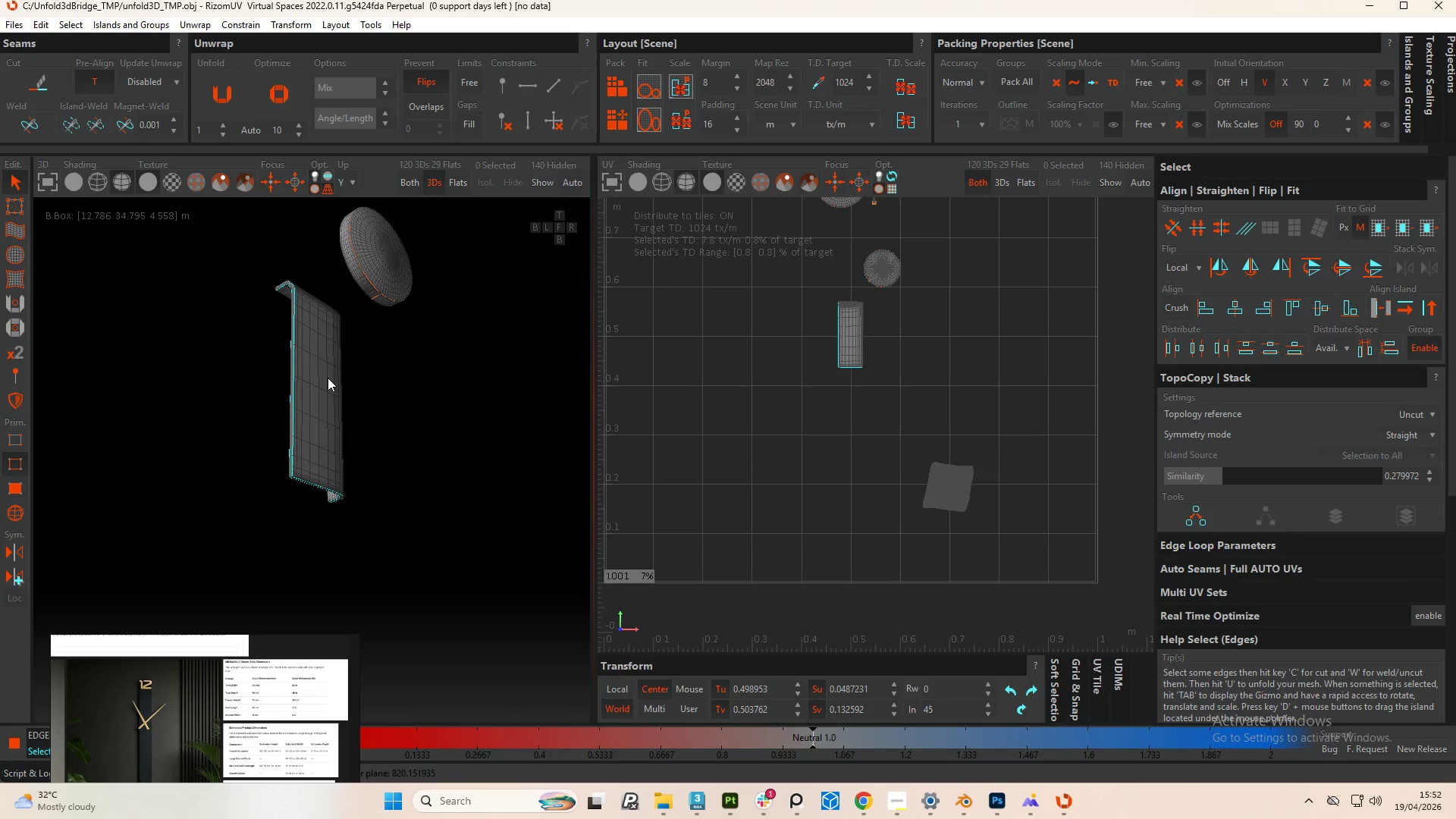 
hold_key(key=AltLeft, duration=0.67)
 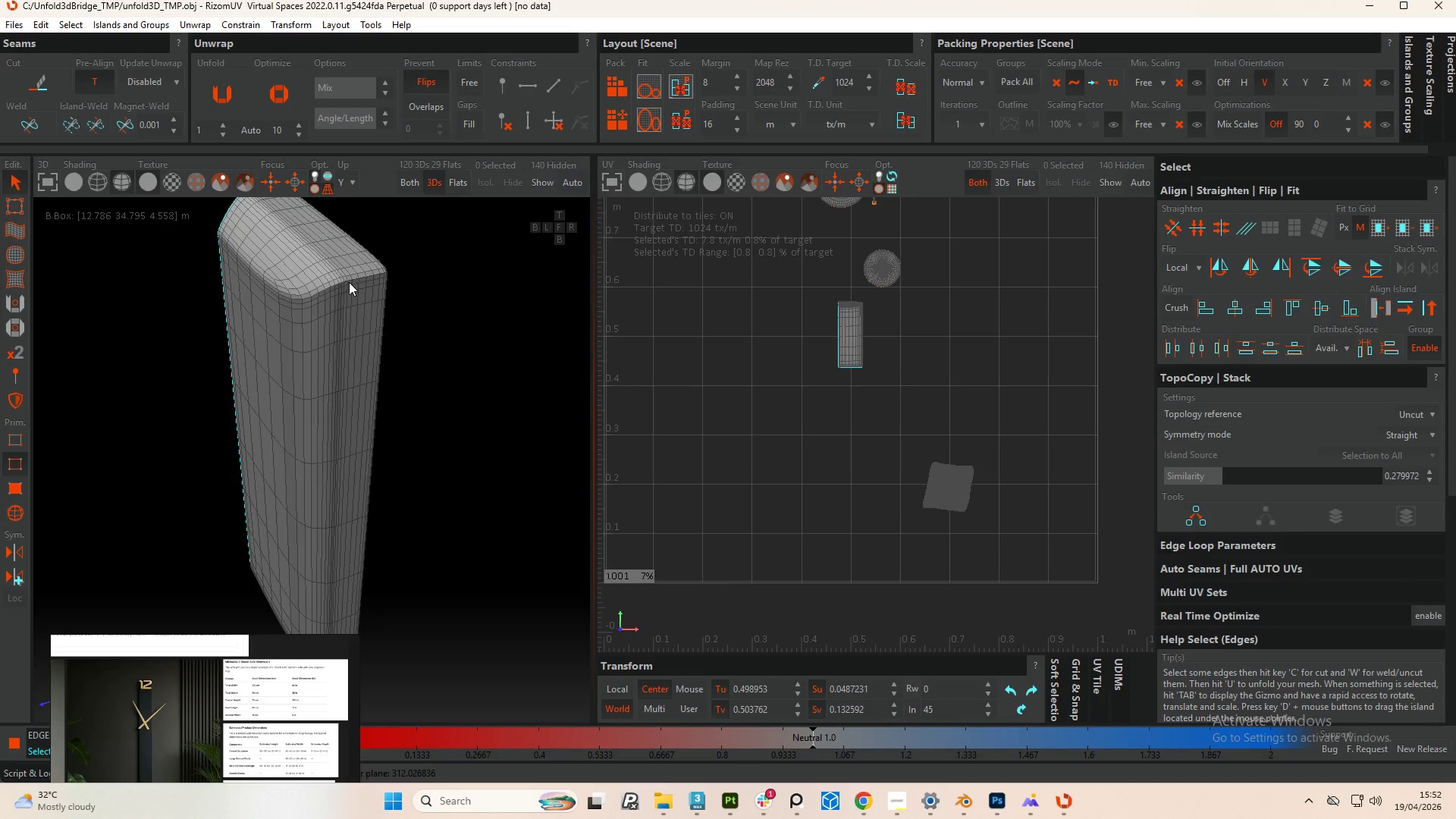 
scroll: coordinate [346, 281], scroll_direction: up, amount: 12.0
 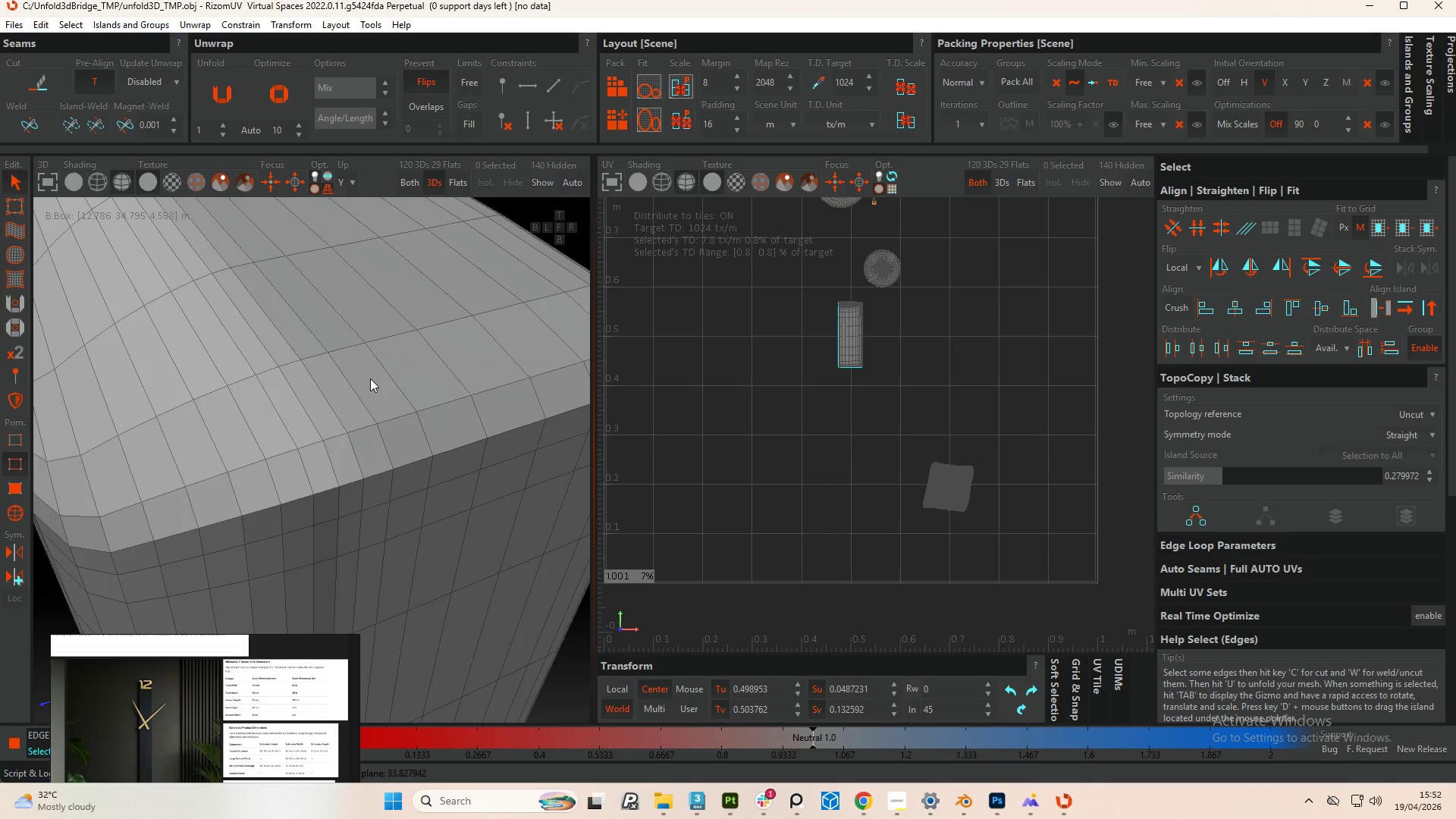 
scroll: coordinate [370, 391], scroll_direction: down, amount: 5.0
 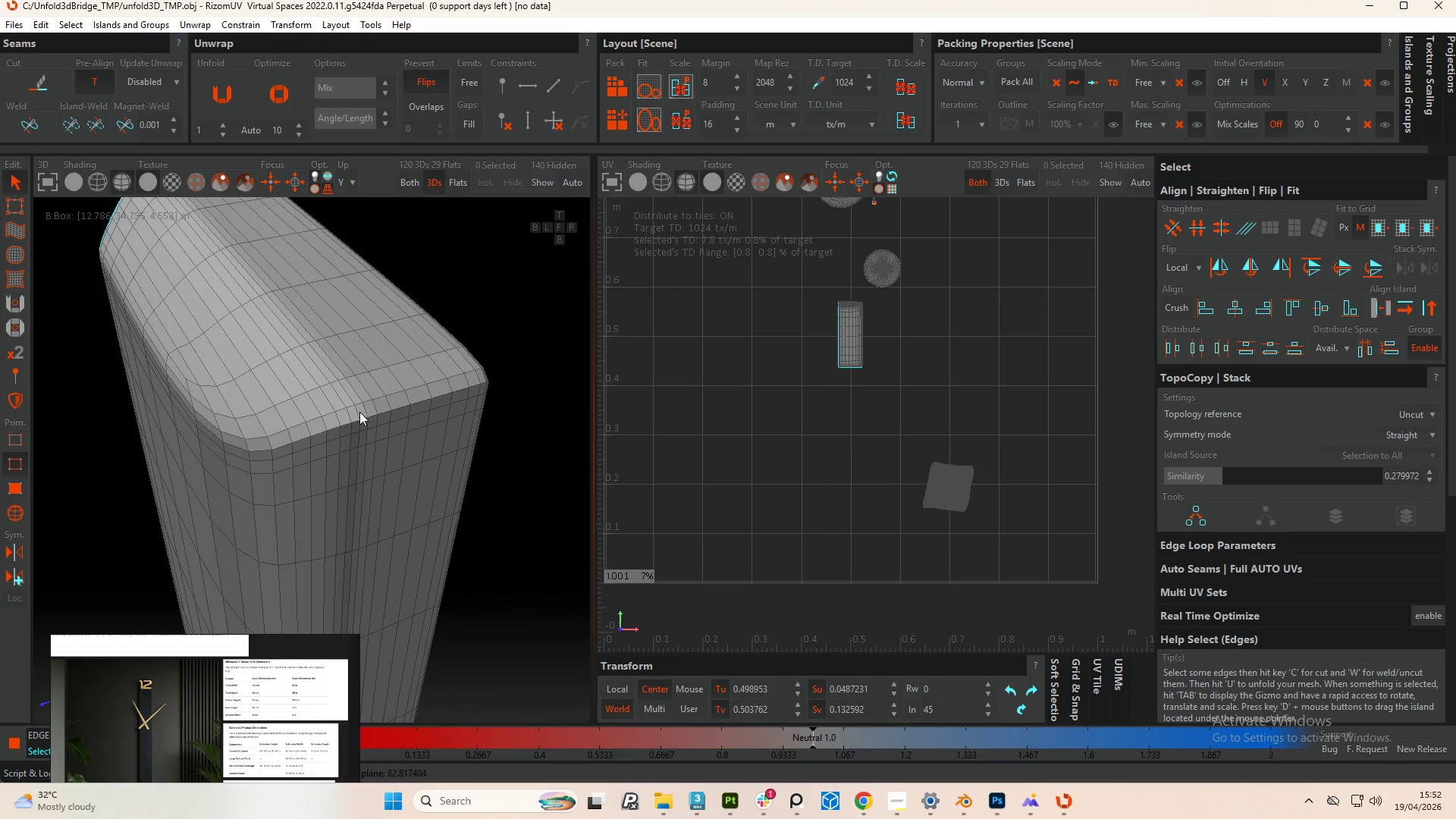 
hold_key(key=ControlLeft, duration=3.28)
double_click([336, 425])
 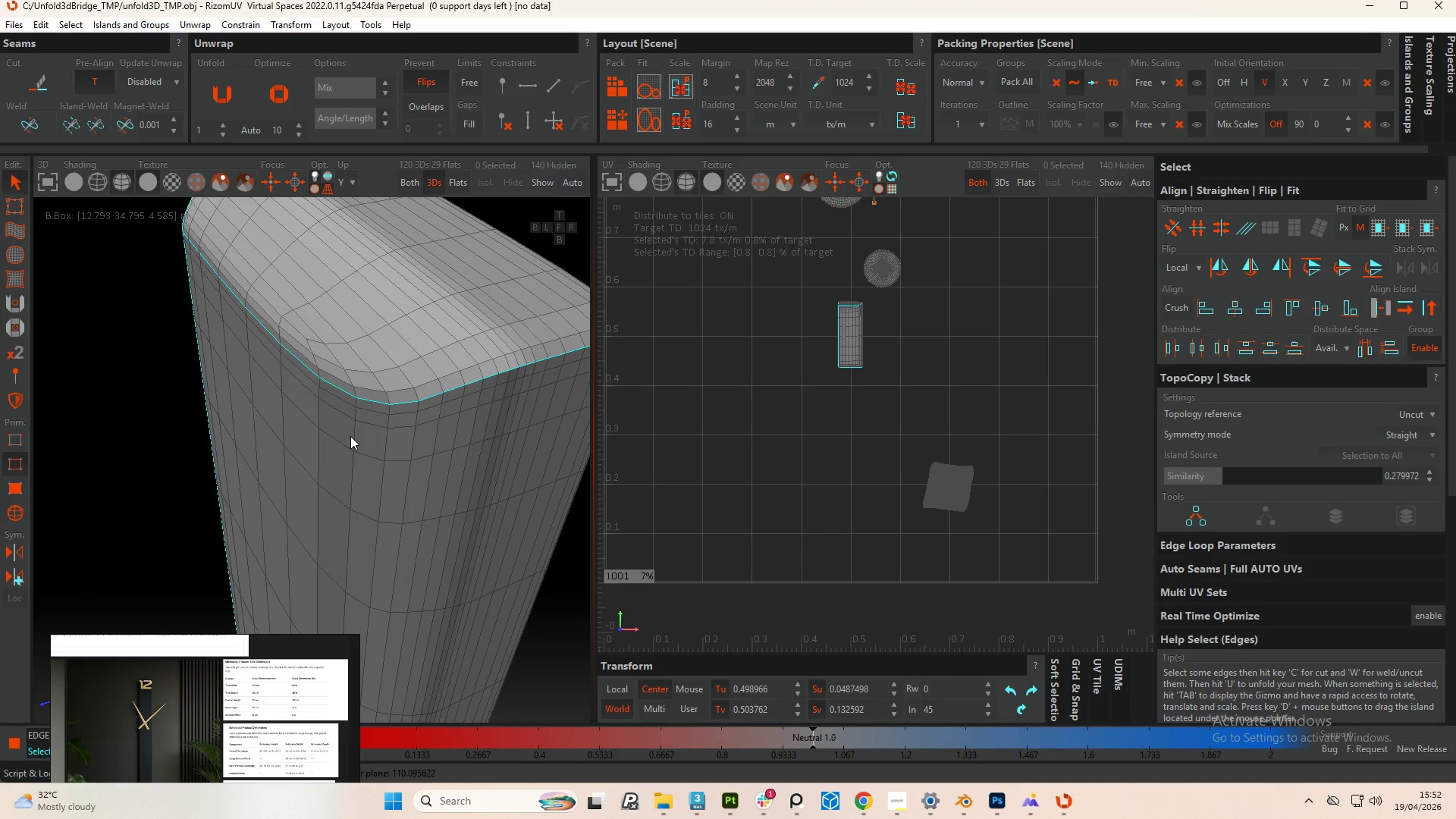 
hold_key(key=ControlLeft, duration=1.0)
 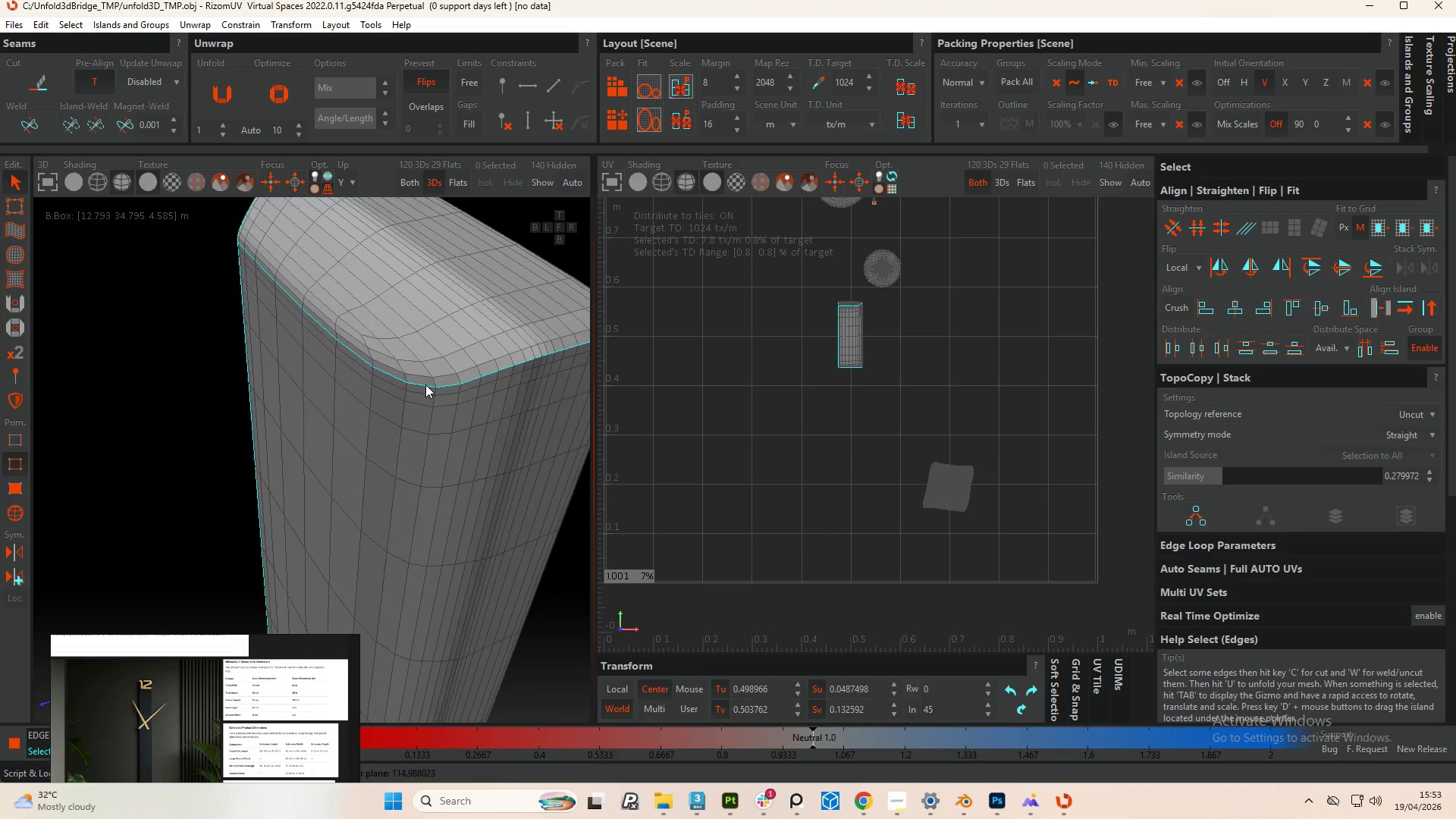 
scroll: coordinate [410, 381], scroll_direction: down, amount: 7.0
 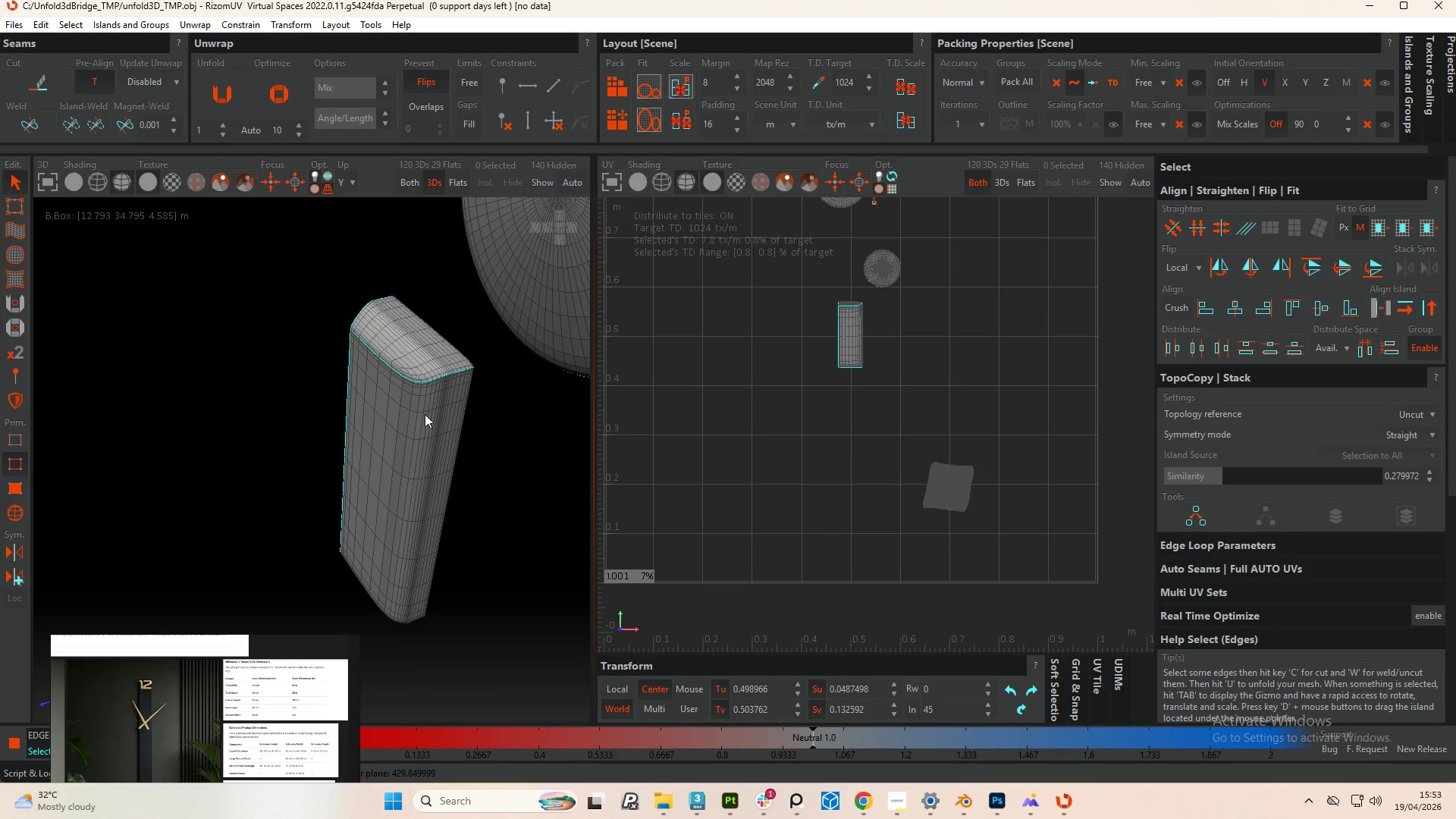 
hold_key(key=AltLeft, duration=0.8)
 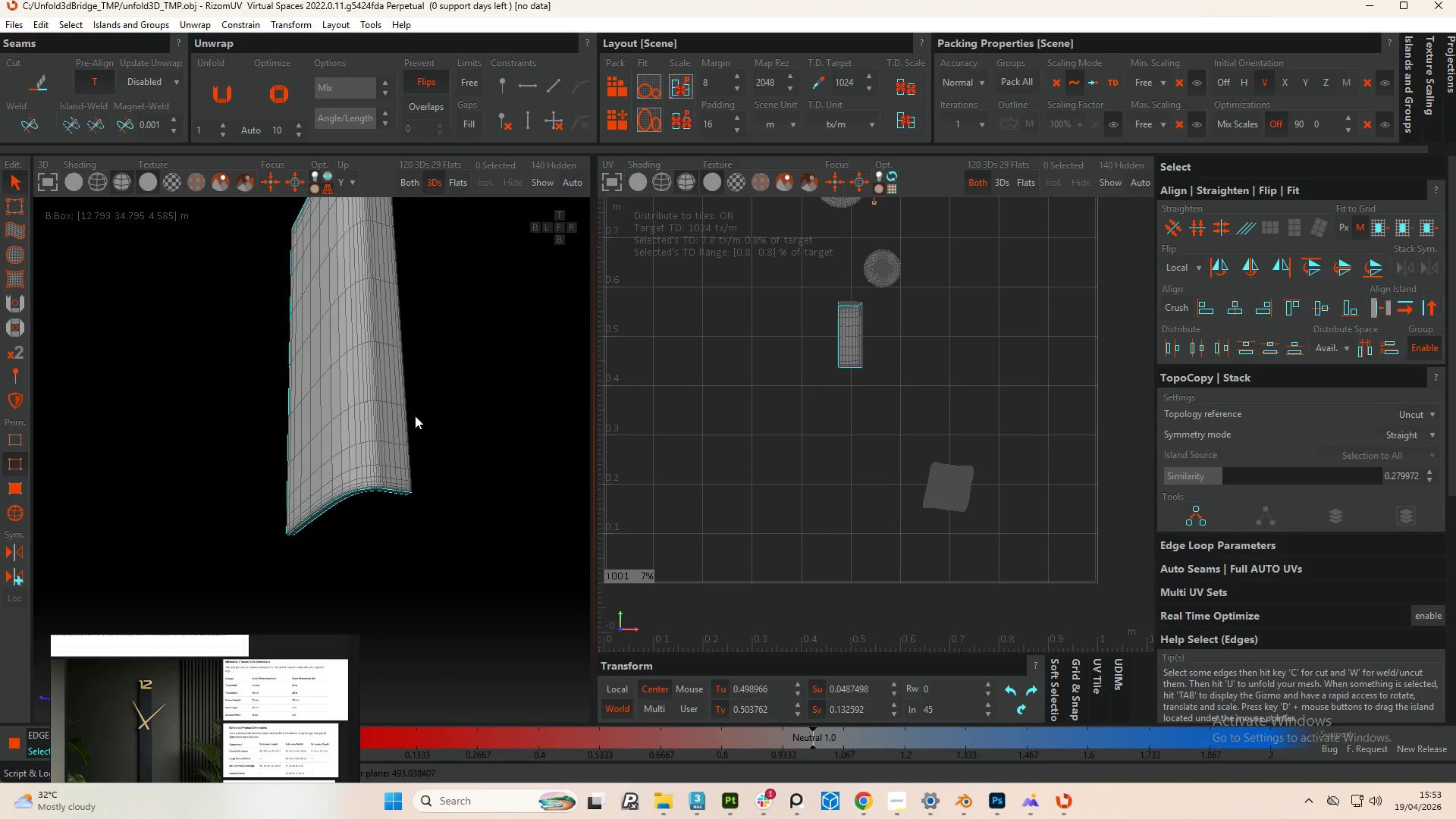 
hold_key(key=AltLeft, duration=2.03)
 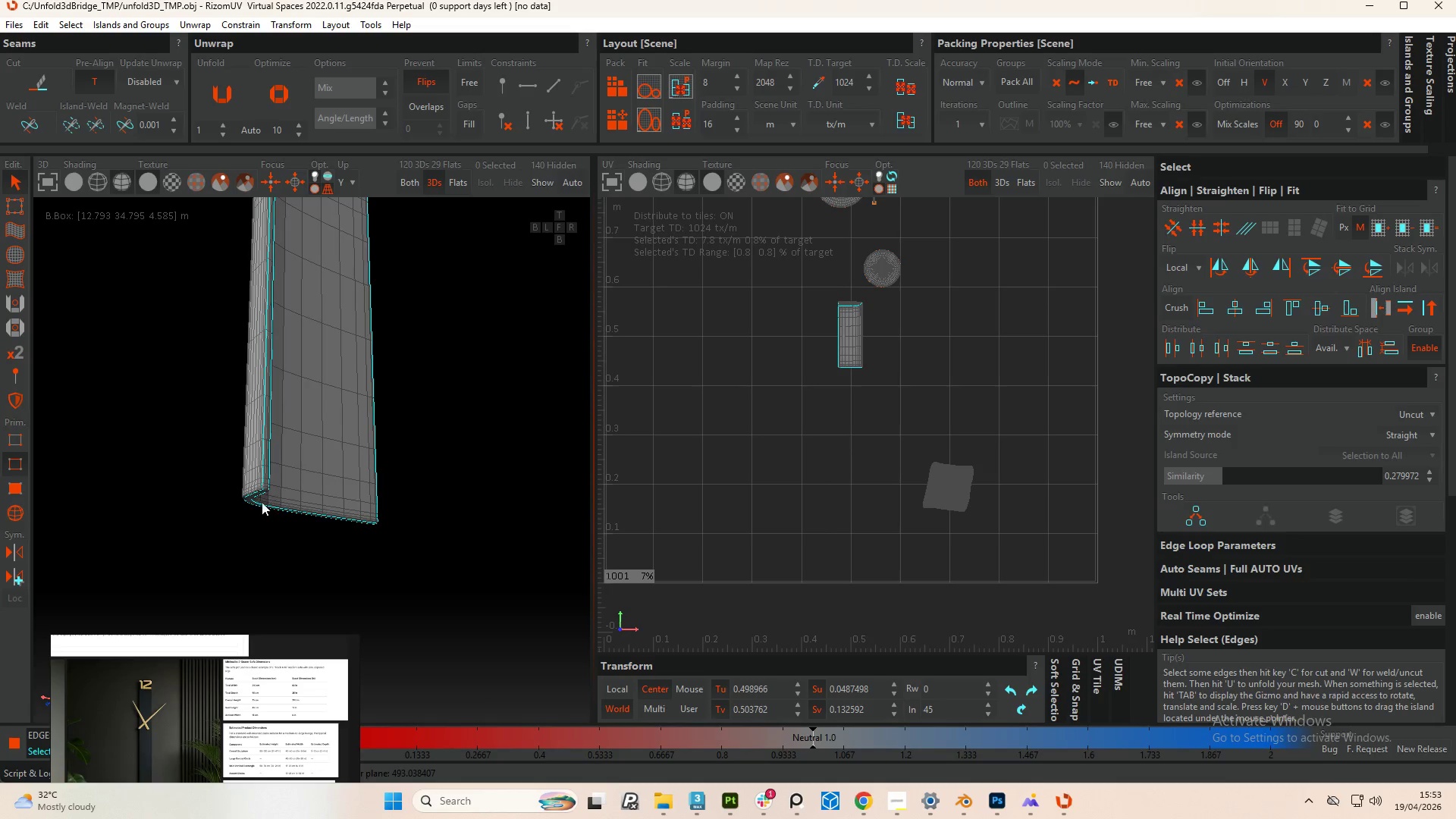 
hold_key(key=ControlLeft, duration=1.44)
 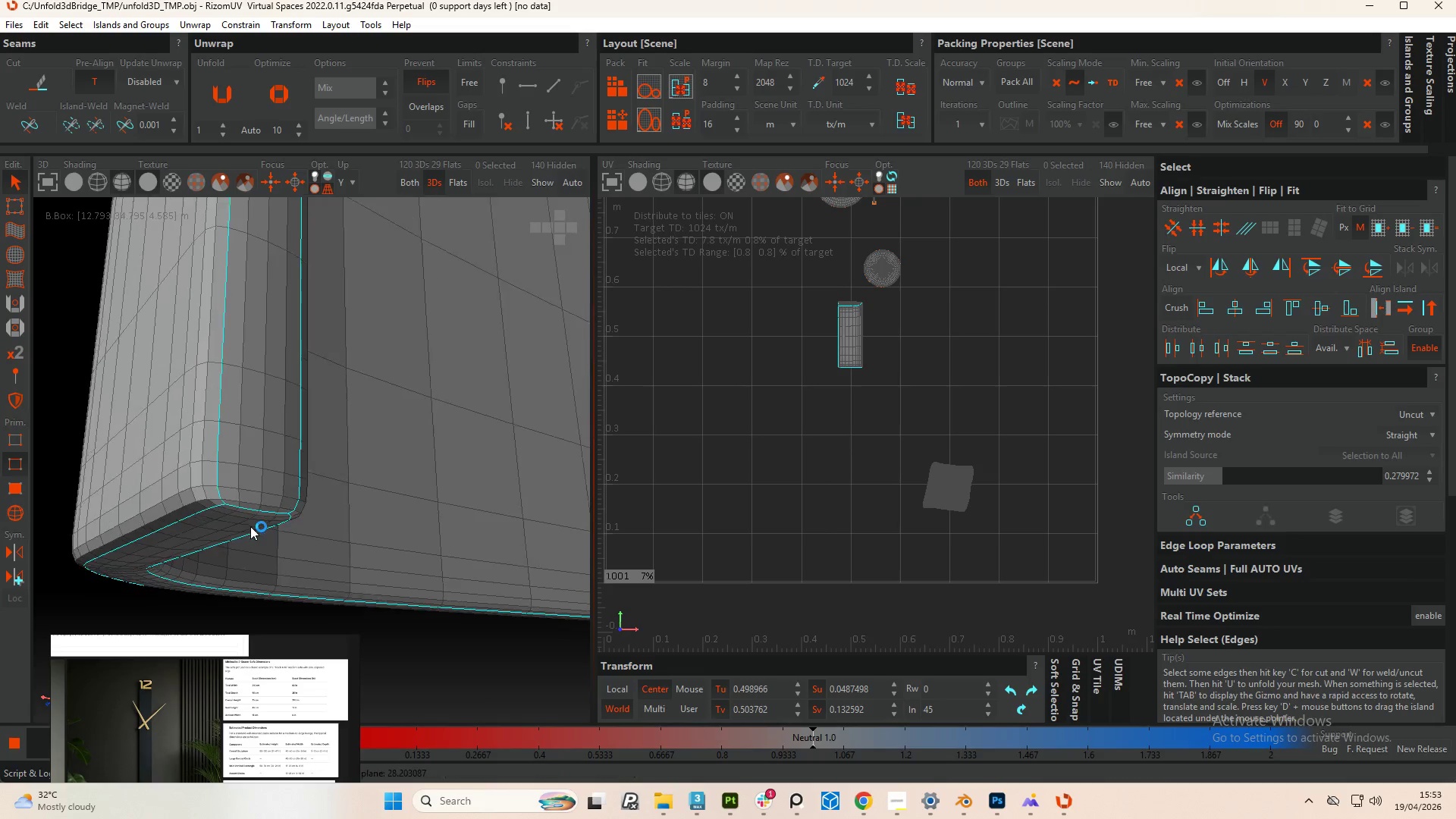 
scroll: coordinate [277, 514], scroll_direction: up, amount: 10.0
 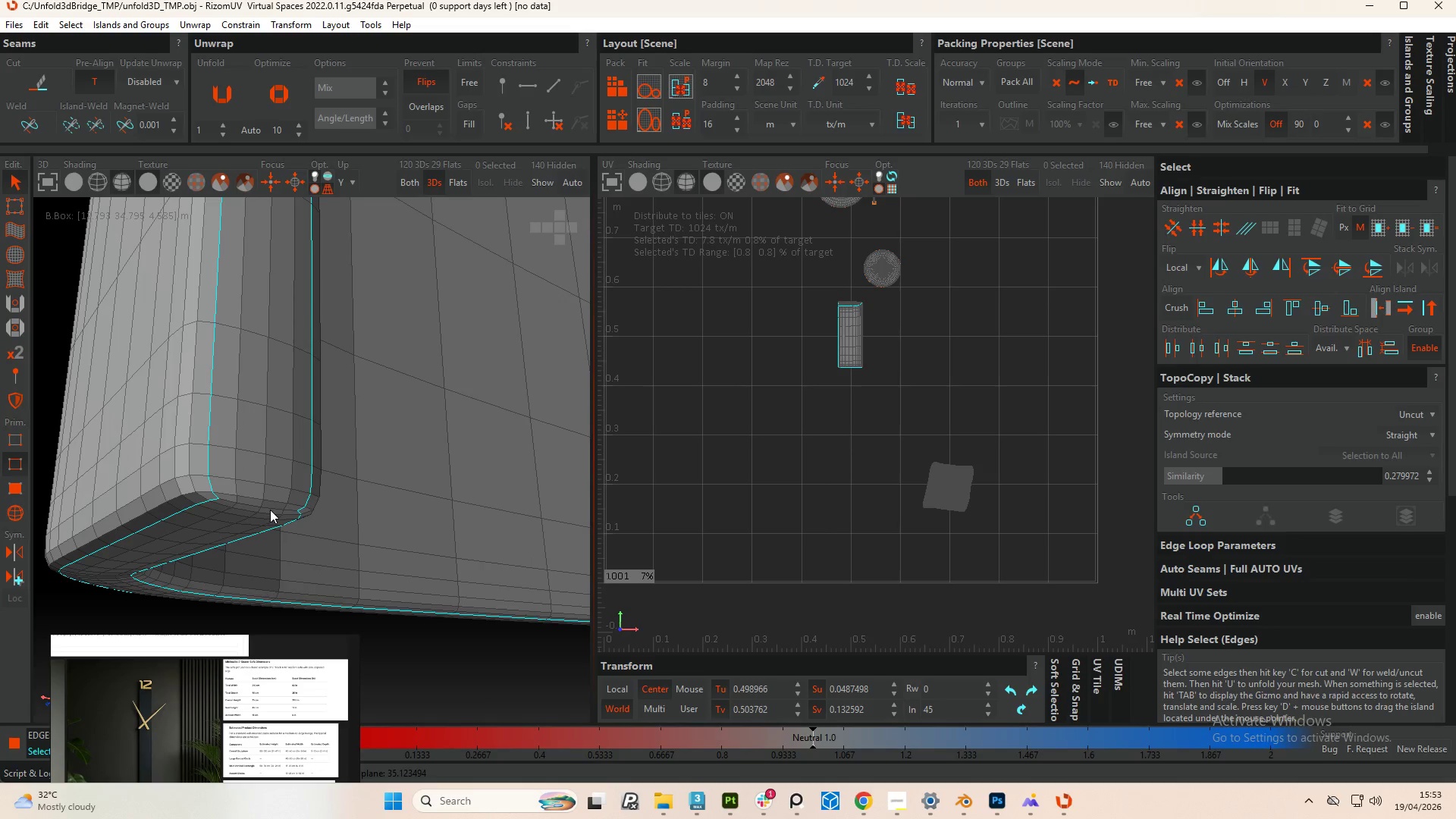 
double_click([271, 509])
 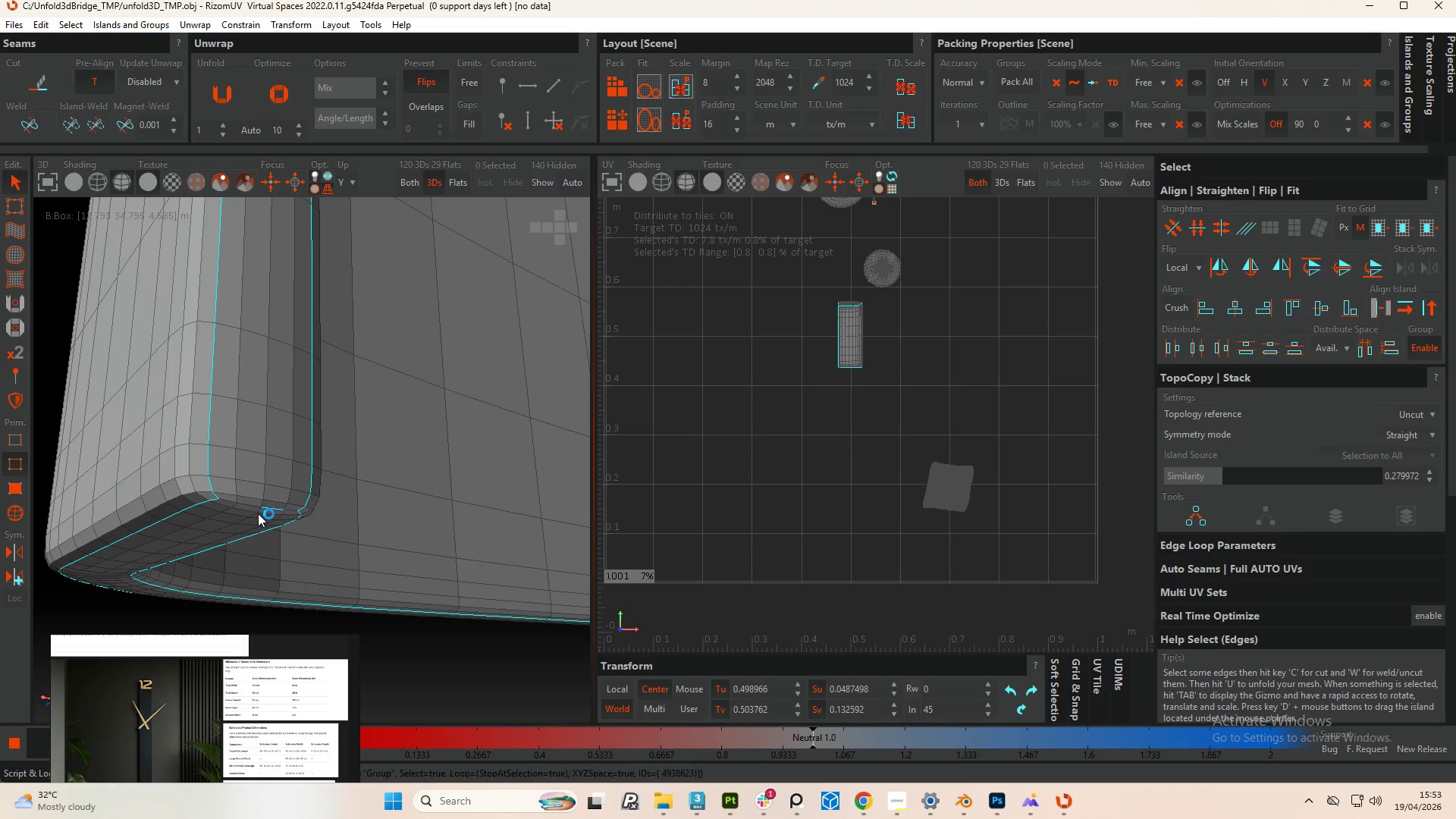 
hold_key(key=AltLeft, duration=1.55)
 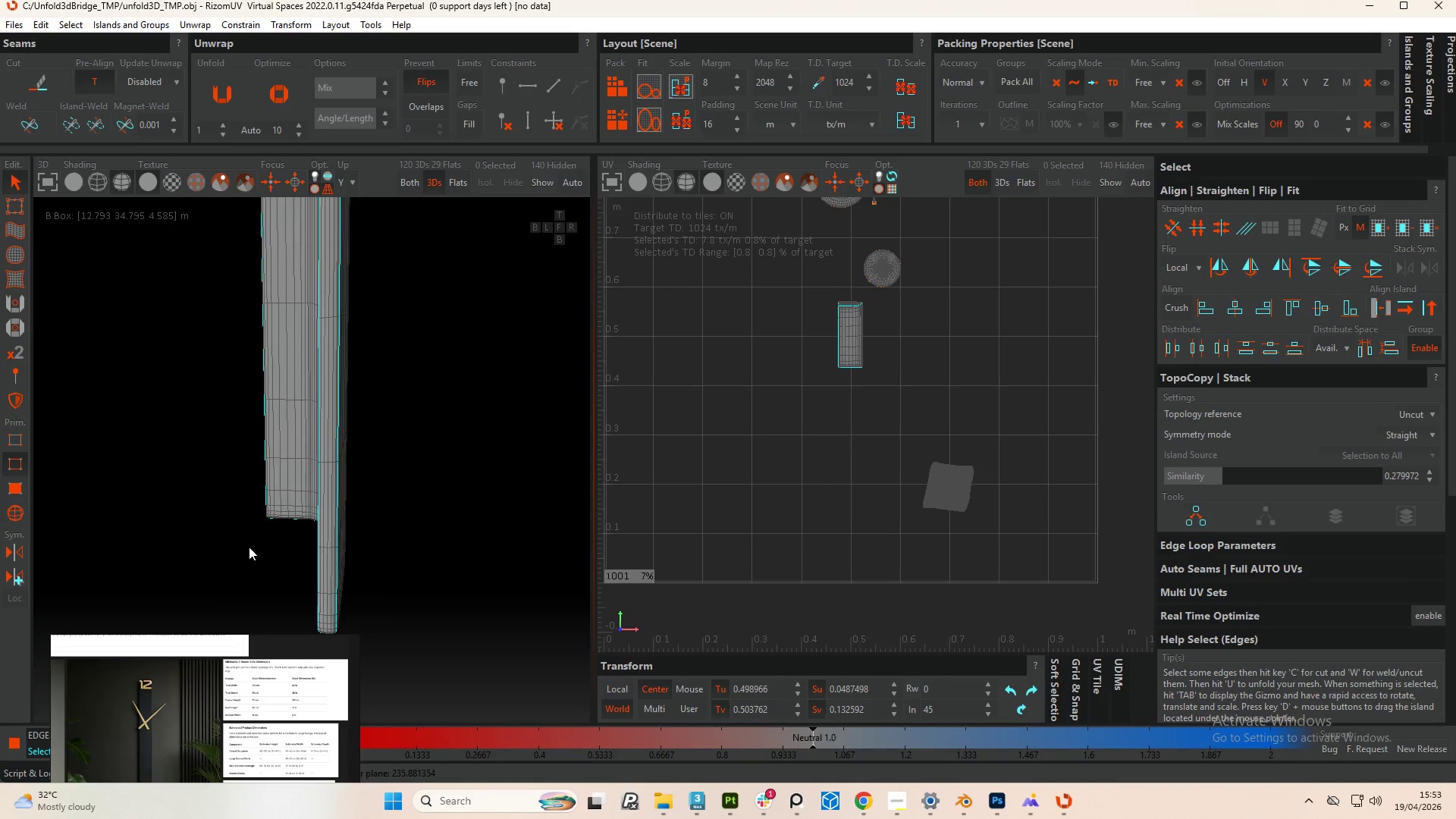 
scroll: coordinate [268, 535], scroll_direction: down, amount: 12.0
 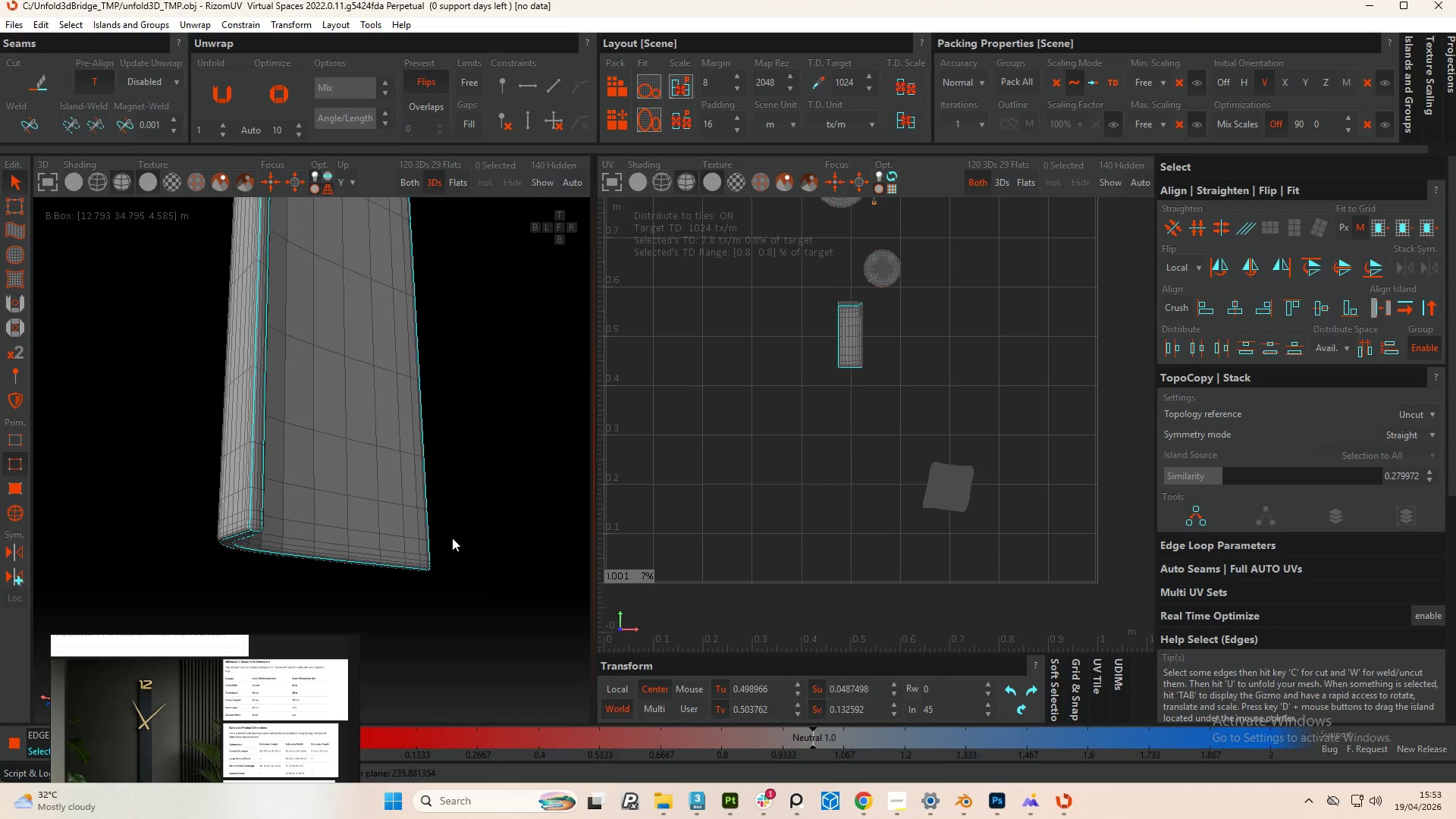 
hold_key(key=AltLeft, duration=0.88)
 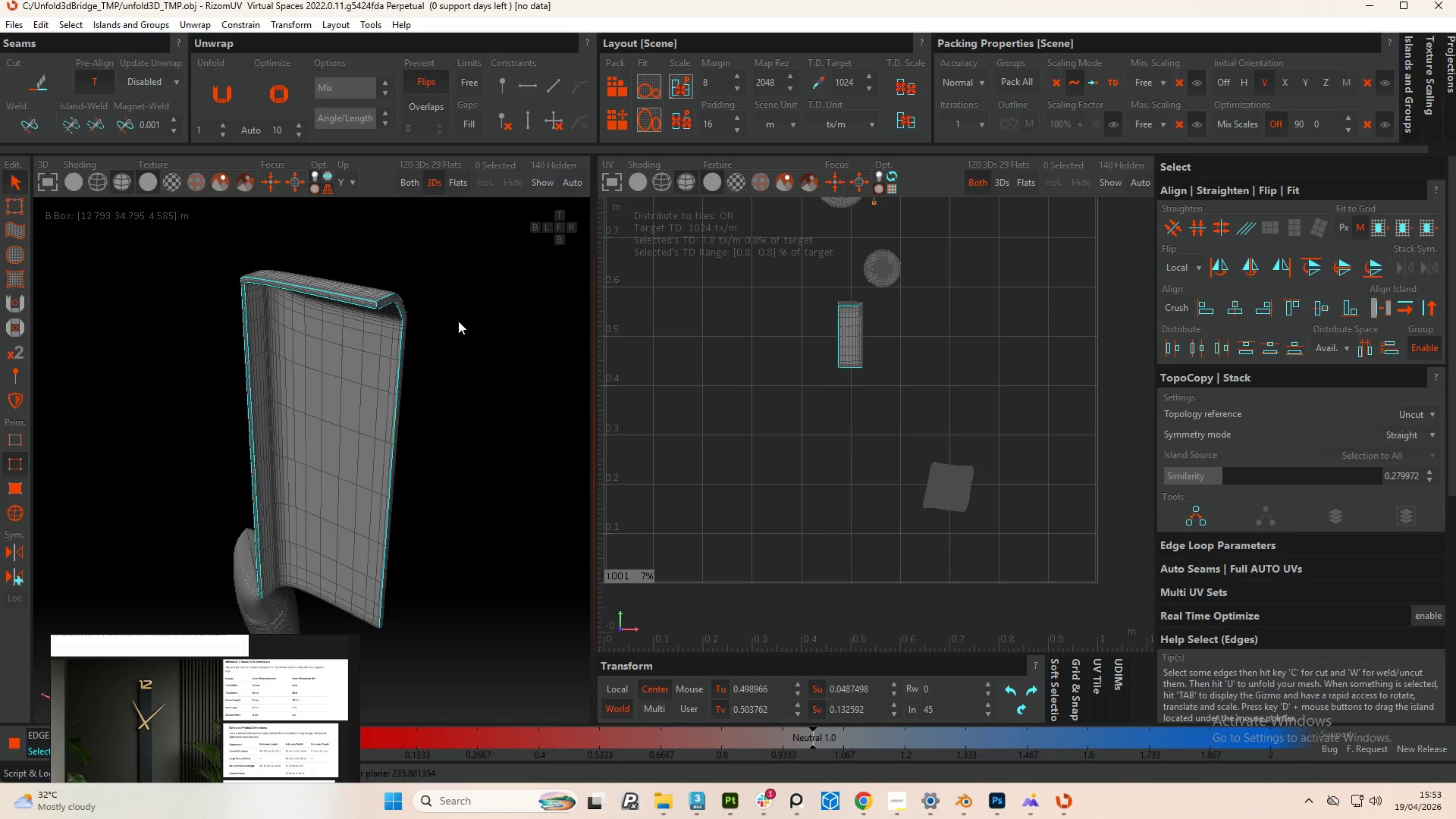 
scroll: coordinate [337, 362], scroll_direction: down, amount: 4.0
 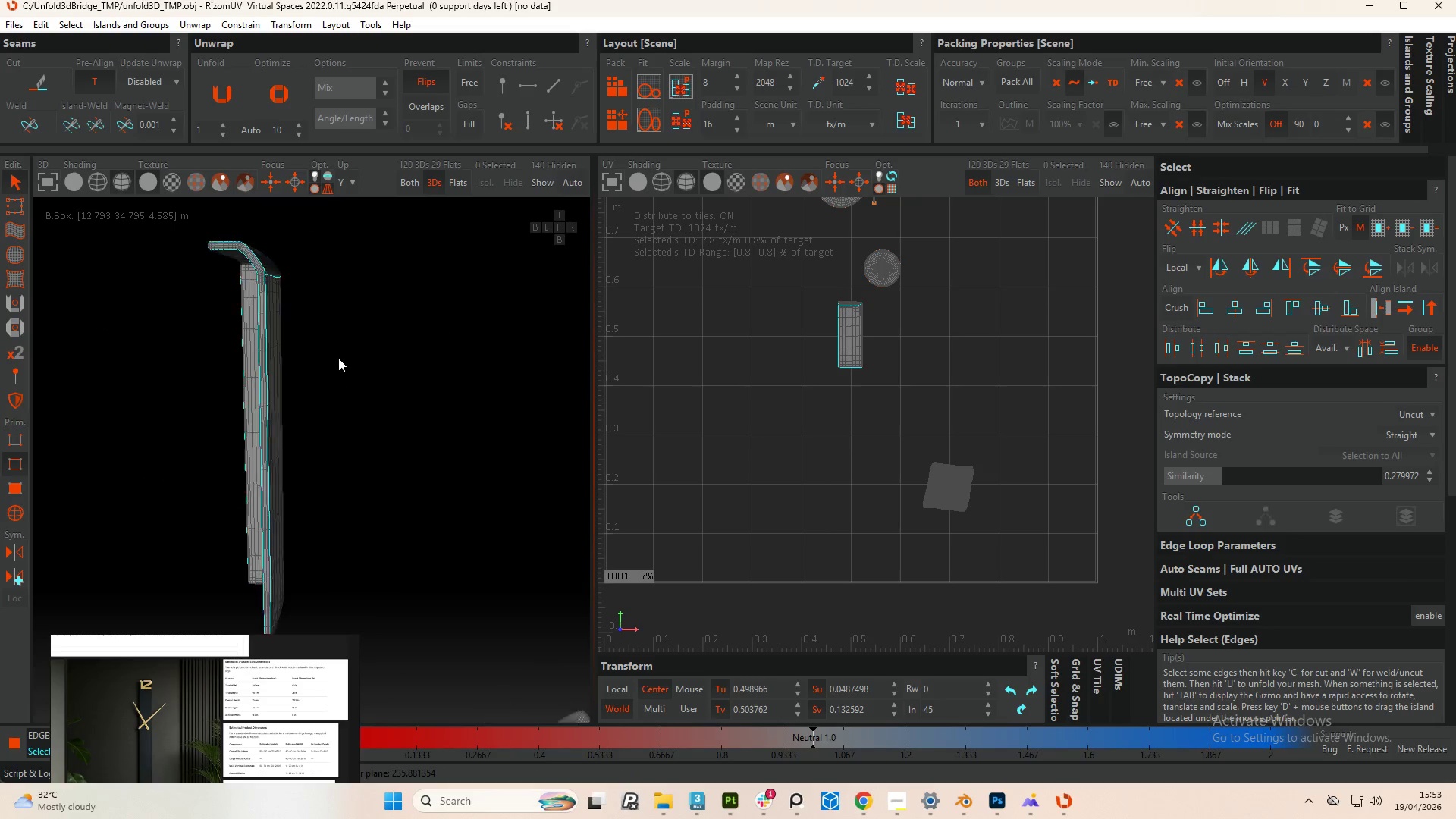 
hold_key(key=AltLeft, duration=2.31)
 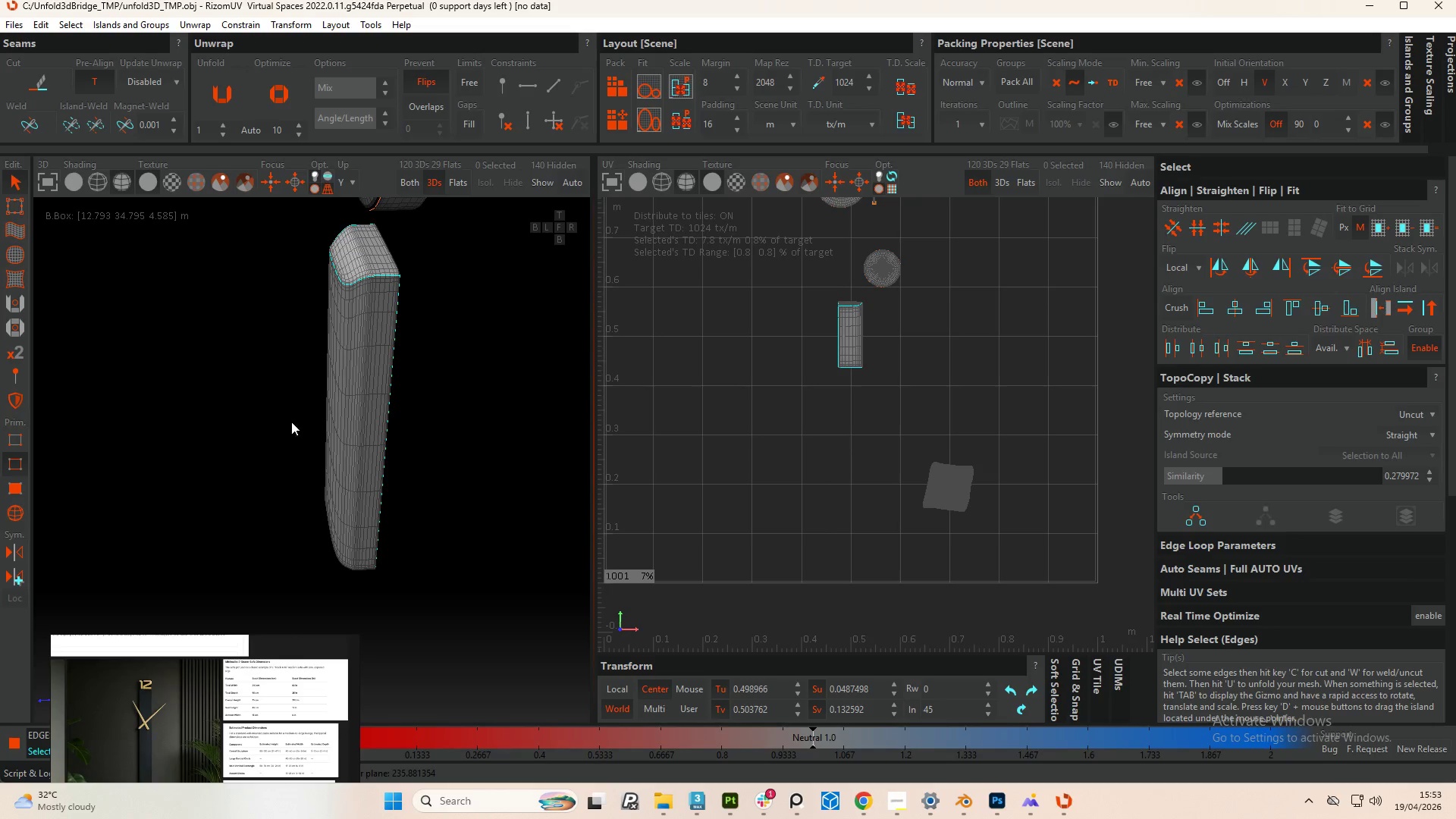 
hold_key(key=AltLeft, duration=1.64)
 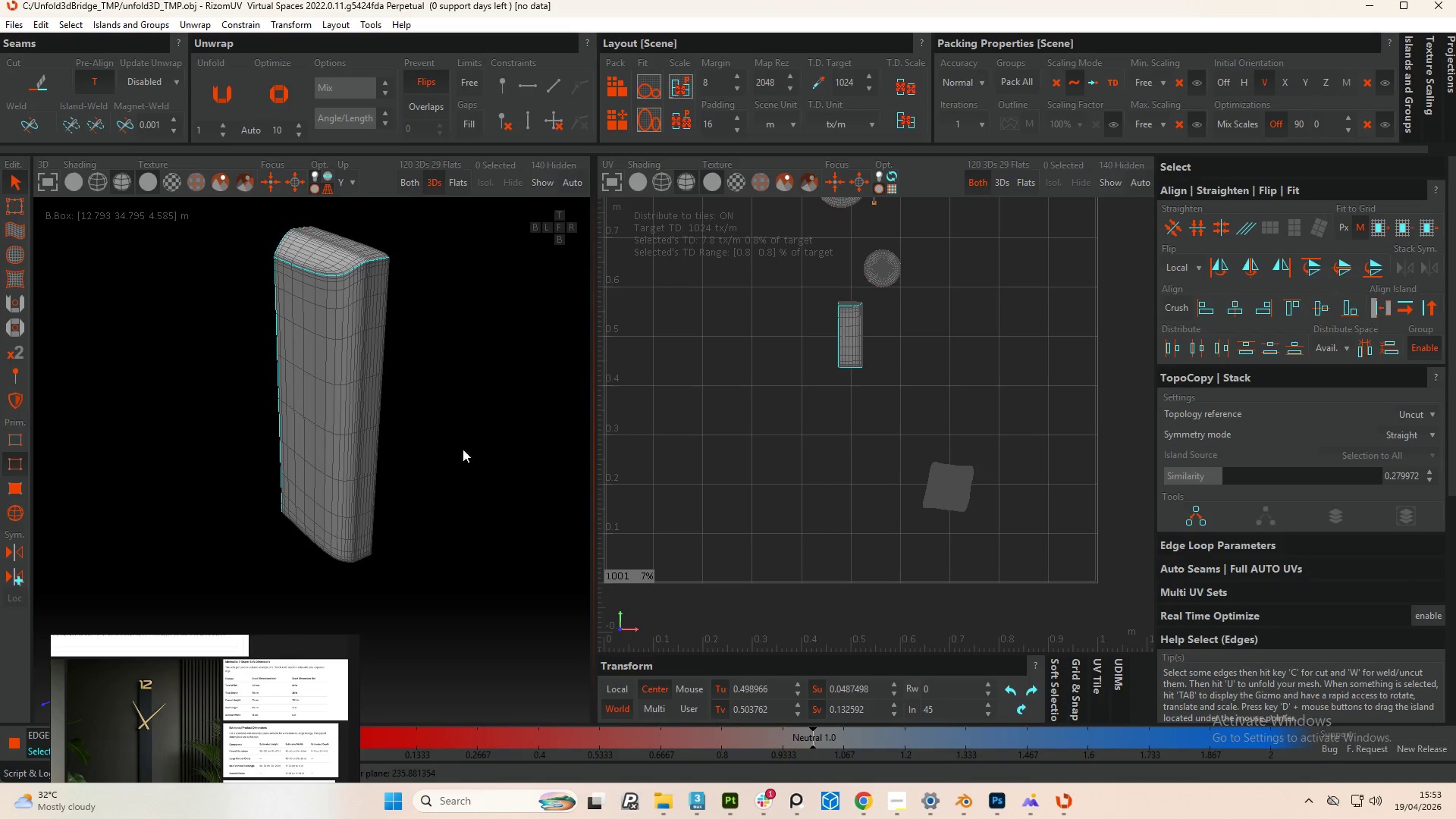 
hold_key(key=AltLeft, duration=0.44)
 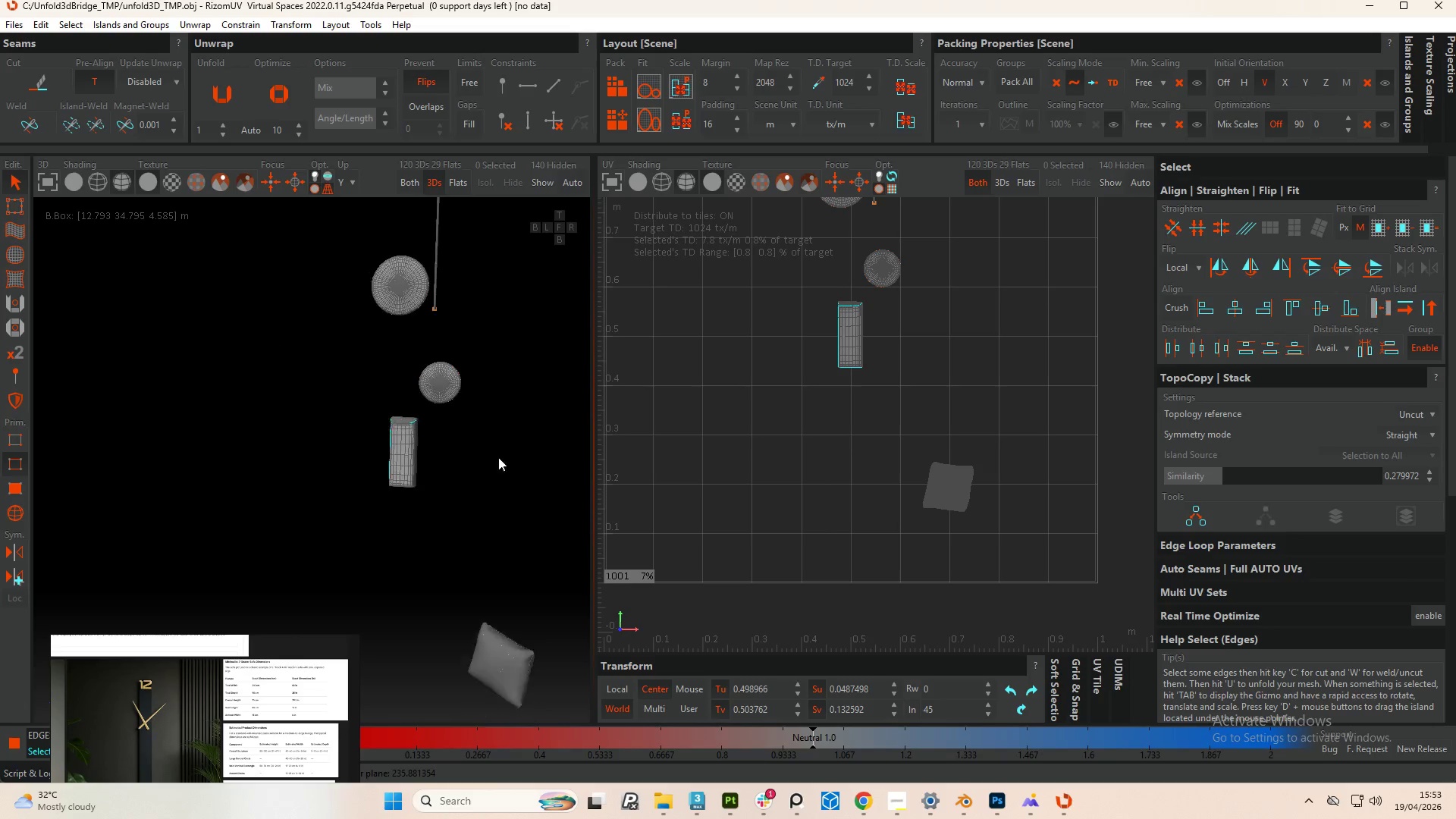 
scroll: coordinate [450, 494], scroll_direction: down, amount: 6.0
 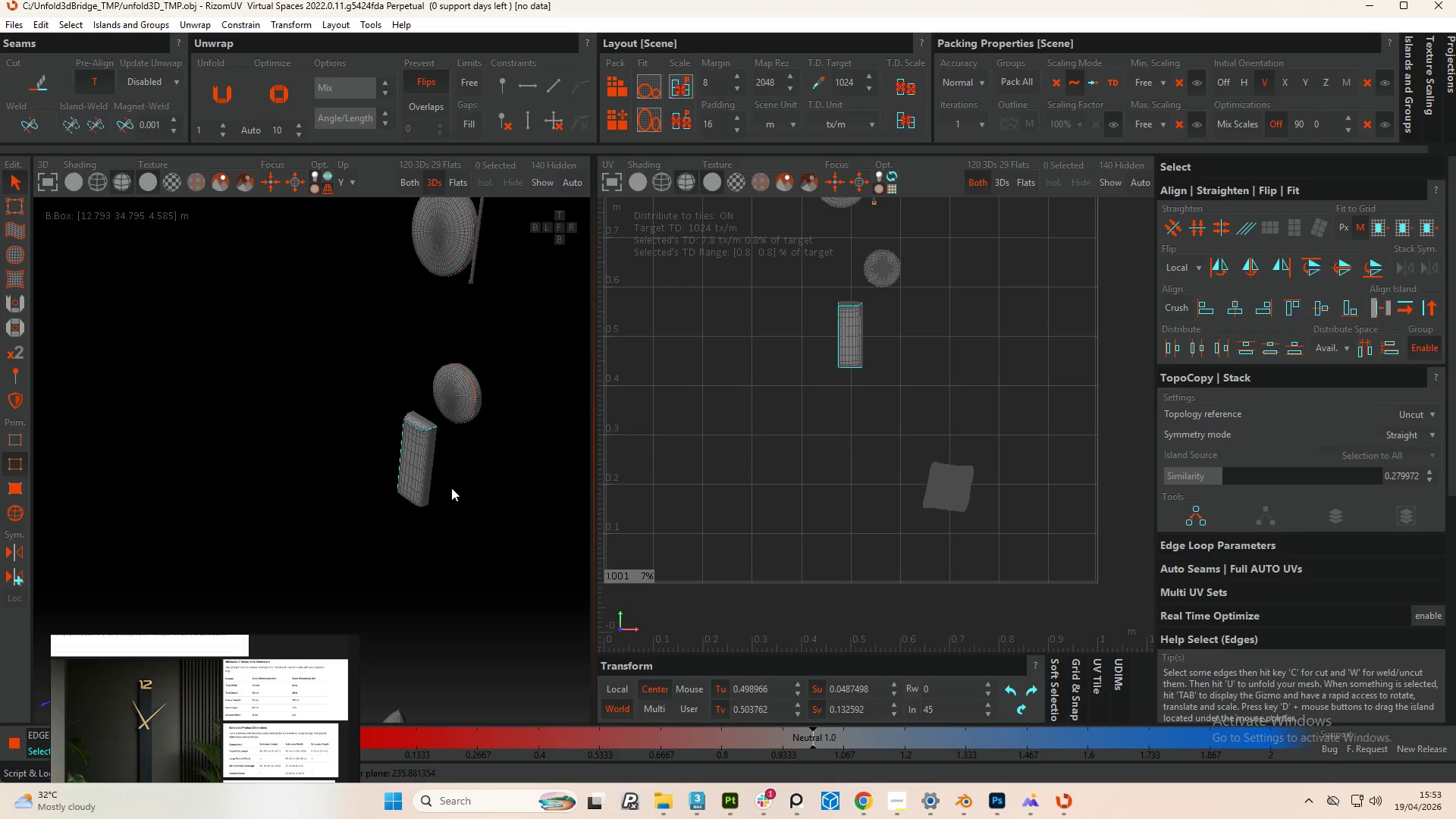 
hold_key(key=AltLeft, duration=0.61)
 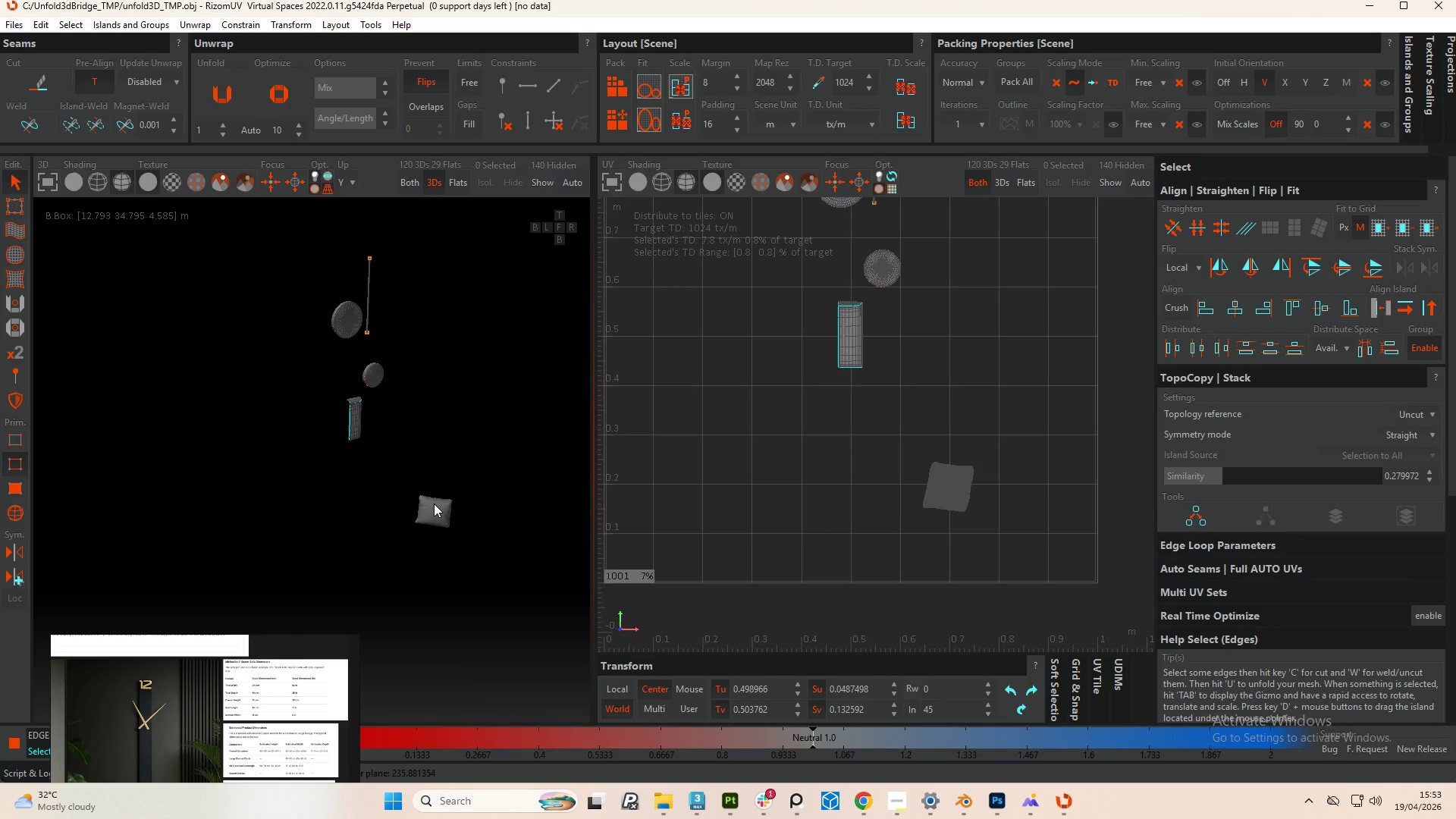 
scroll: coordinate [486, 468], scroll_direction: down, amount: 3.0
 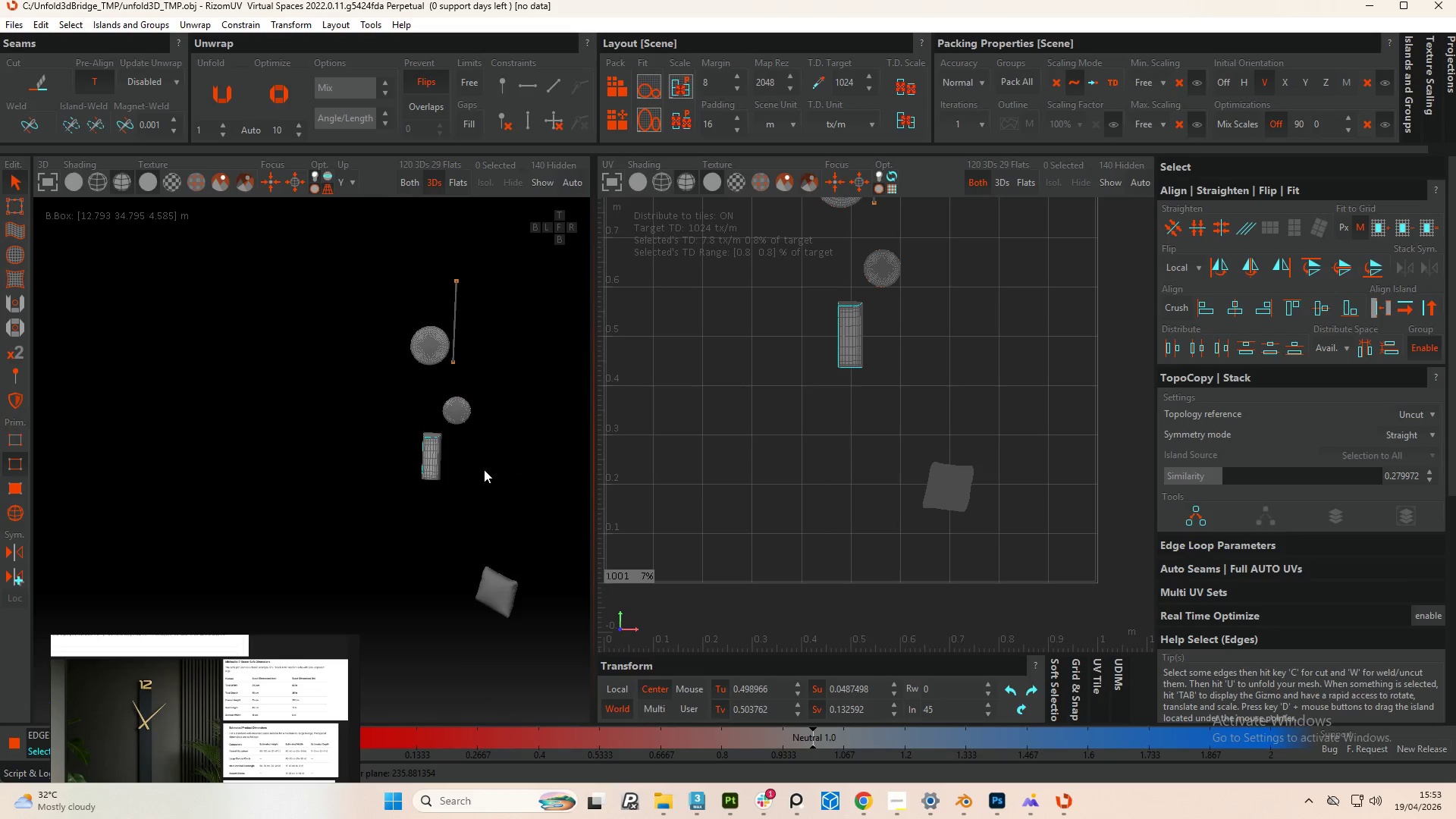 
hold_key(key=AltLeft, duration=0.61)
 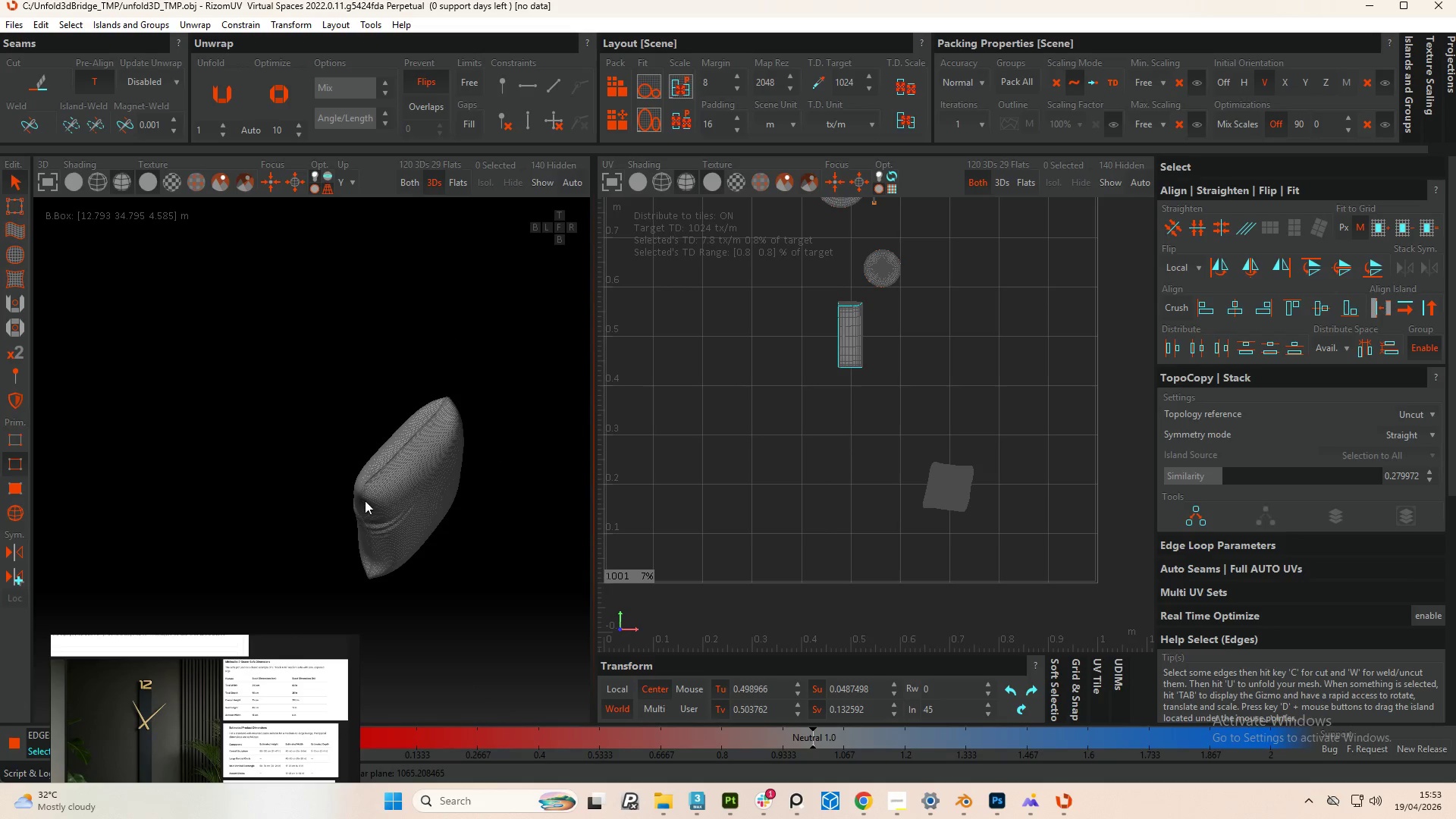 
scroll: coordinate [337, 441], scroll_direction: up, amount: 20.0
 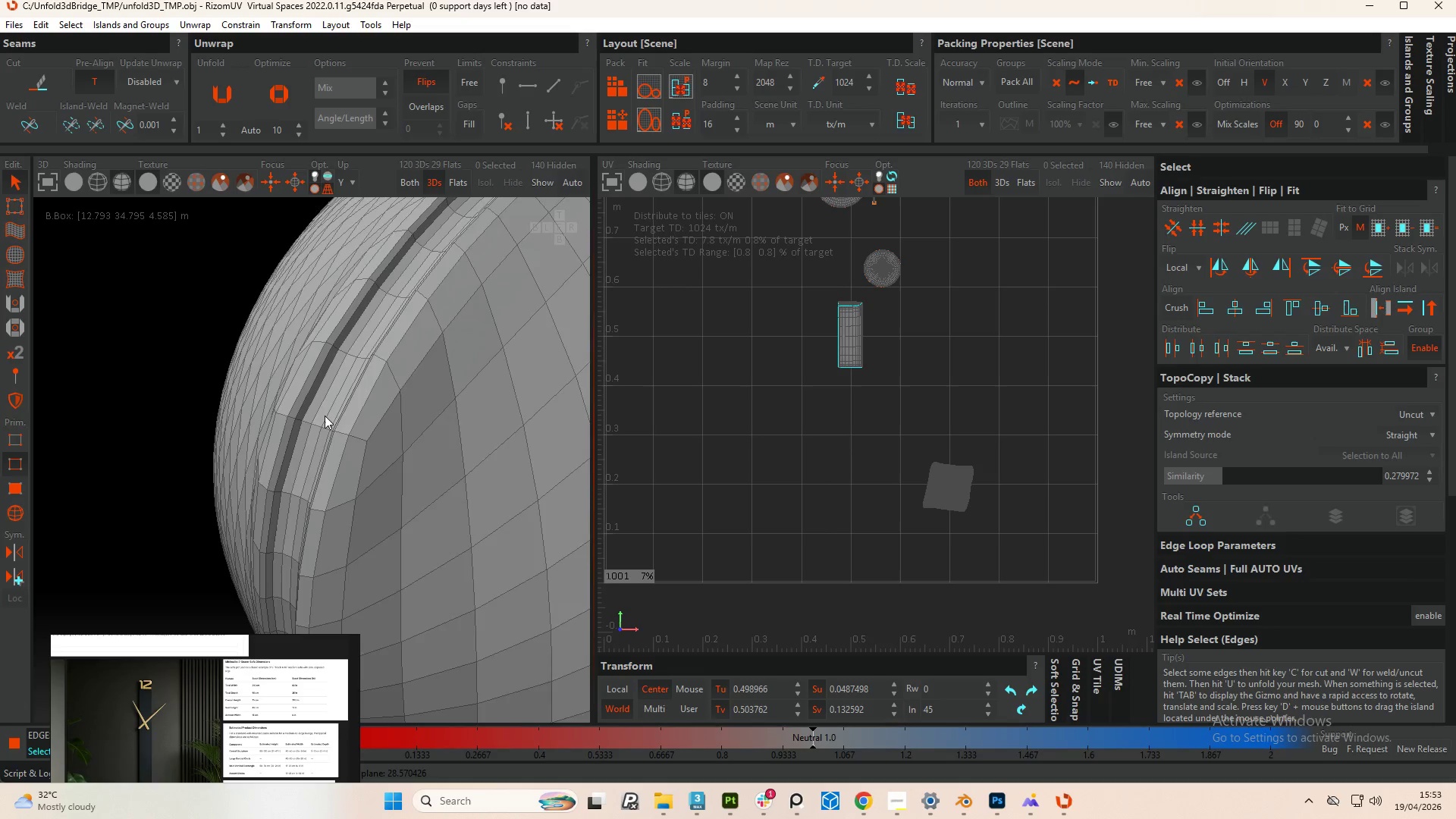 
hold_key(key=ControlLeft, duration=2.33)
 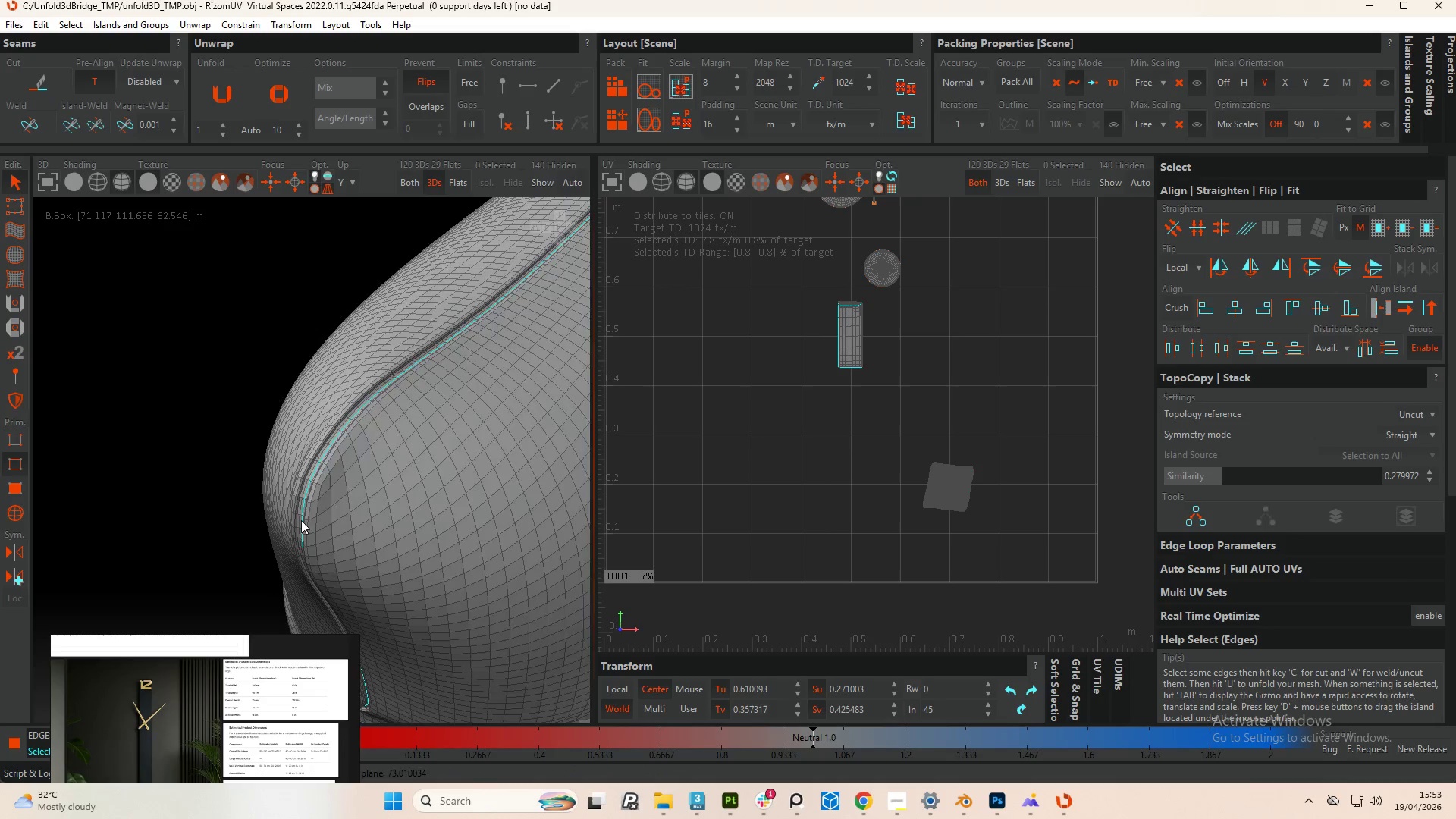 
scroll: coordinate [324, 416], scroll_direction: up, amount: 3.0
 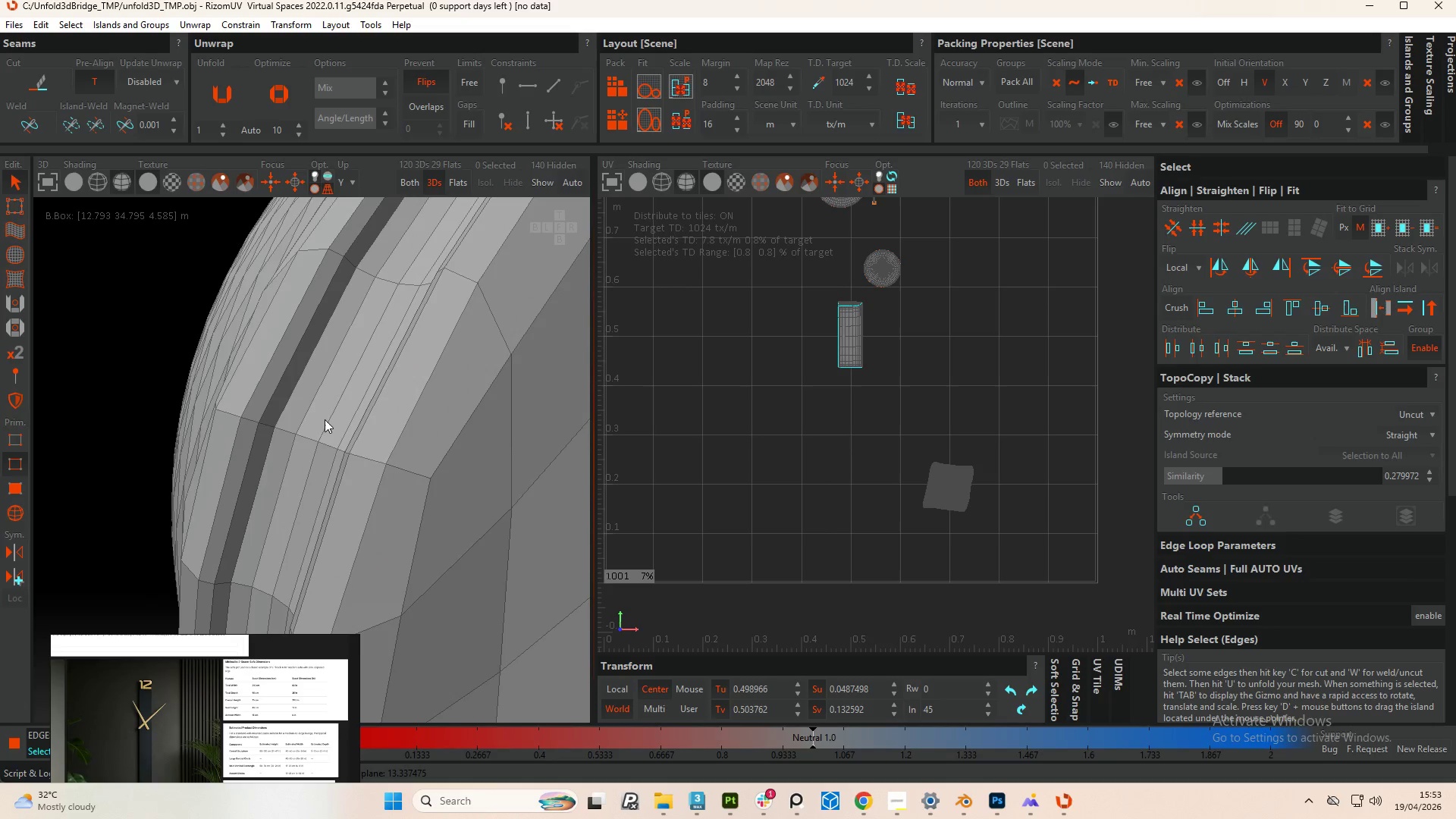 
double_click([328, 422])
 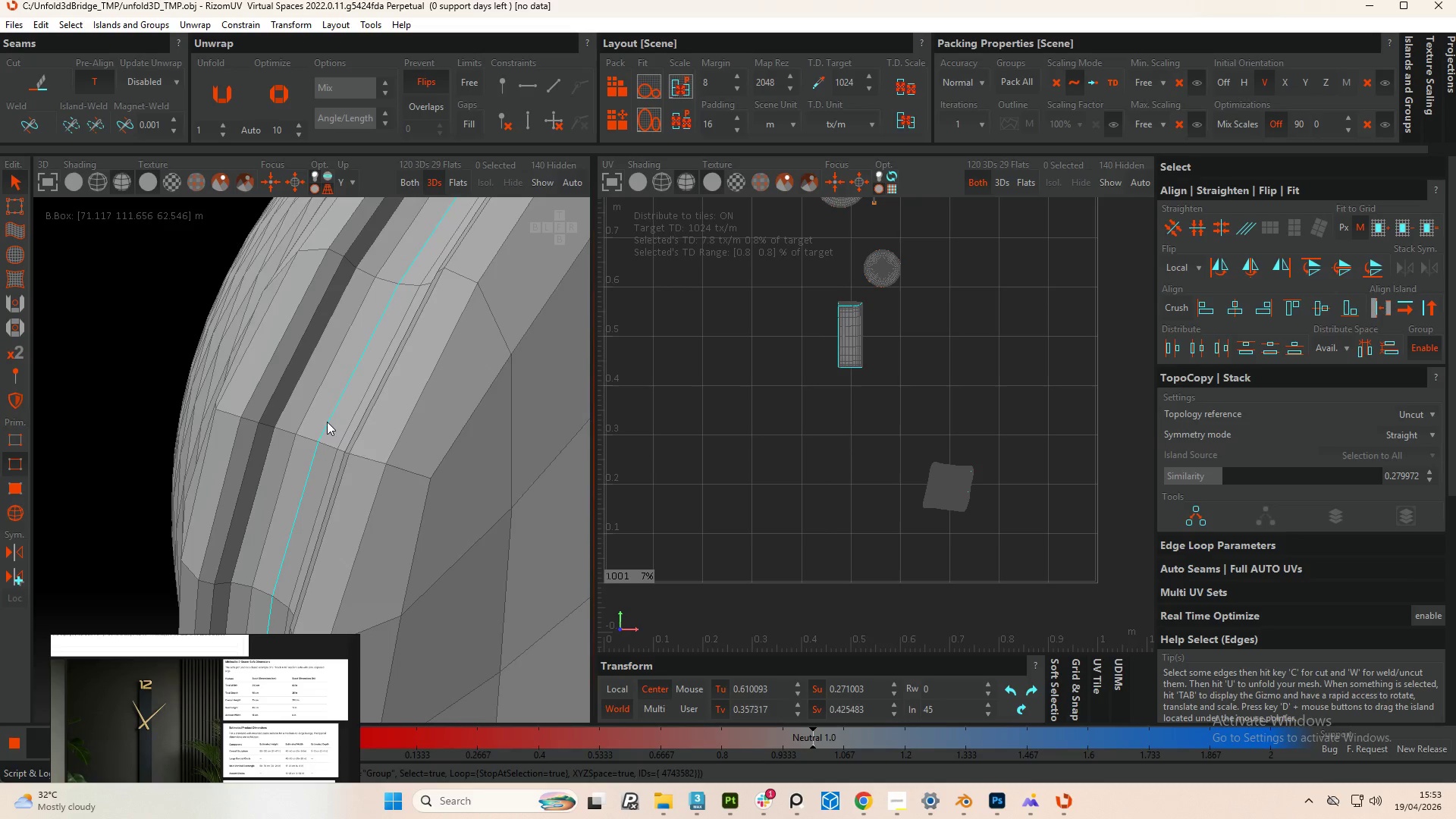 
scroll: coordinate [308, 482], scroll_direction: down, amount: 28.0
 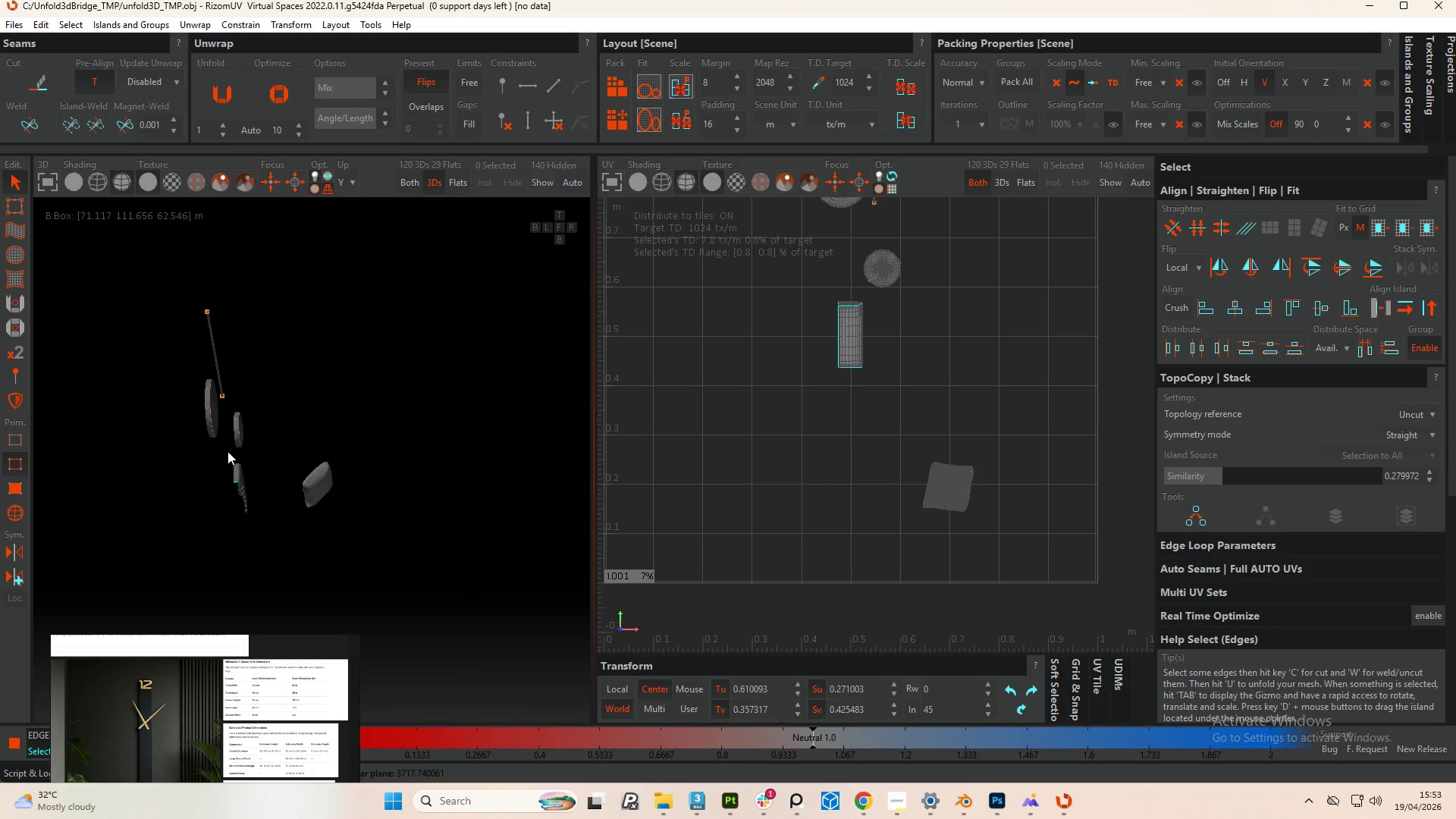 
hold_key(key=AltLeft, duration=0.94)
 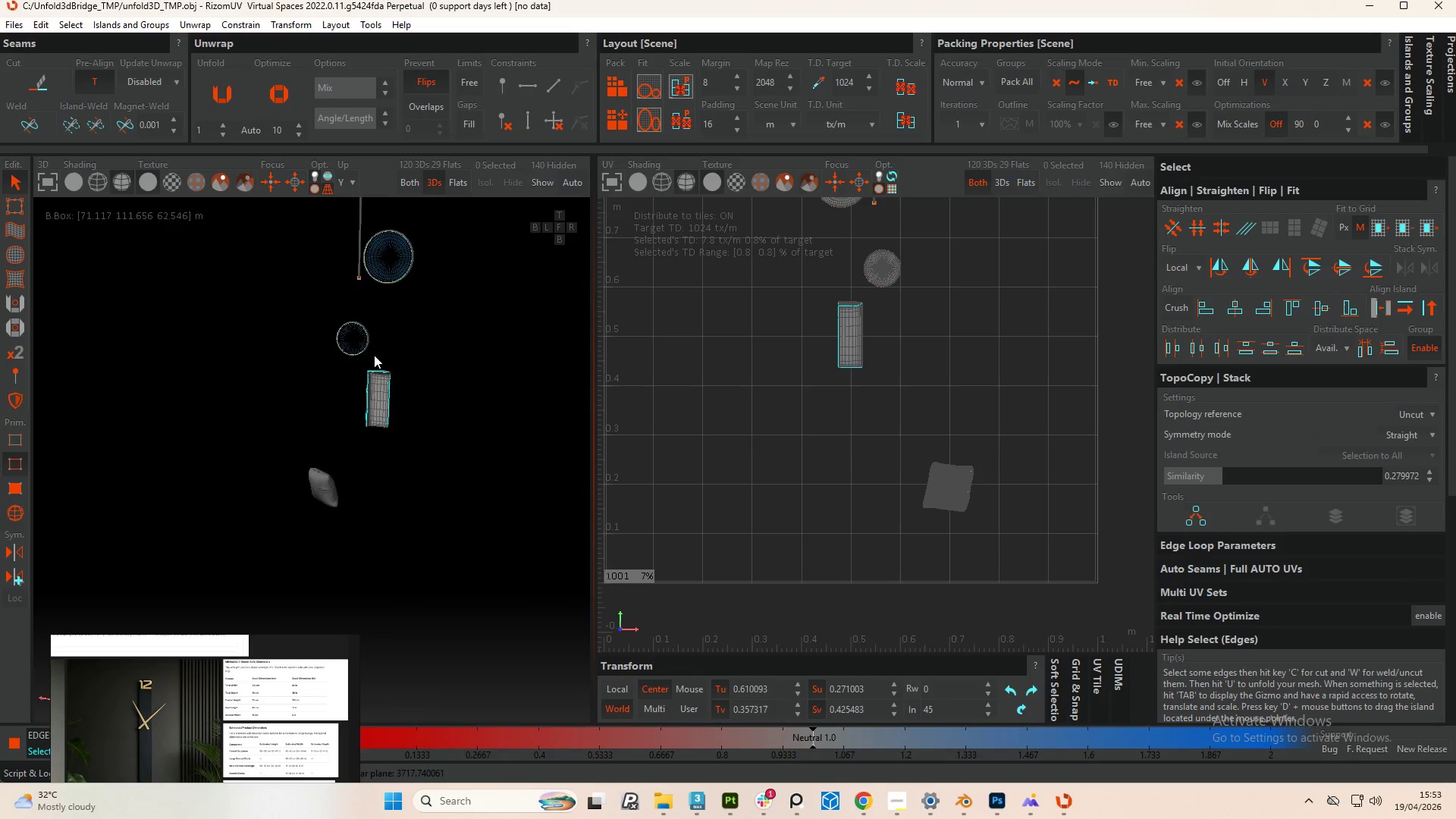 
hold_key(key=AltLeft, duration=0.61)
 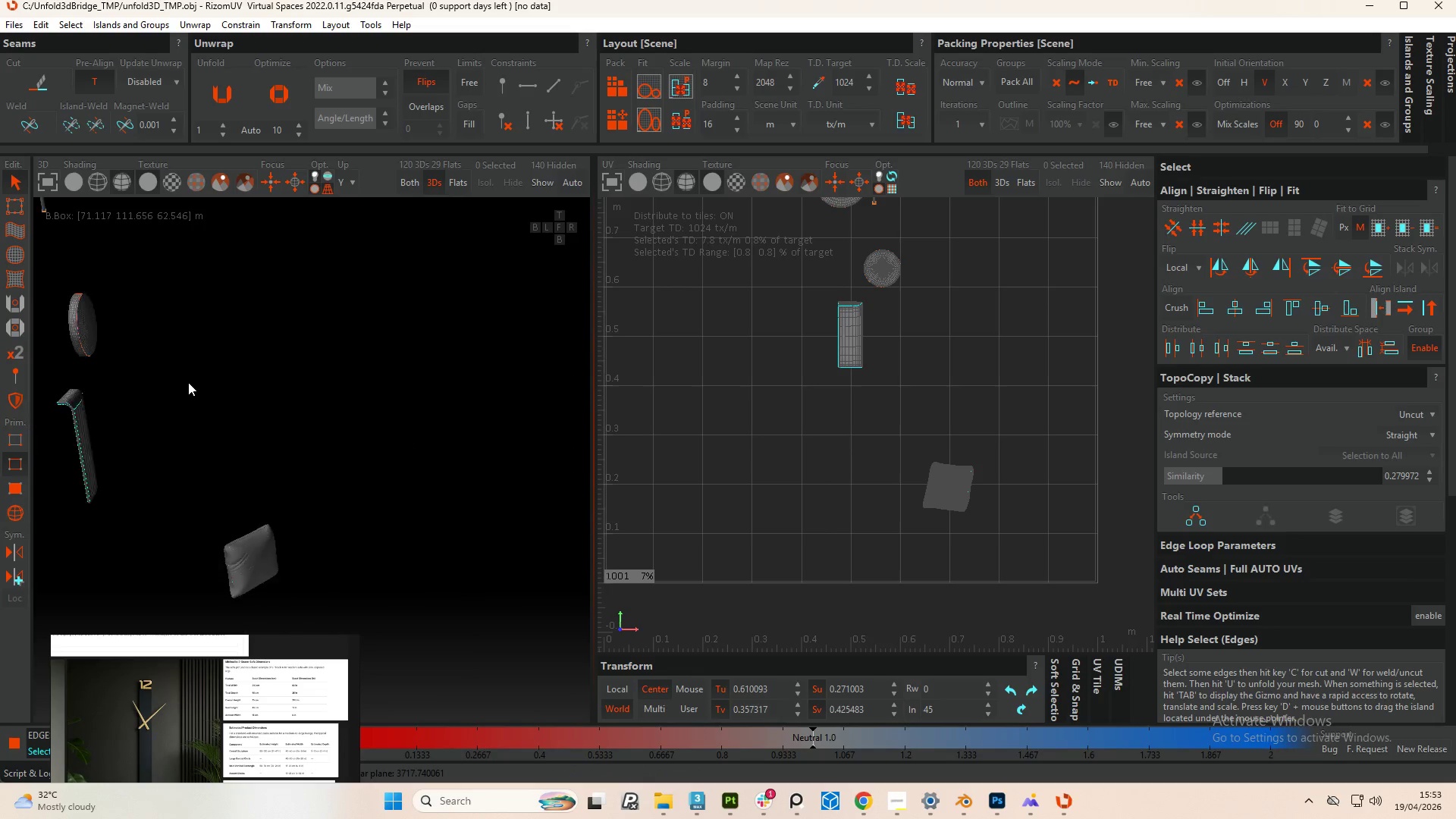 
scroll: coordinate [374, 355], scroll_direction: up, amount: 3.0
 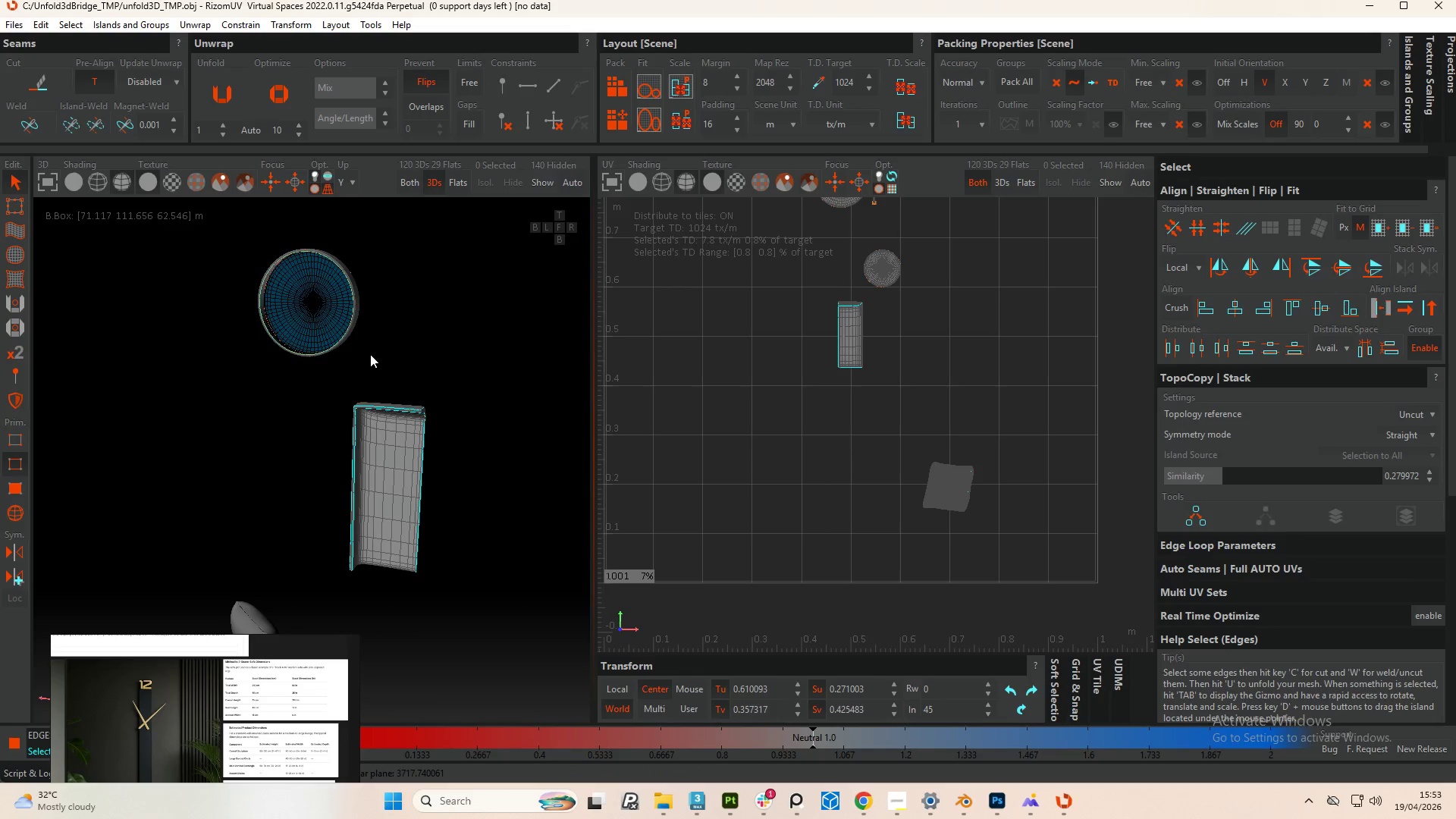 
hold_key(key=AltLeft, duration=0.92)
 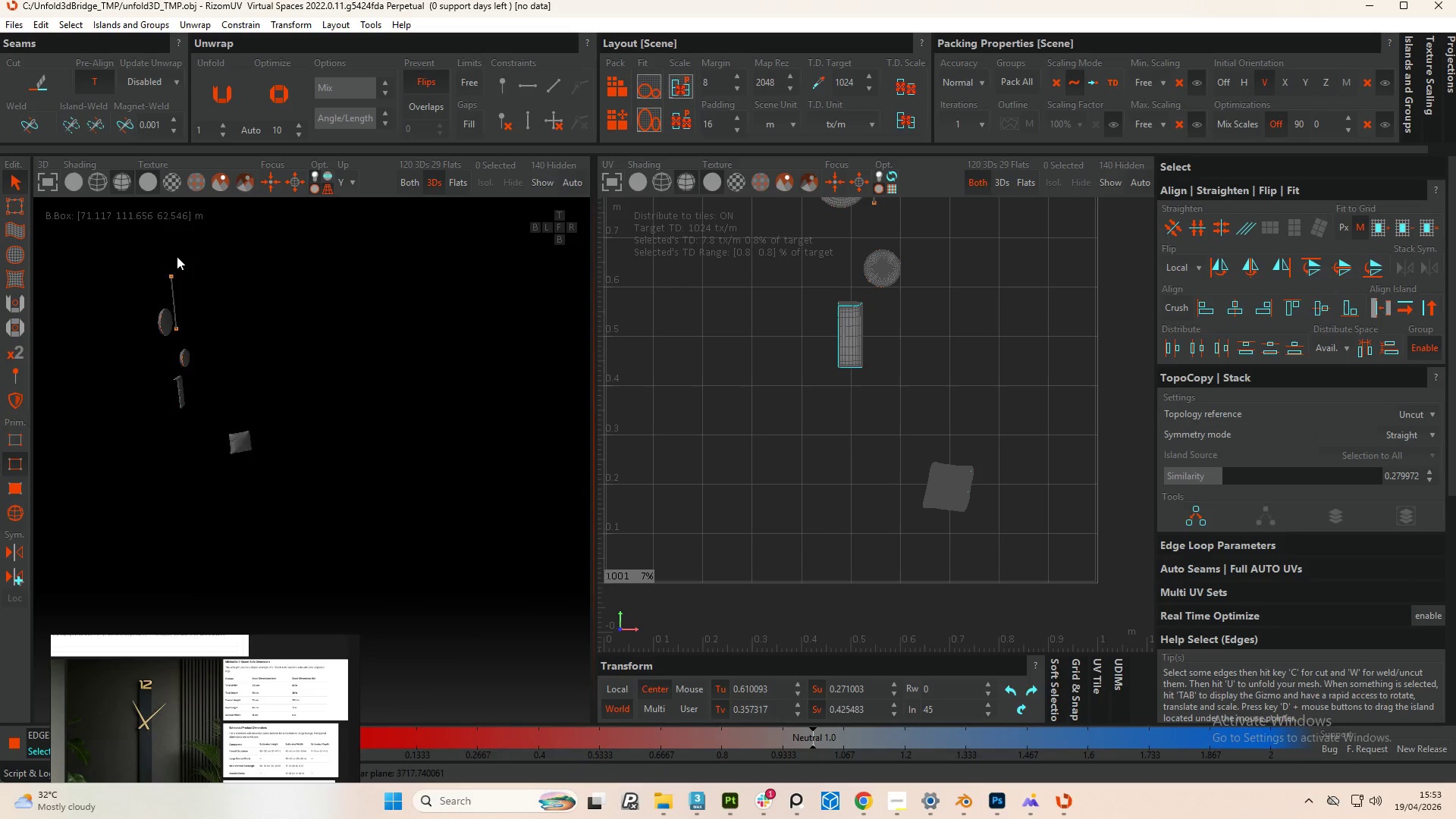 
scroll: coordinate [224, 395], scroll_direction: down, amount: 6.0
 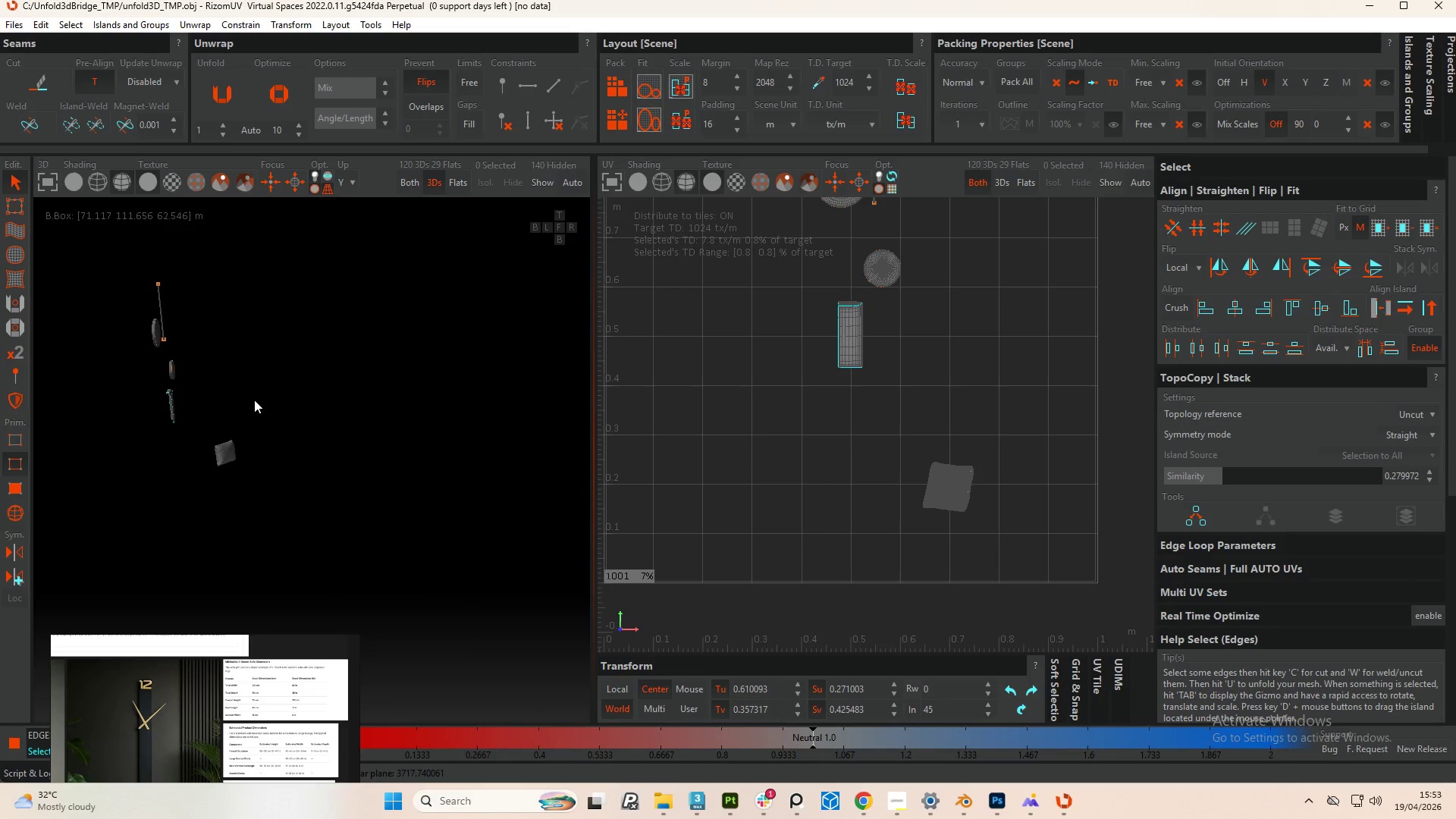 
hold_key(key=AltLeft, duration=0.7)
 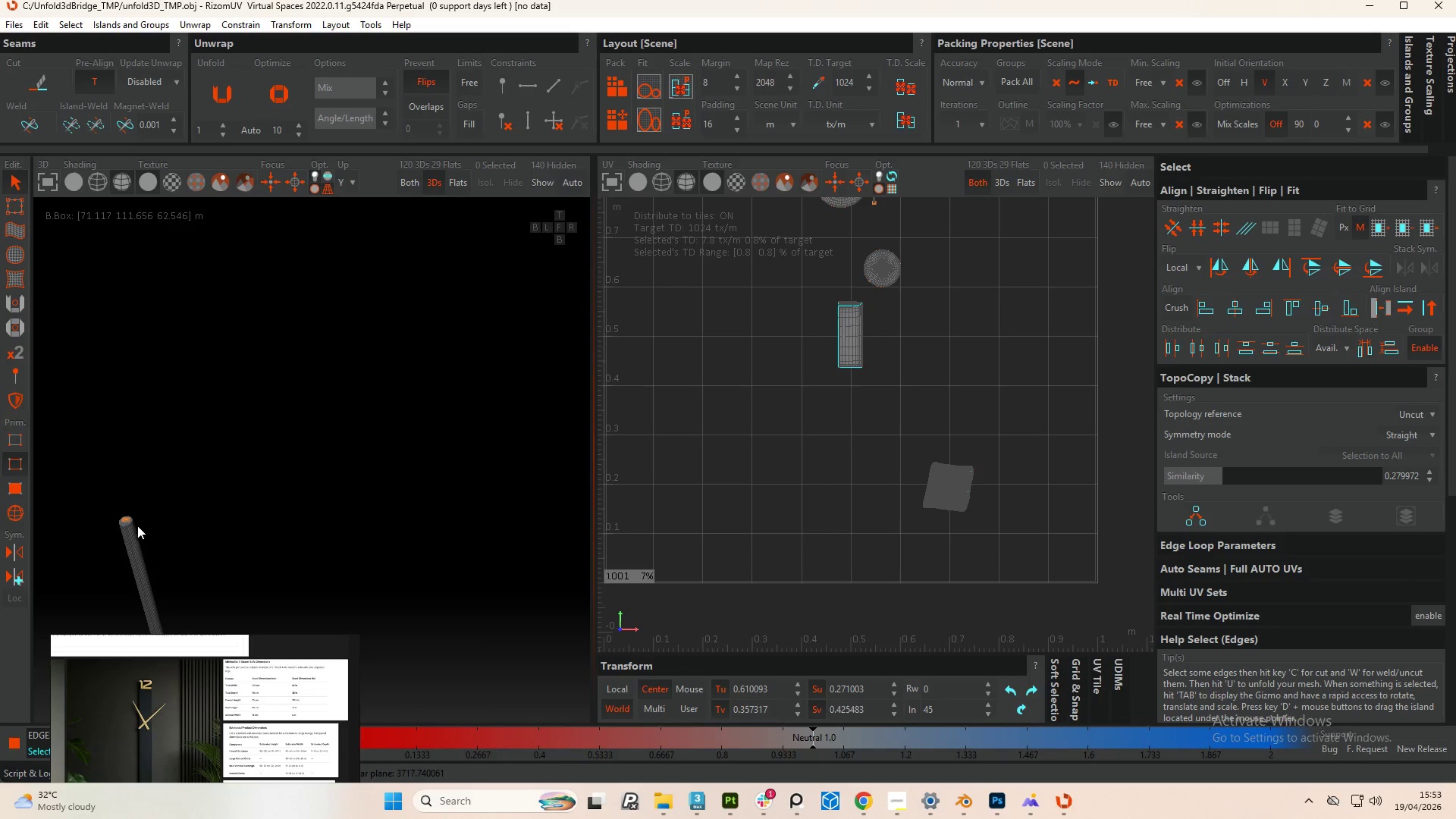 
scroll: coordinate [173, 354], scroll_direction: up, amount: 7.0
 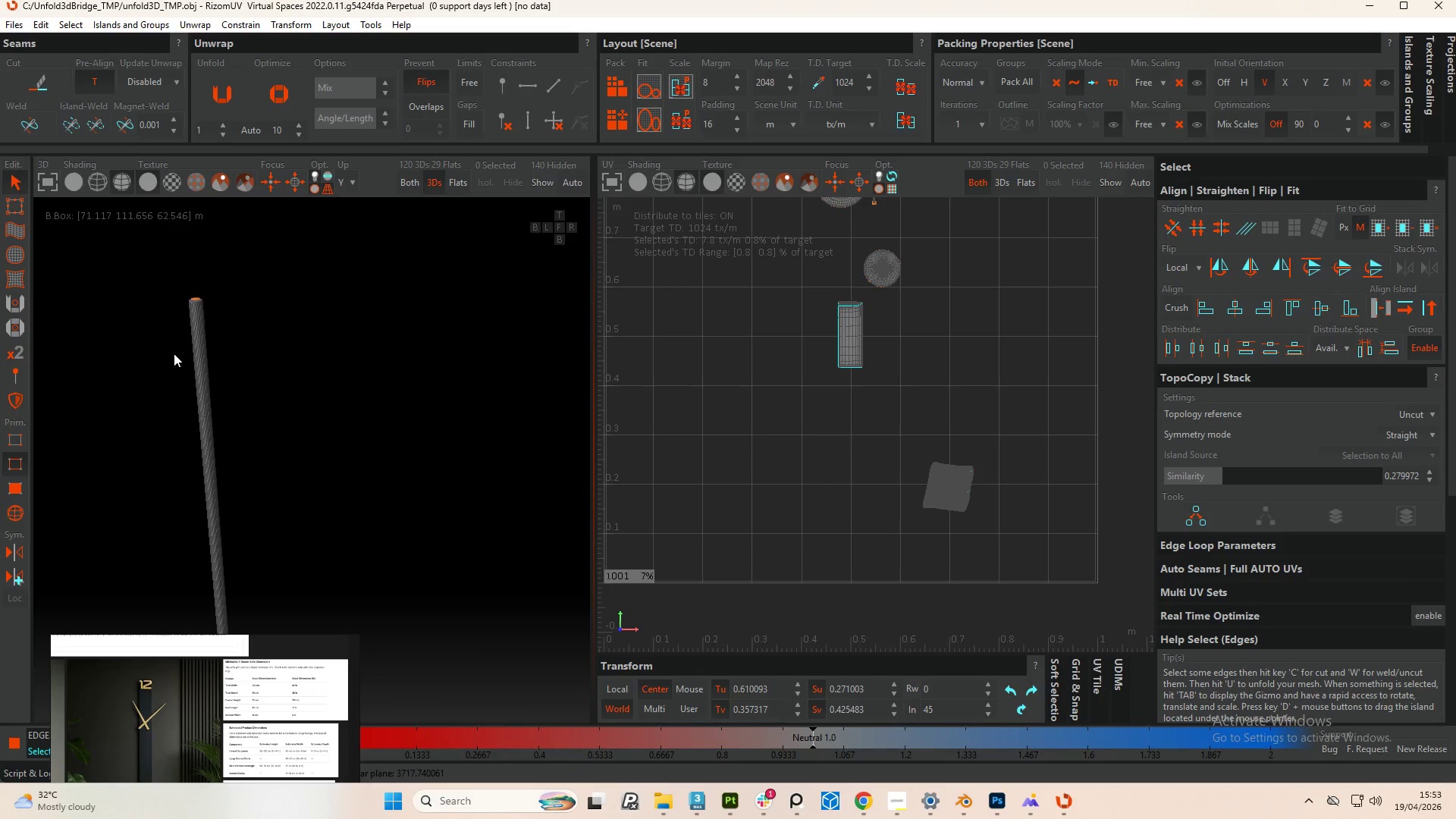 
hold_key(key=ControlLeft, duration=2.42)
 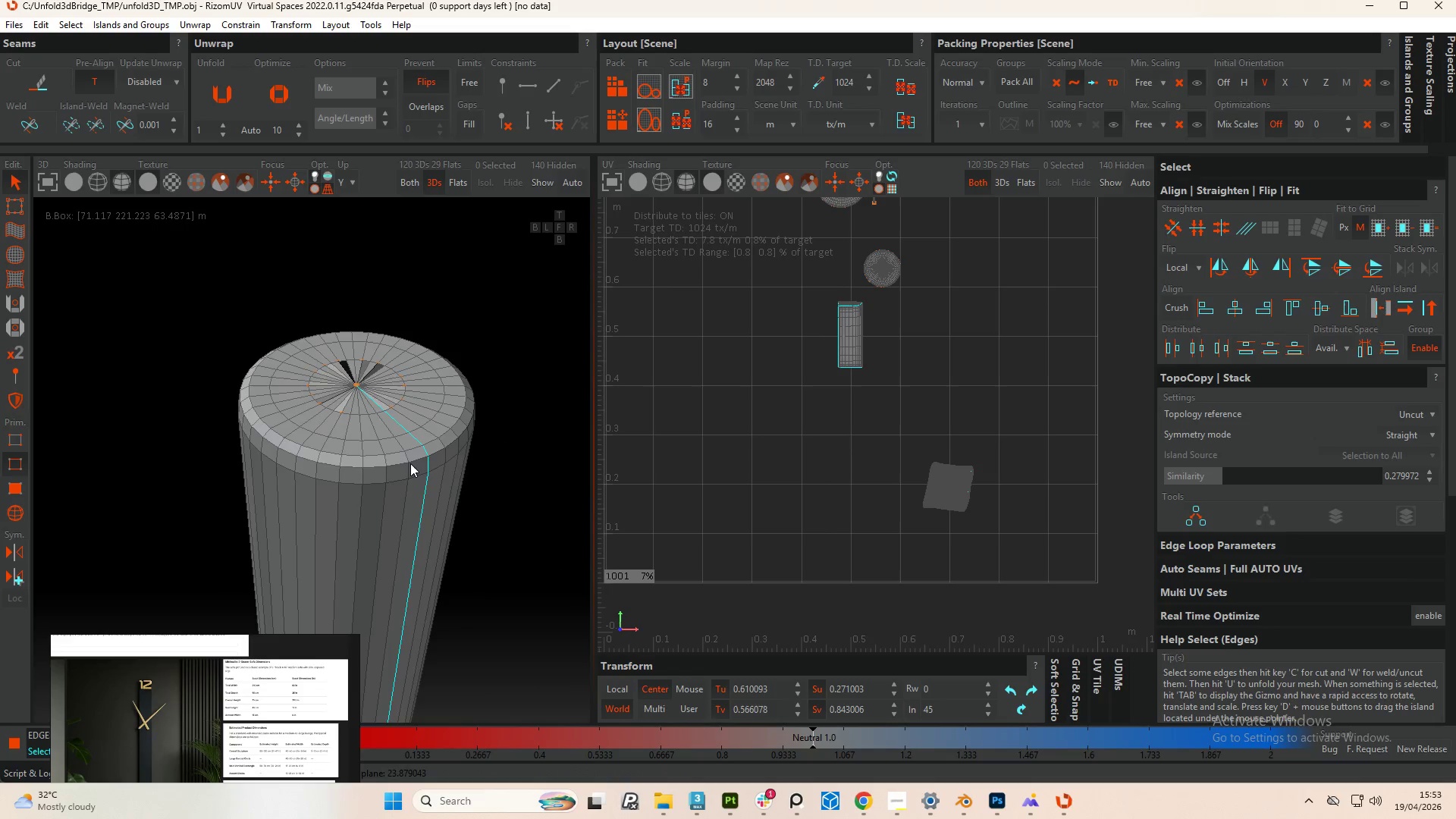 
scroll: coordinate [149, 513], scroll_direction: up, amount: 16.0
 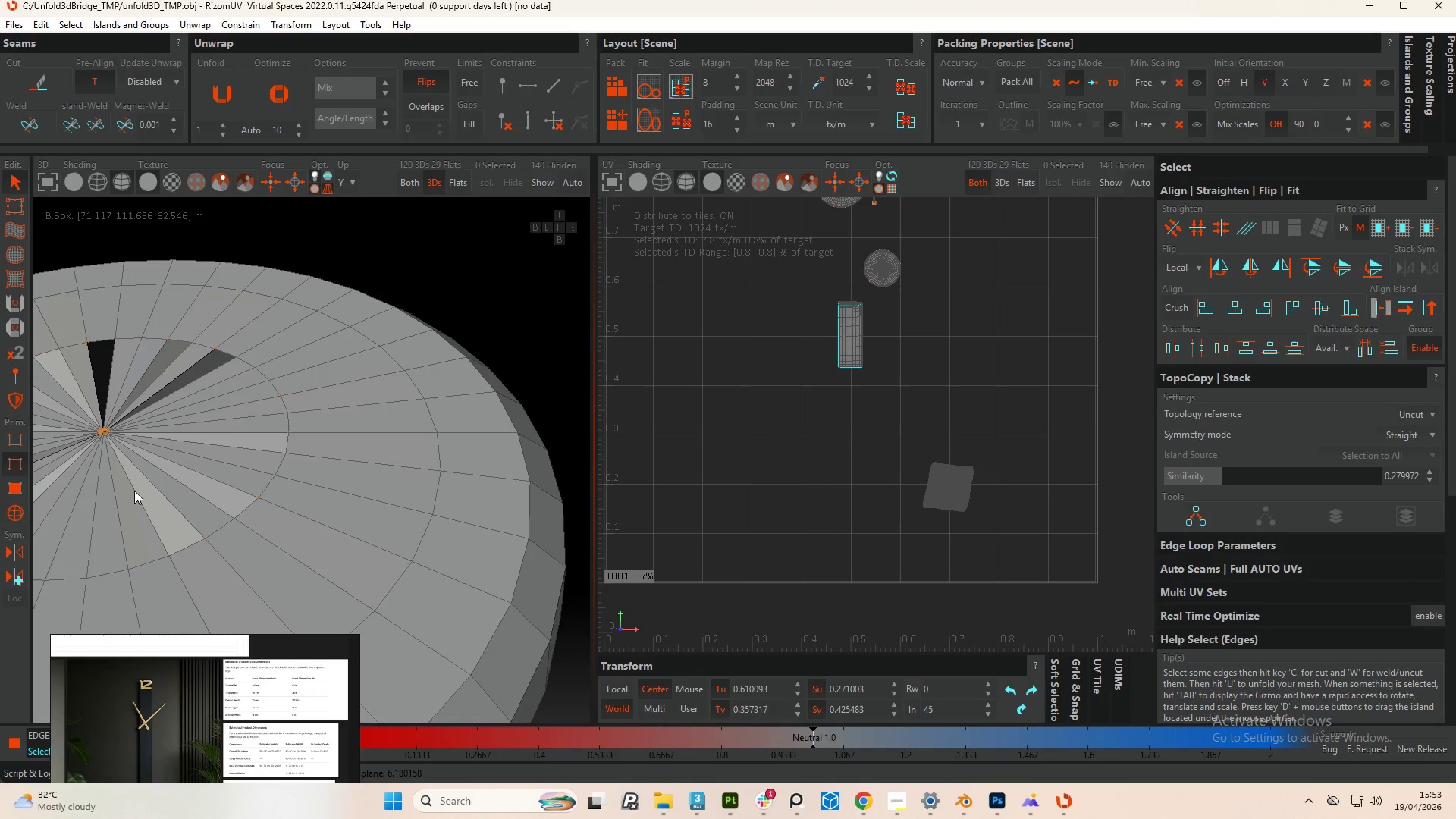 
double_click([114, 454])
 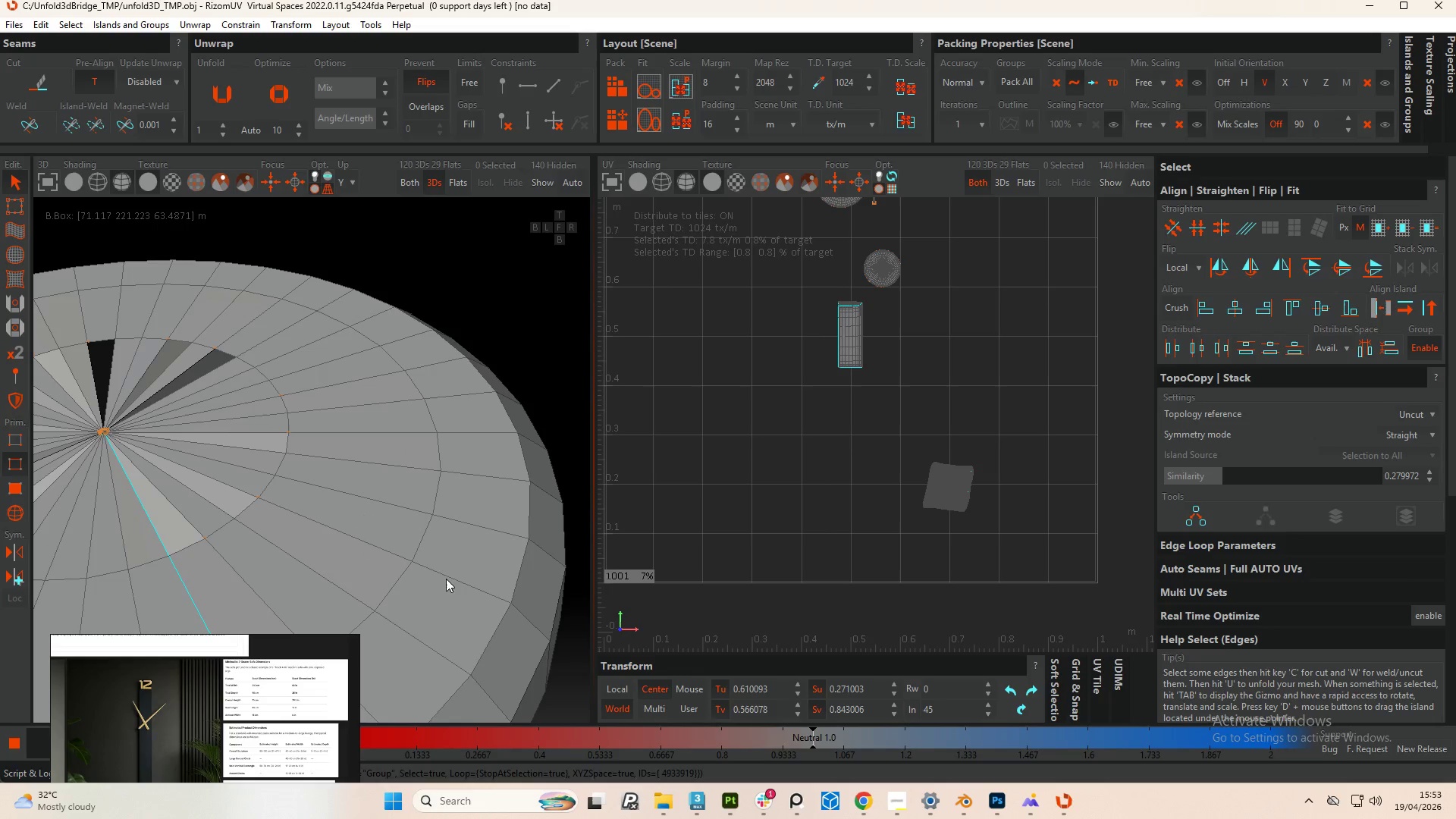 
hold_key(key=ControlLeft, duration=2.8)
 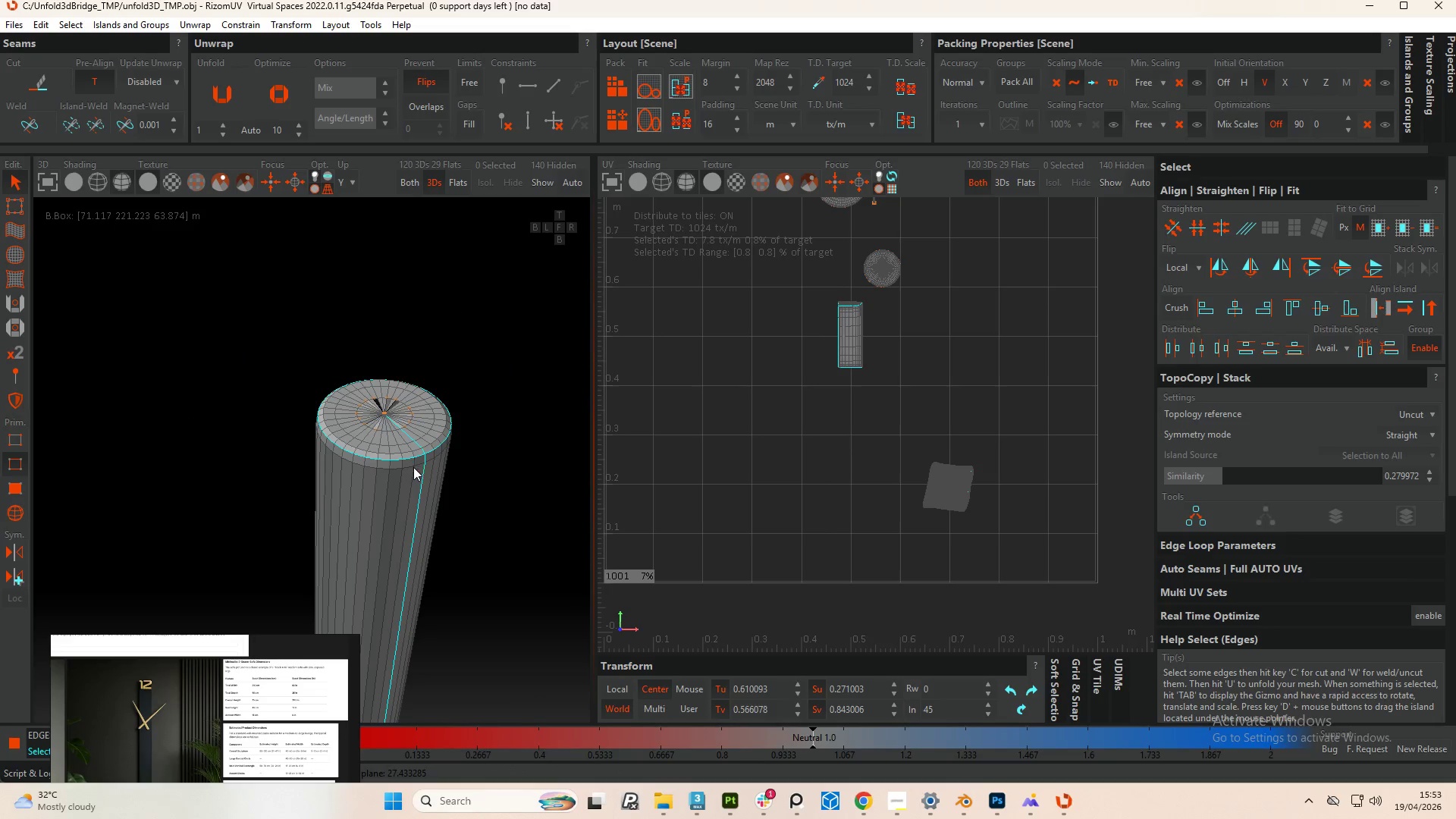 
scroll: coordinate [410, 463], scroll_direction: down, amount: 2.0
 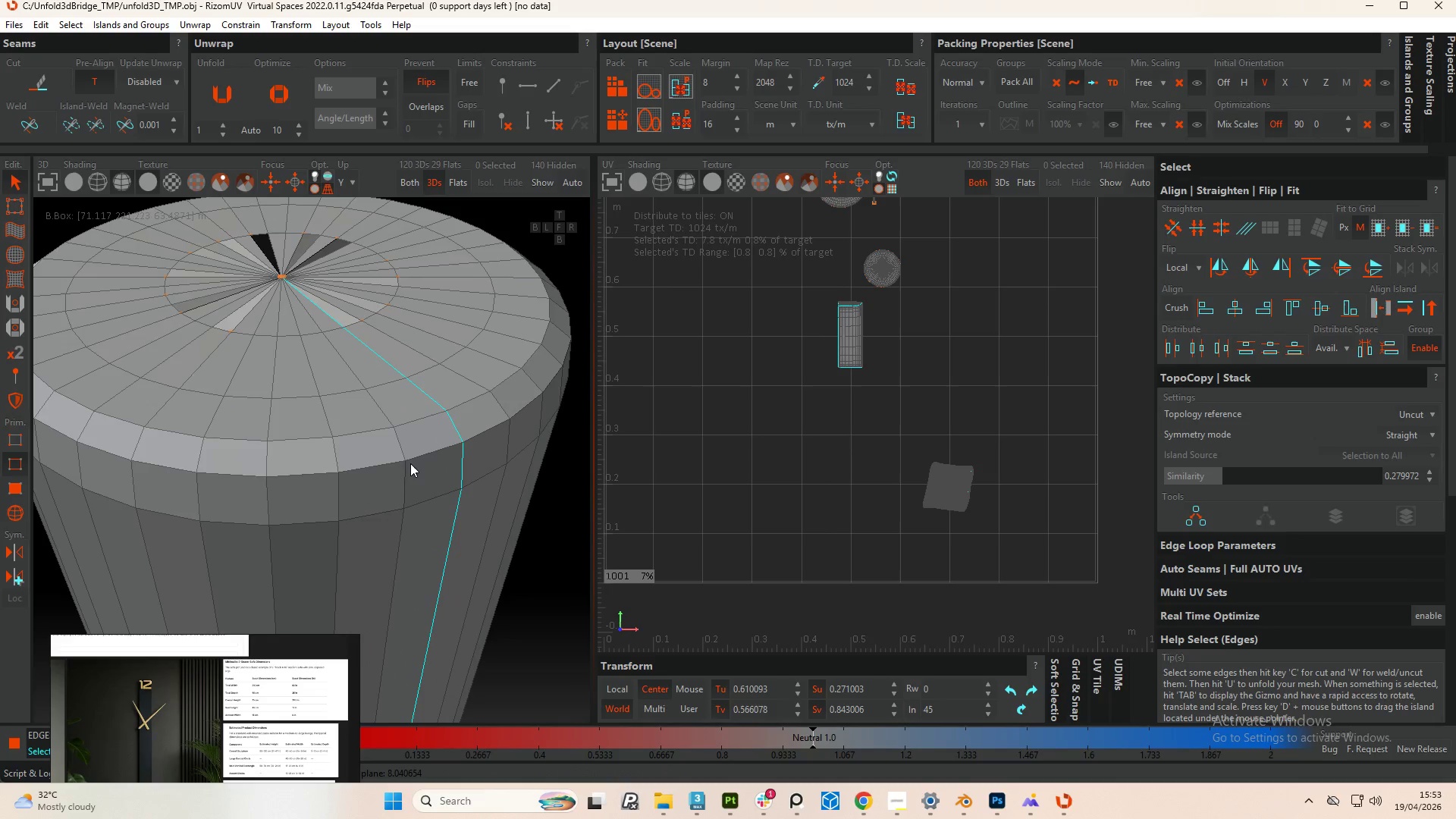 
double_click([416, 455])
 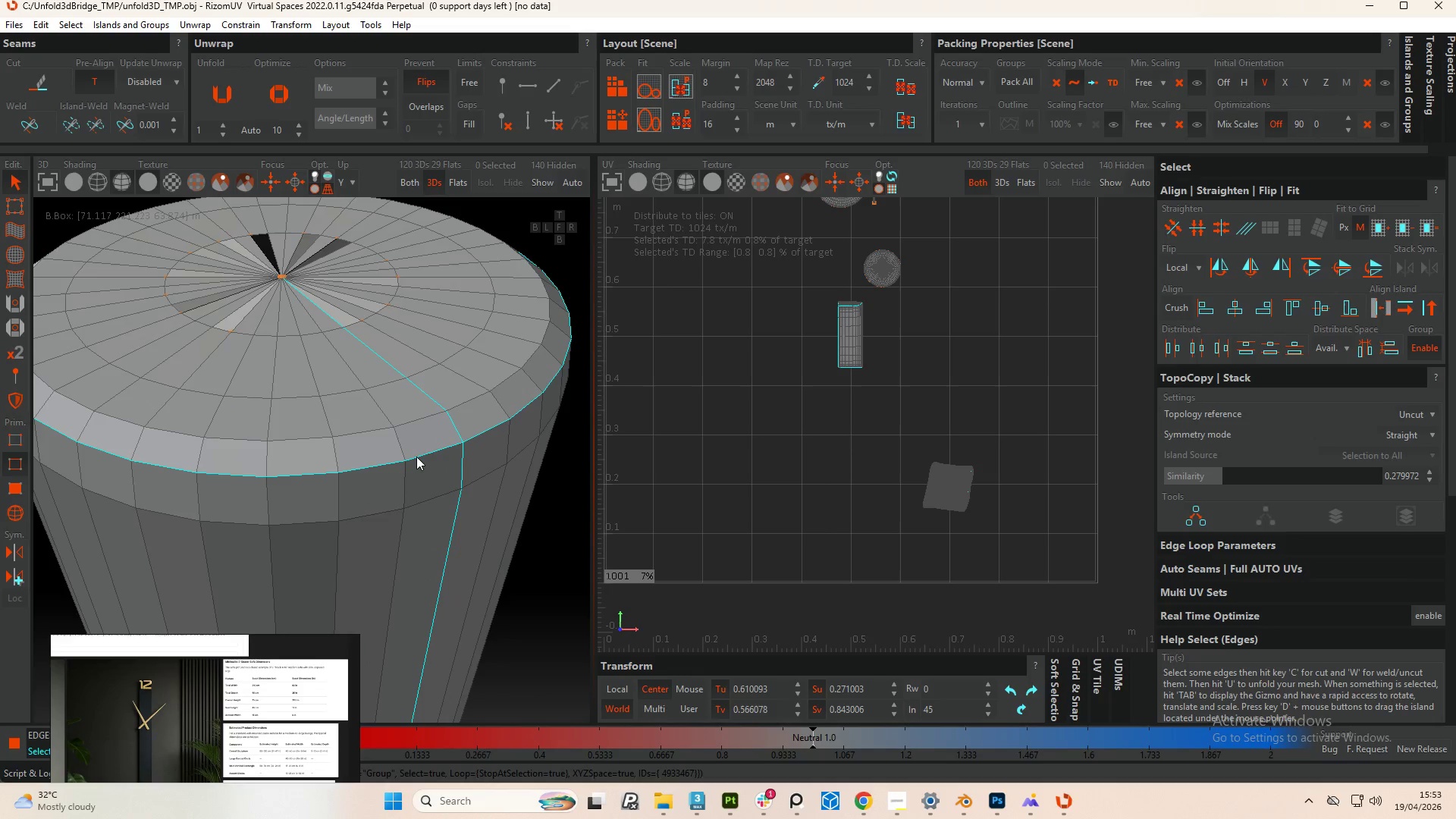 
hold_key(key=AltLeft, duration=0.66)
 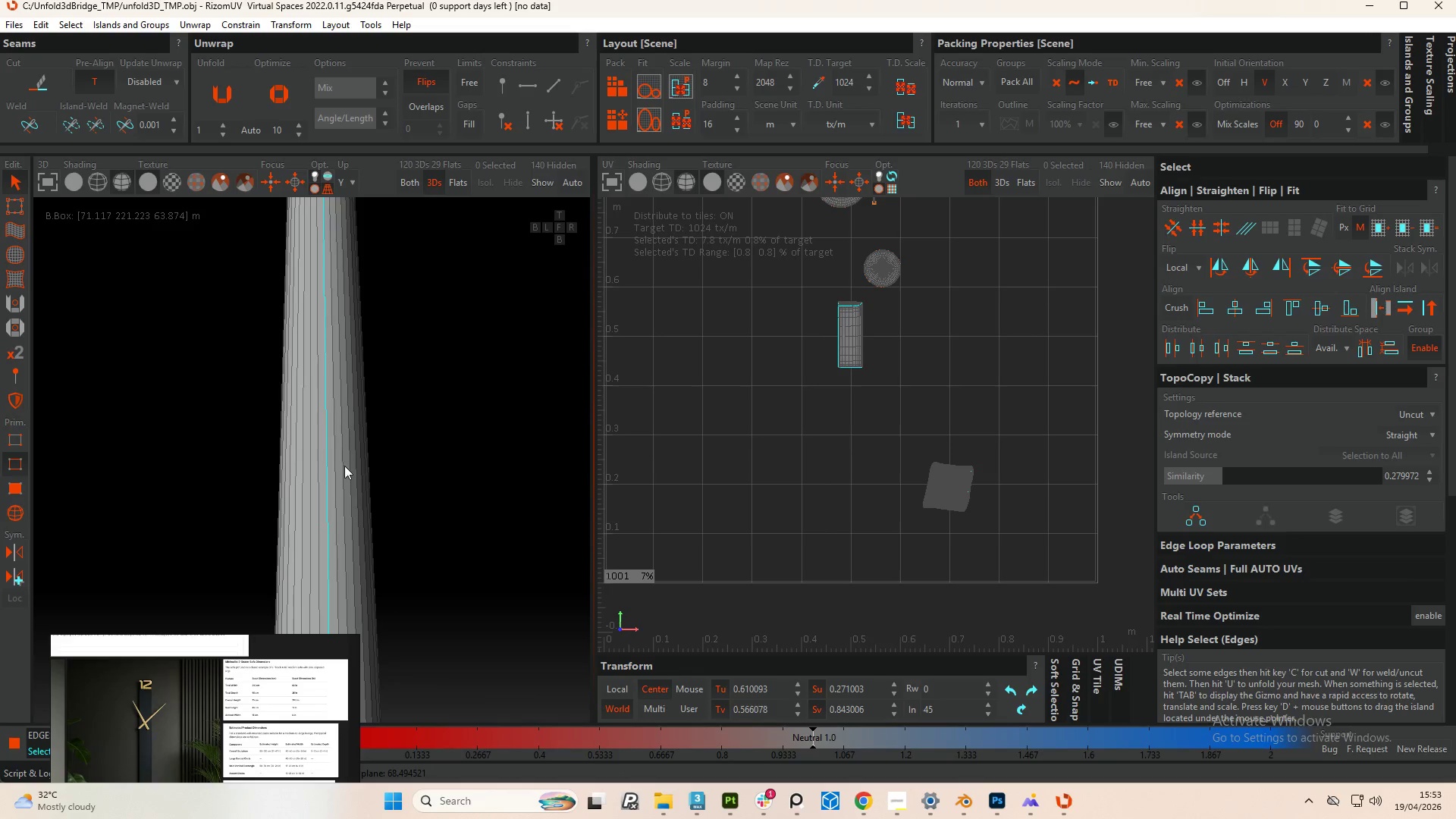 
scroll: coordinate [413, 537], scroll_direction: down, amount: 23.0
 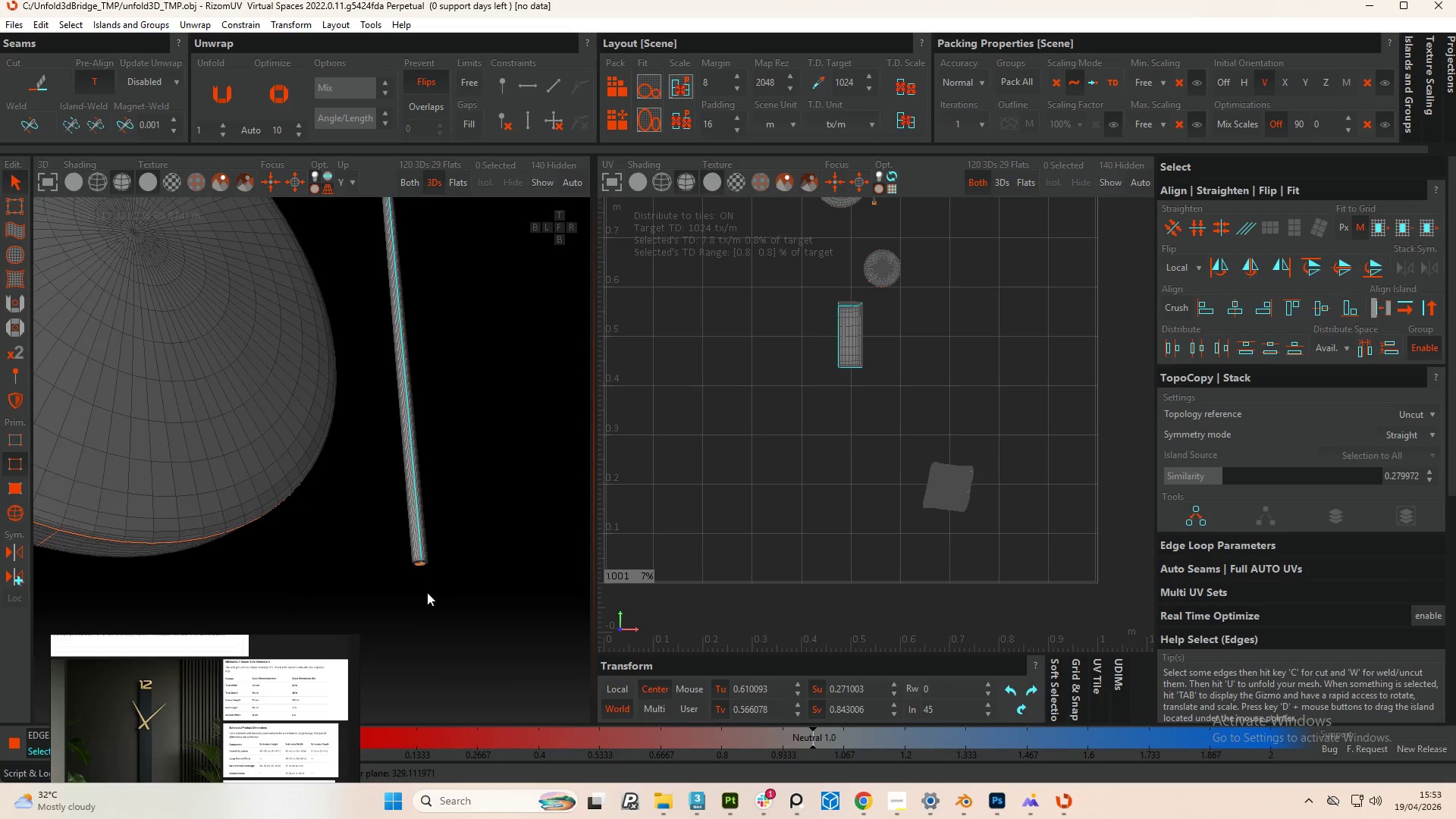 
hold_key(key=AltLeft, duration=0.58)
 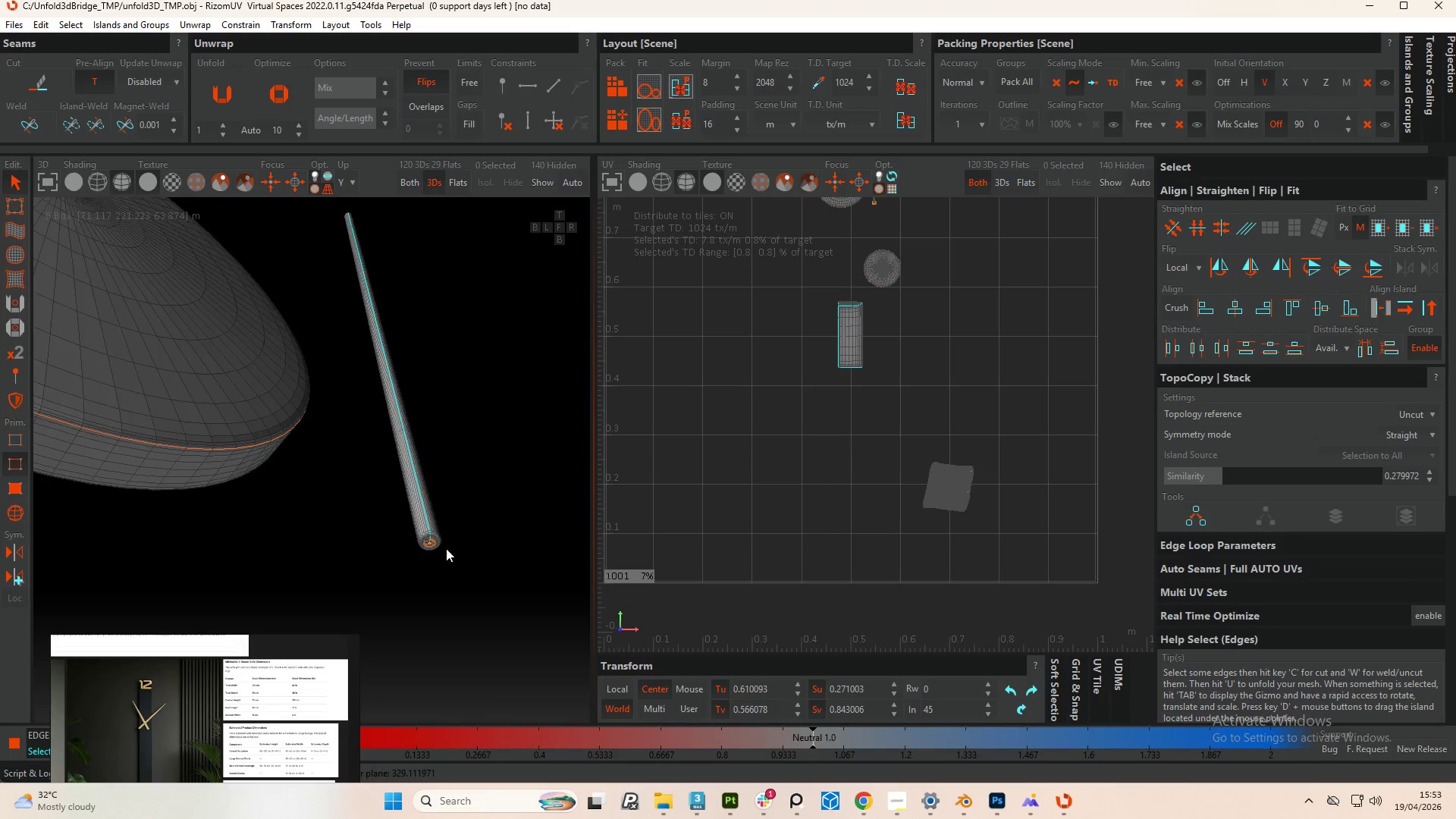 
hold_key(key=ControlLeft, duration=1.38)
 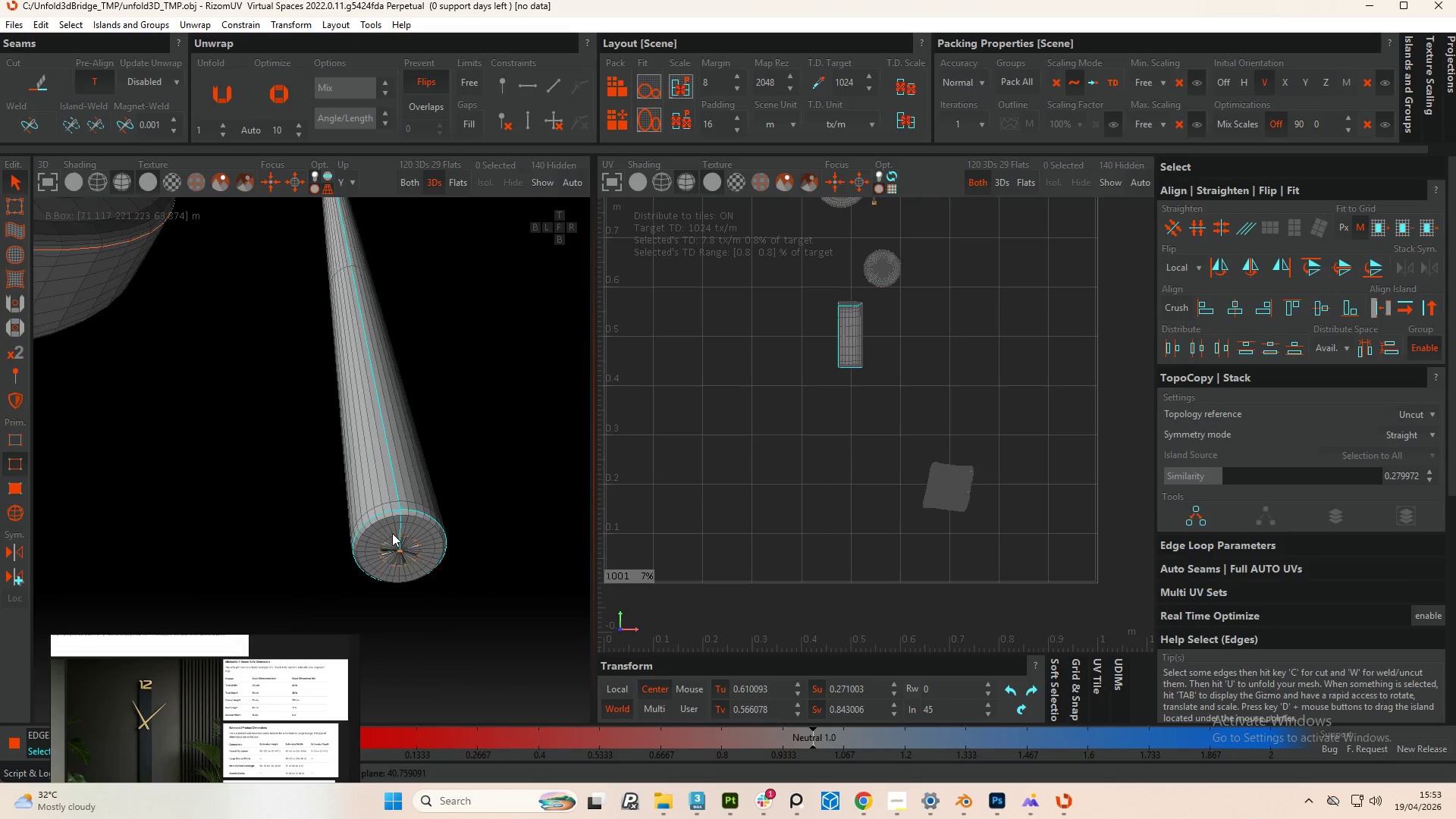 
scroll: coordinate [408, 495], scroll_direction: up, amount: 11.0
 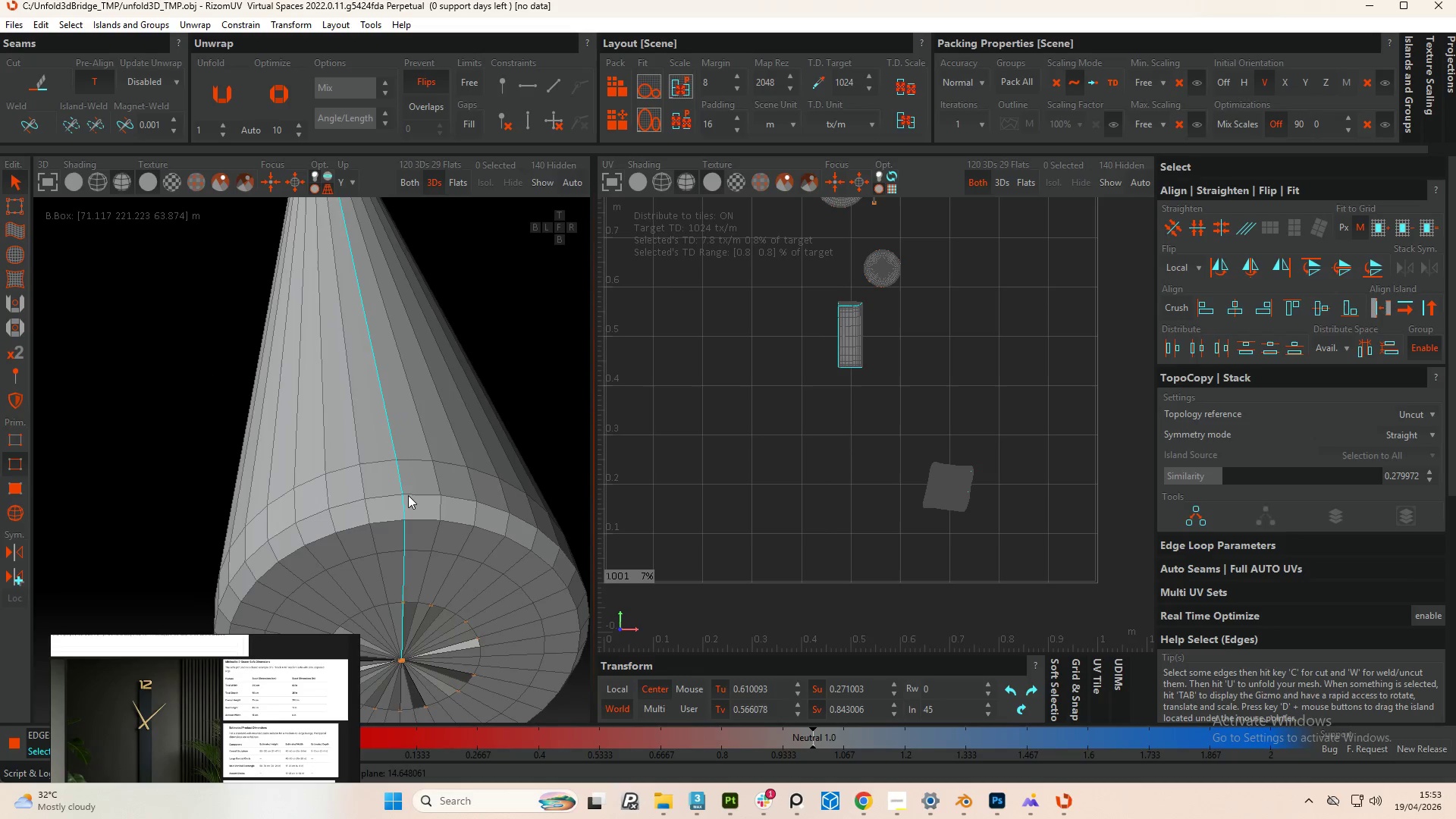 
double_click([408, 495])
 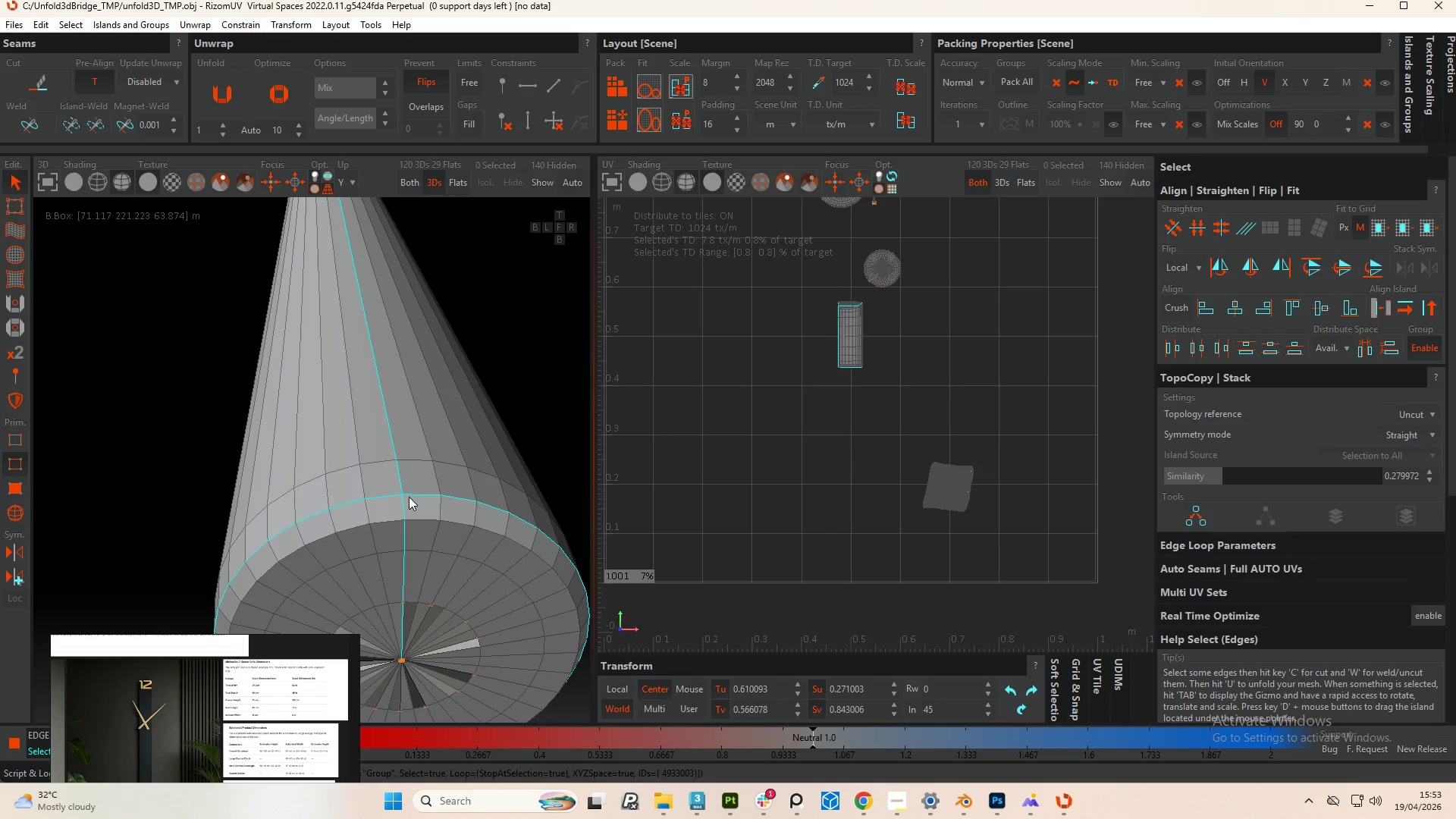 
scroll: coordinate [388, 557], scroll_direction: down, amount: 27.0
 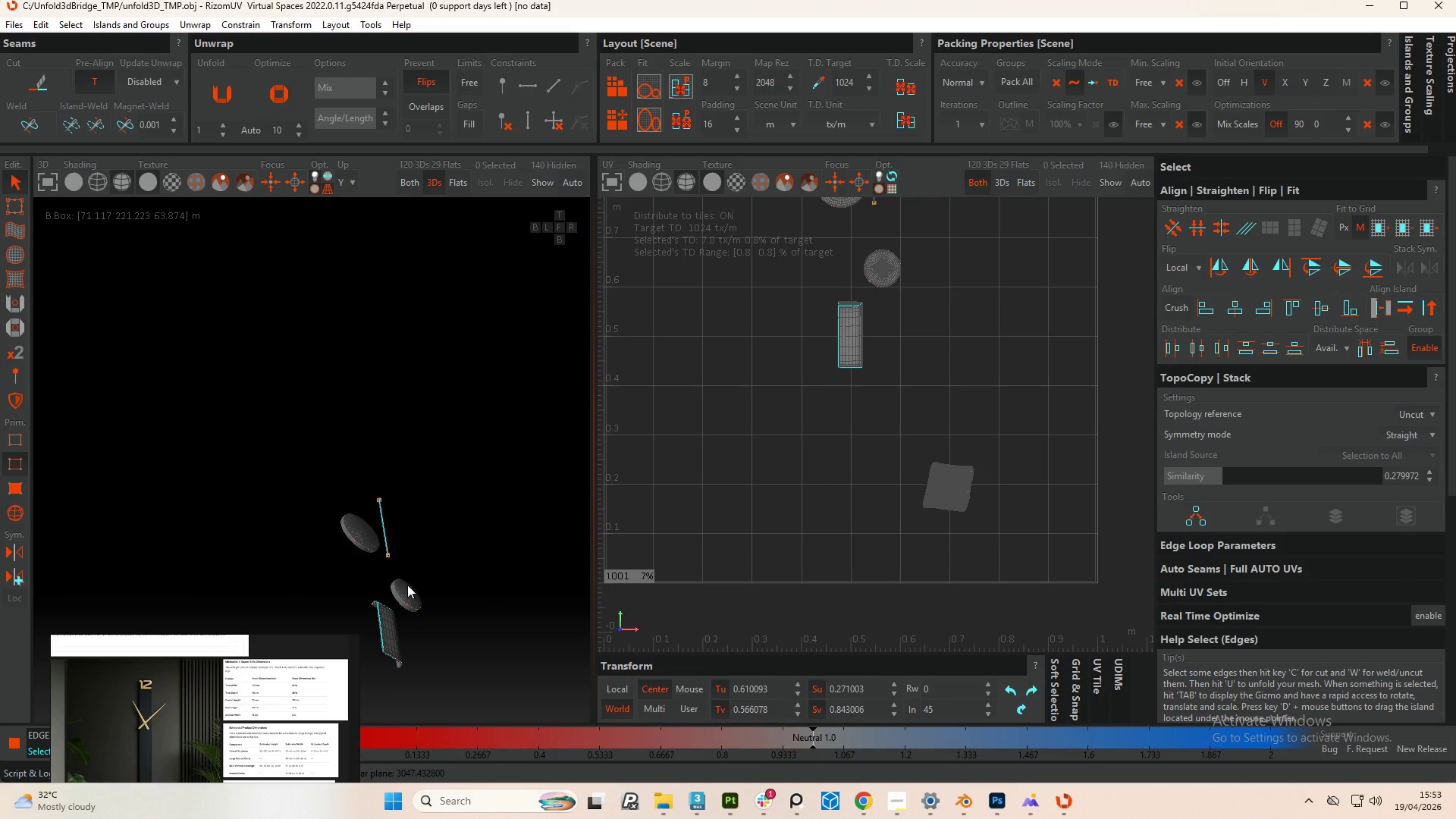 
key(C)
 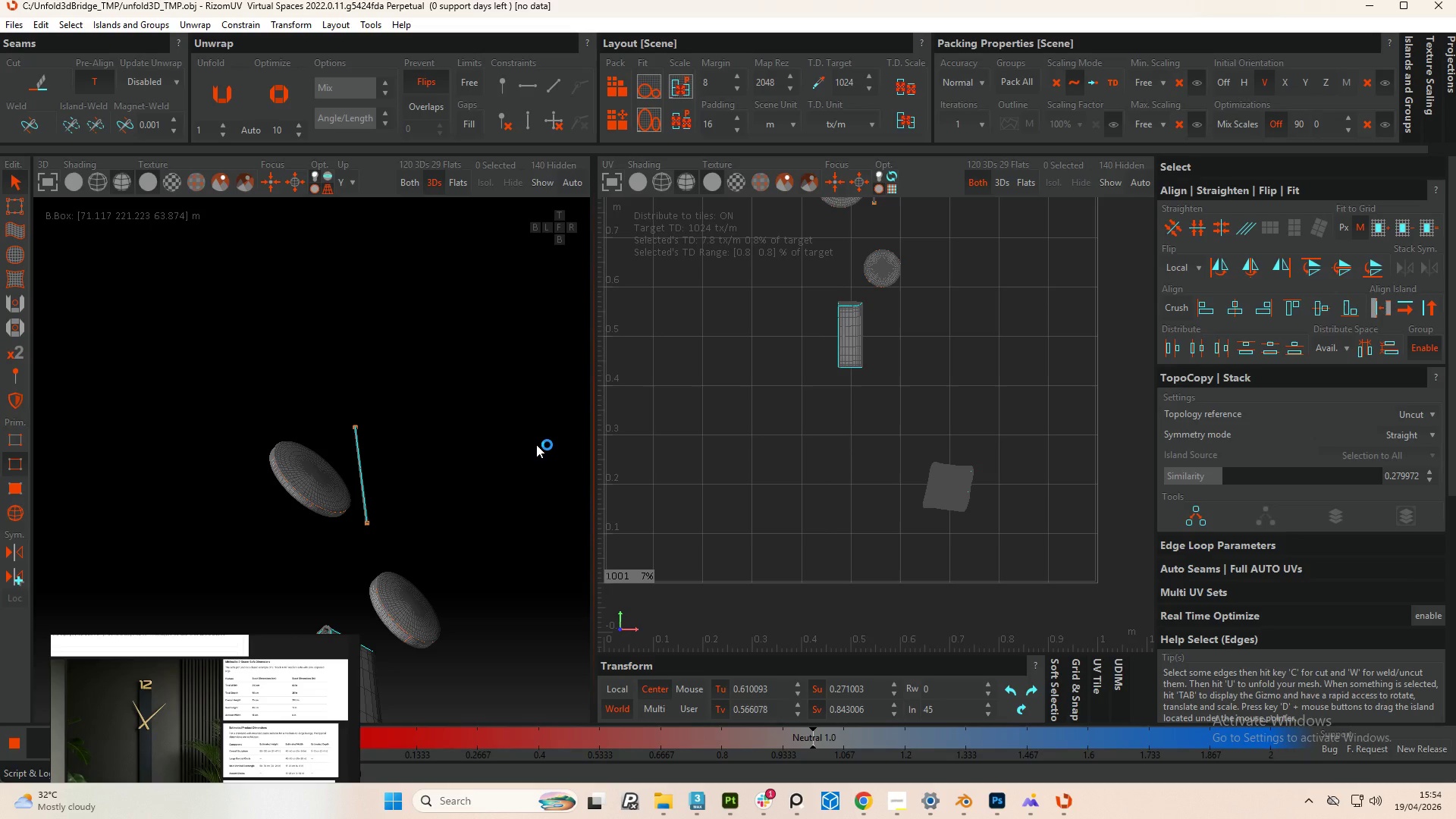 
scroll: coordinate [407, 585], scroll_direction: up, amount: 3.0
 